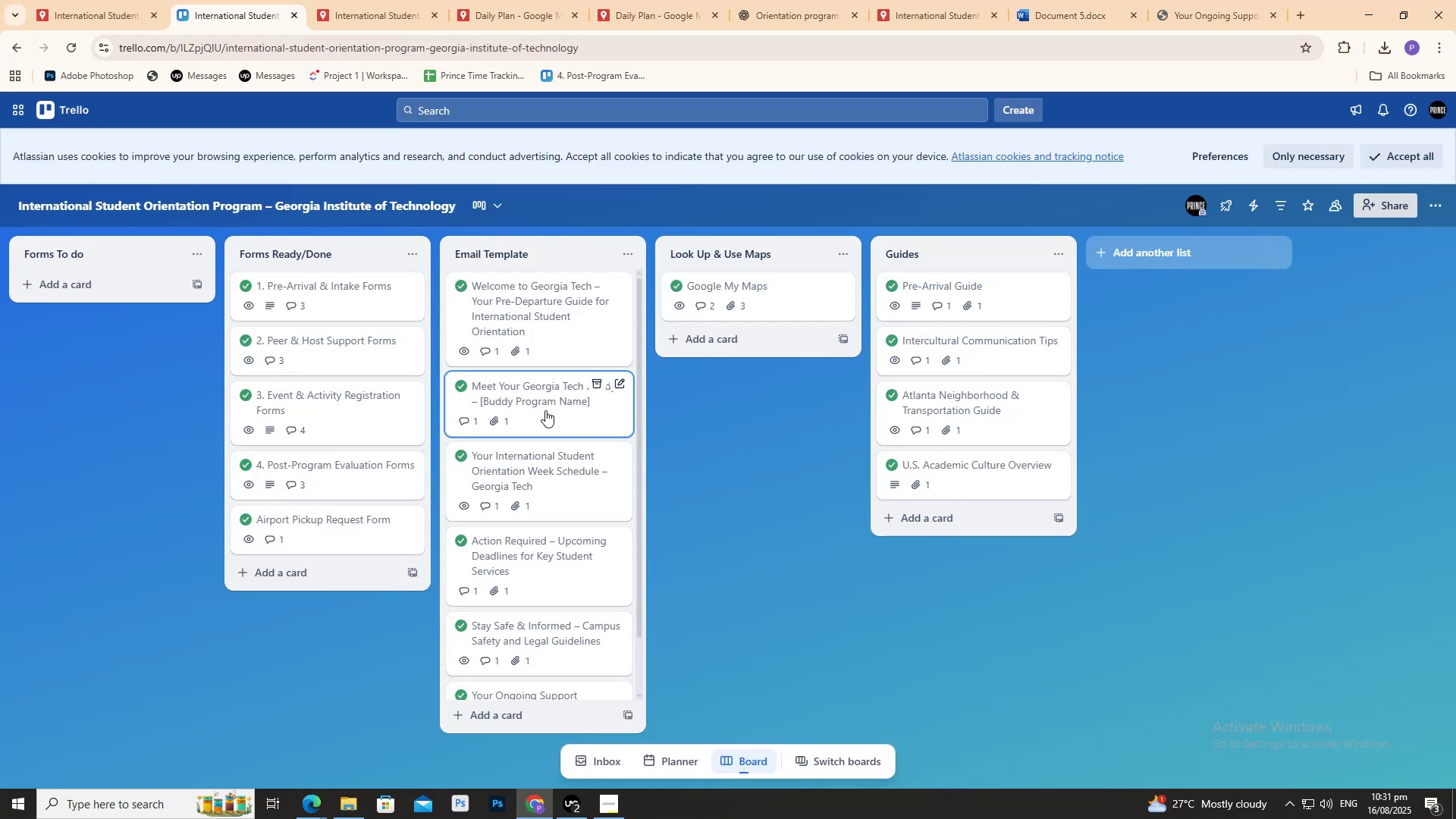 
scroll: coordinate [527, 336], scroll_direction: up, amount: 2.0
 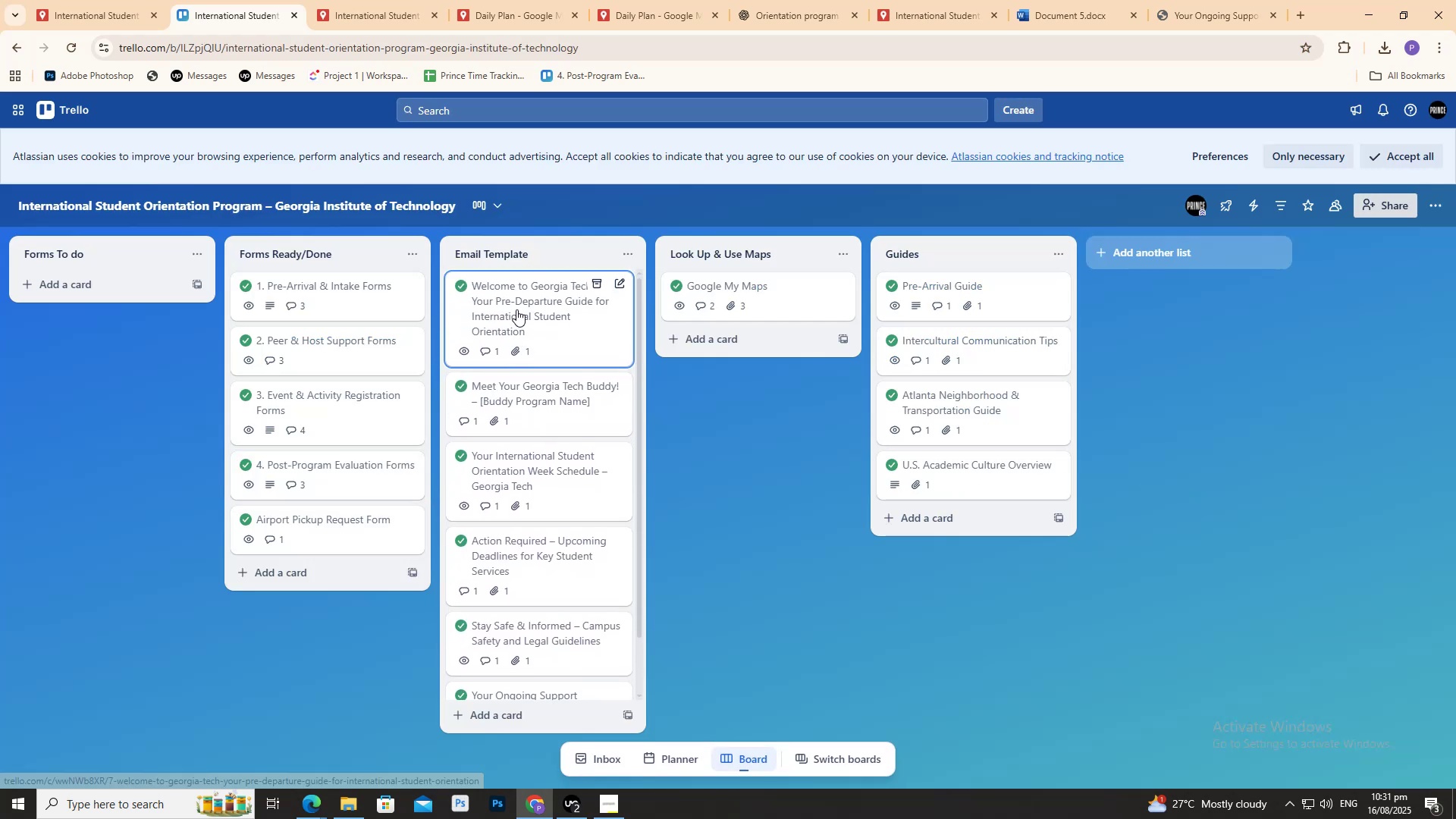 
left_click([516, 309])
 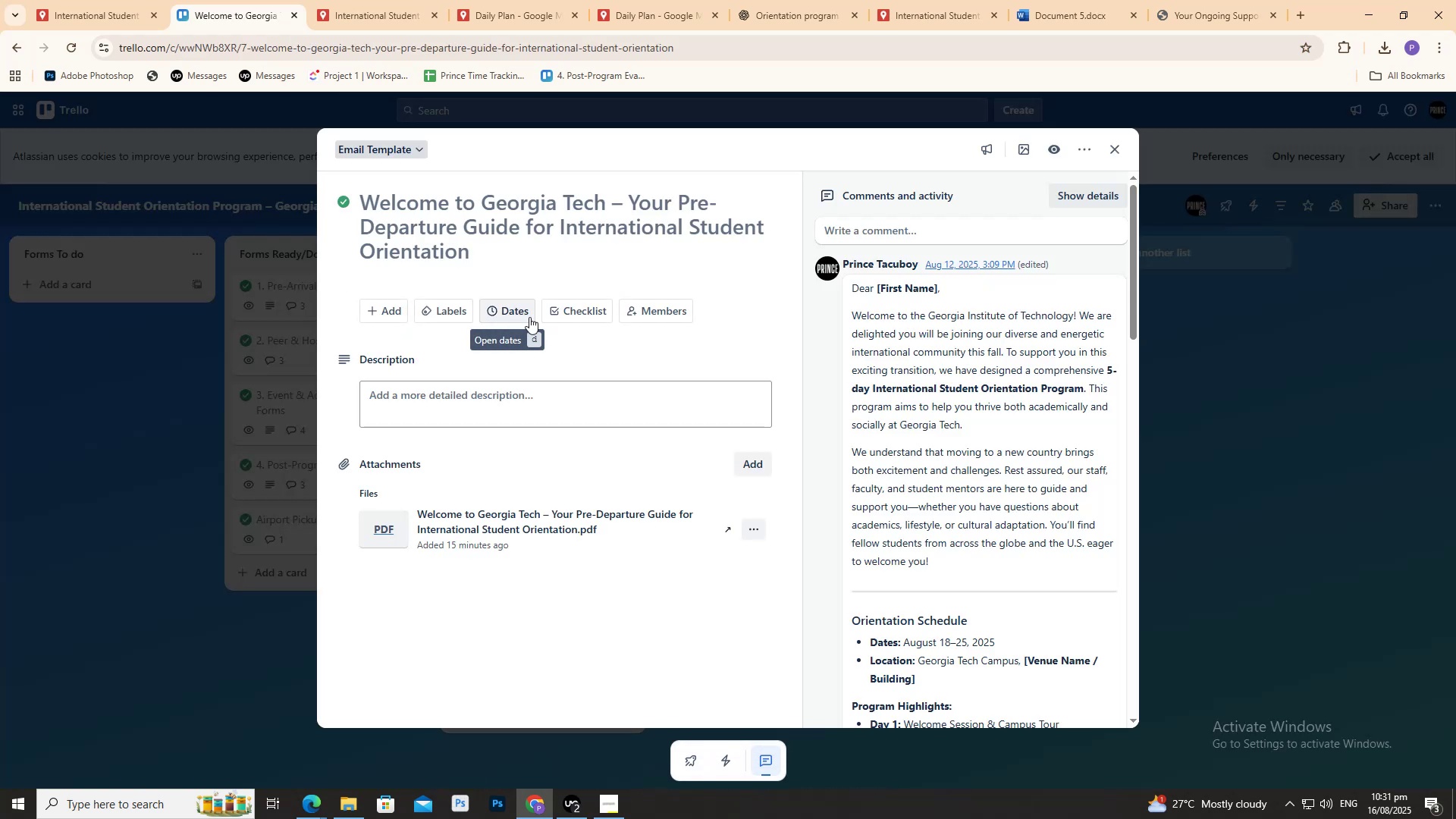 
scroll: coordinate [520, 538], scroll_direction: down, amount: 17.0
 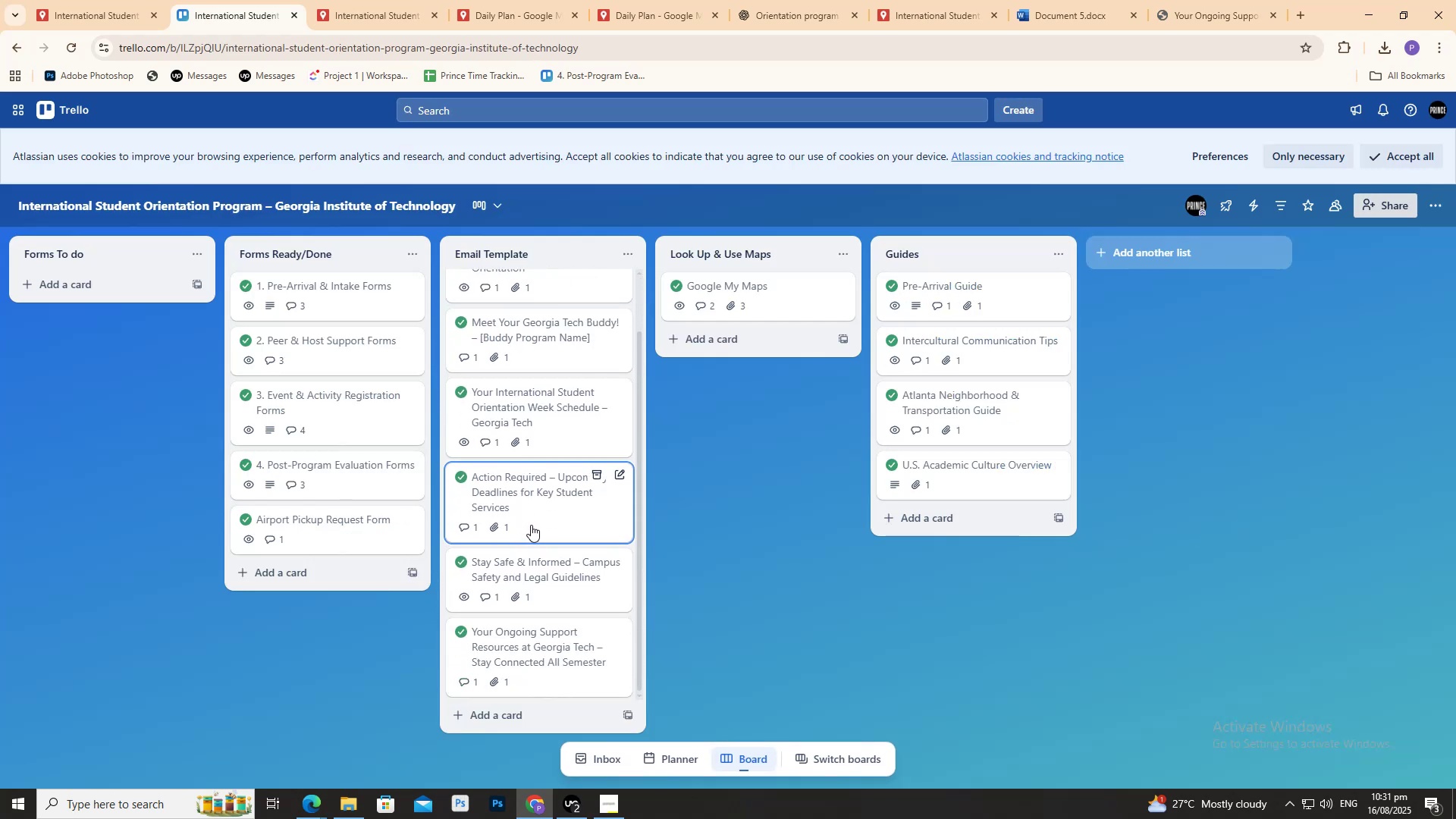 
scroll: coordinate [538, 522], scroll_direction: down, amount: 2.0
 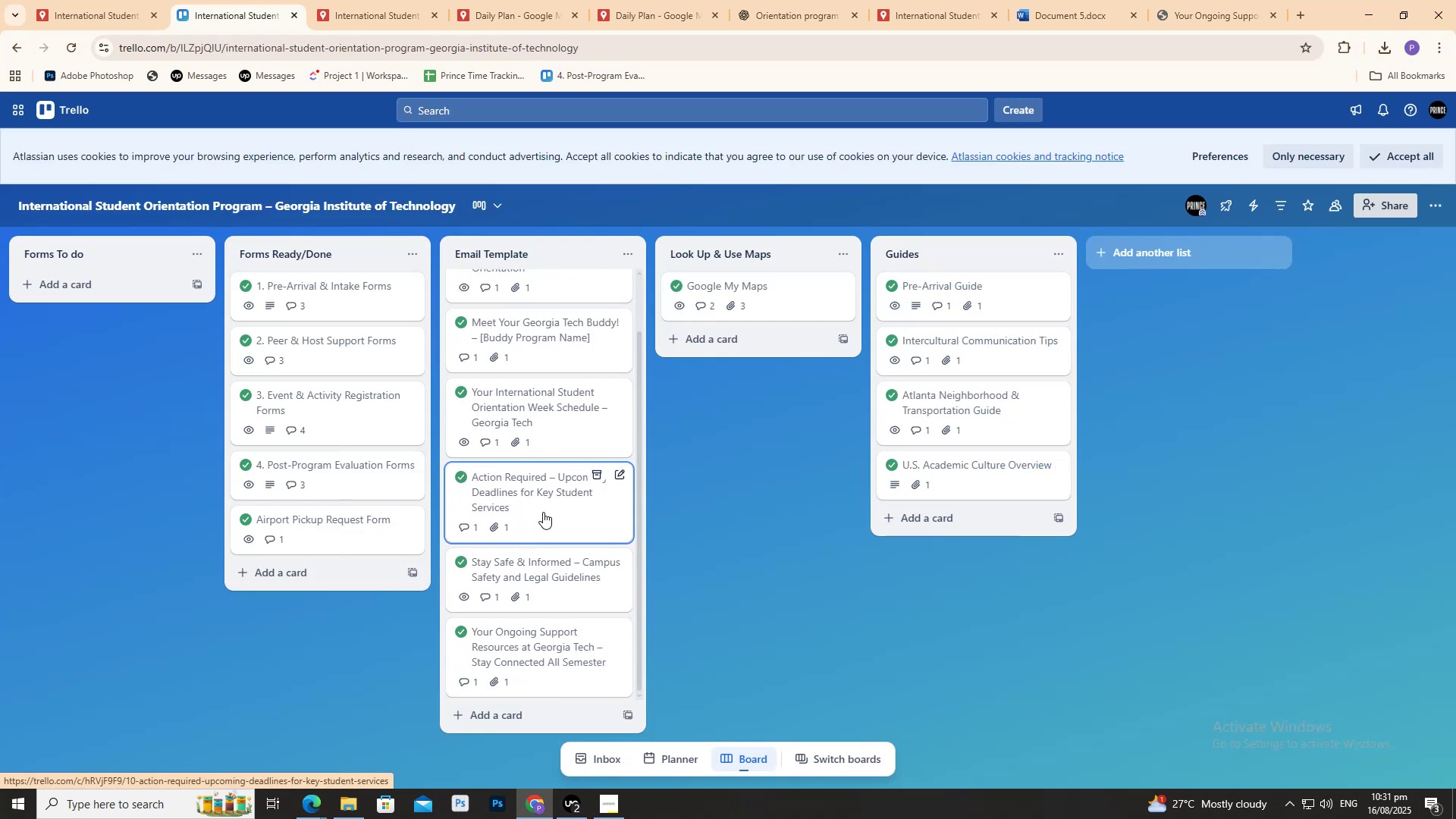 
scroll: coordinate [548, 511], scroll_direction: up, amount: 2.0
 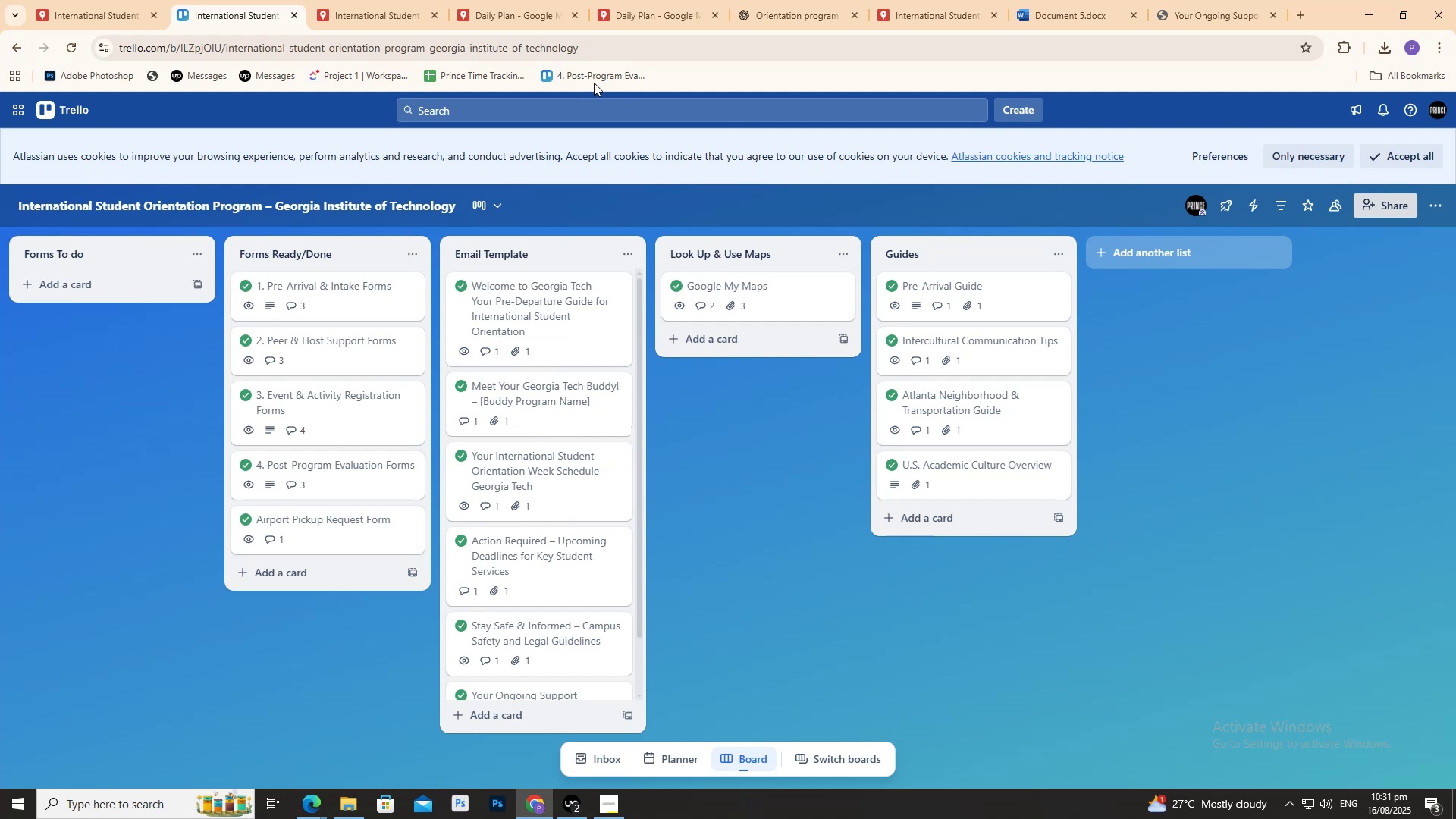 
left_click([787, 0])
 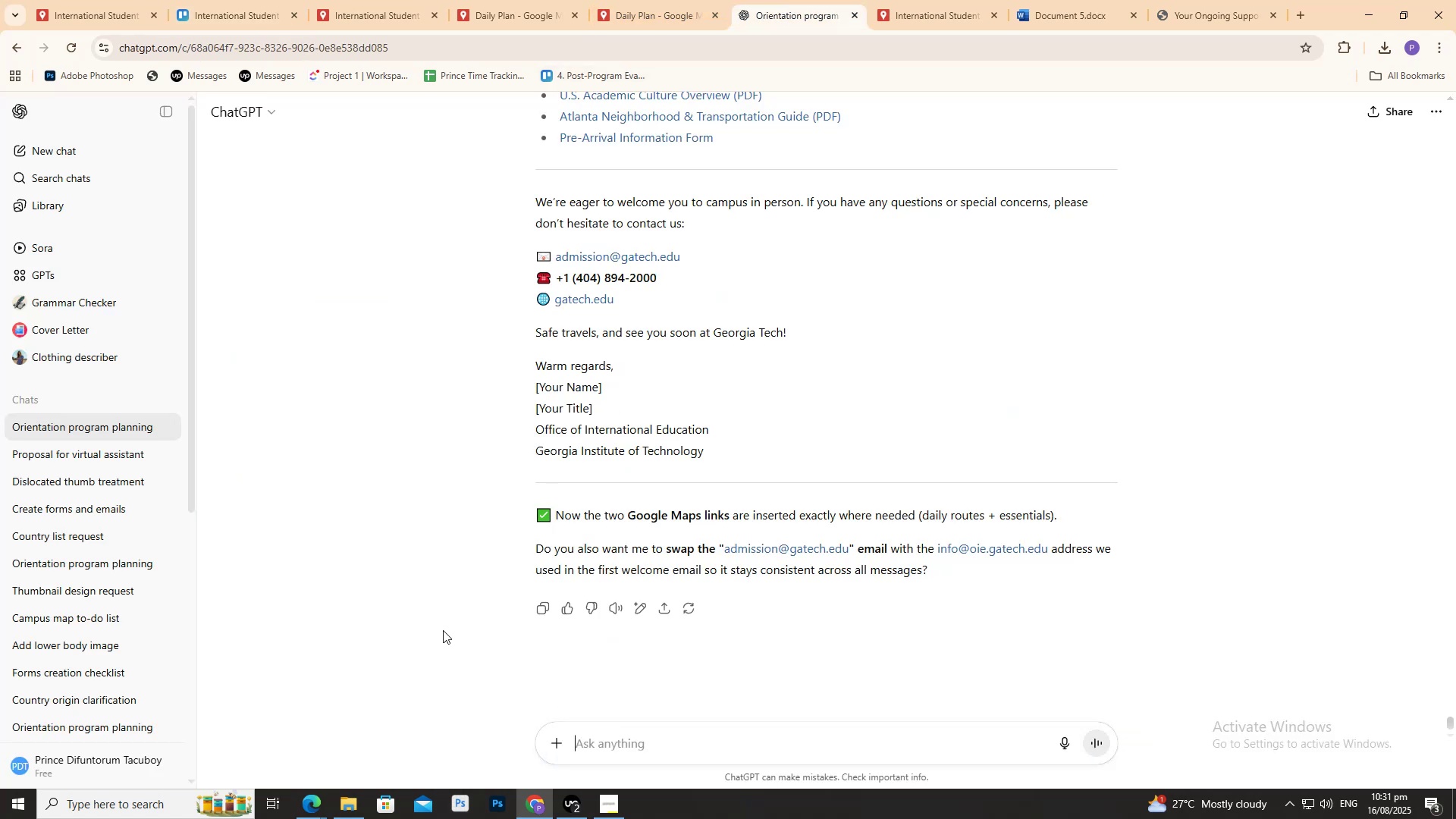 
scroll: coordinate [444, 631], scroll_direction: up, amount: 1.0
 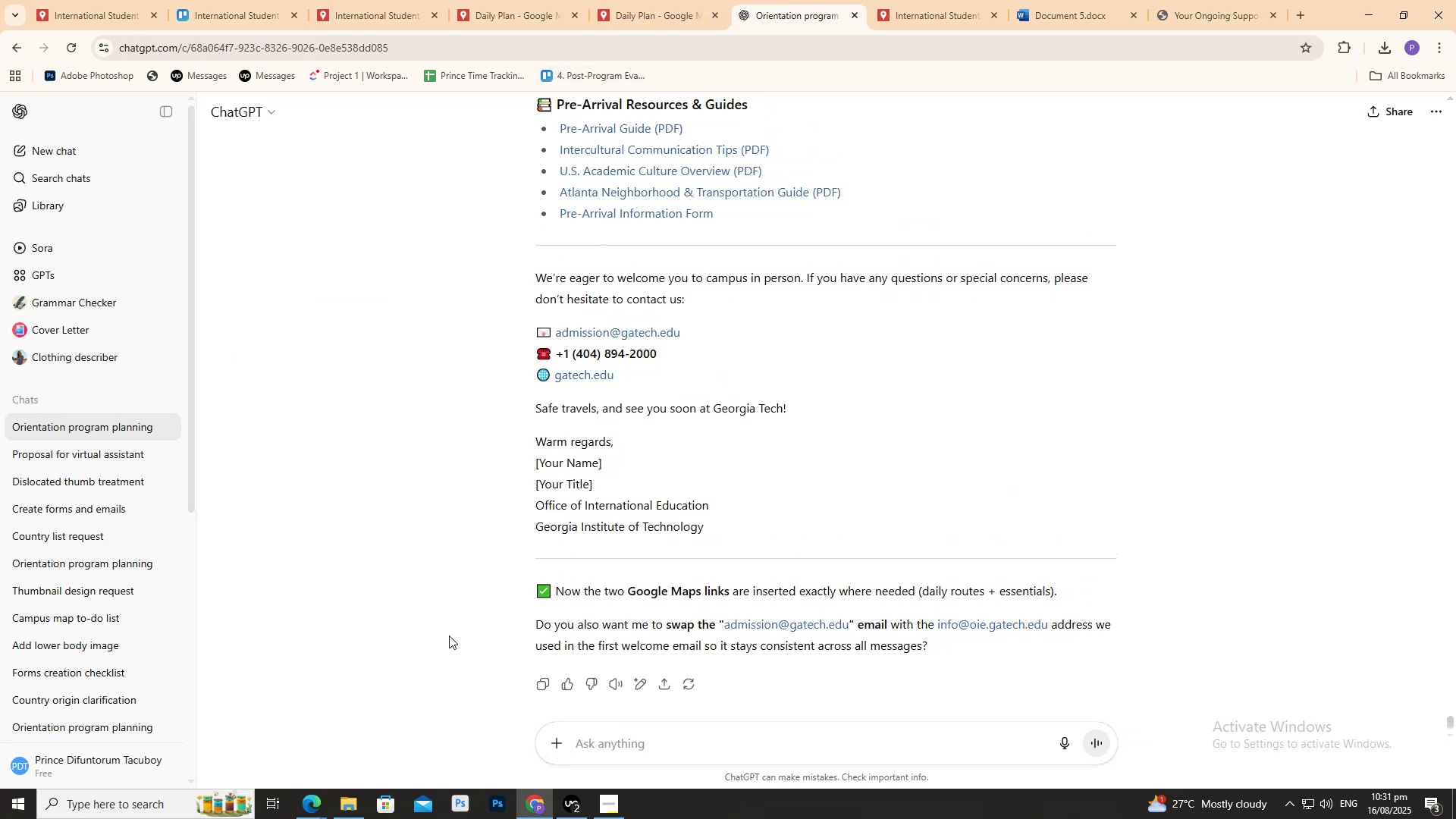 
scroll: coordinate [450, 630], scroll_direction: down, amount: 5.0
 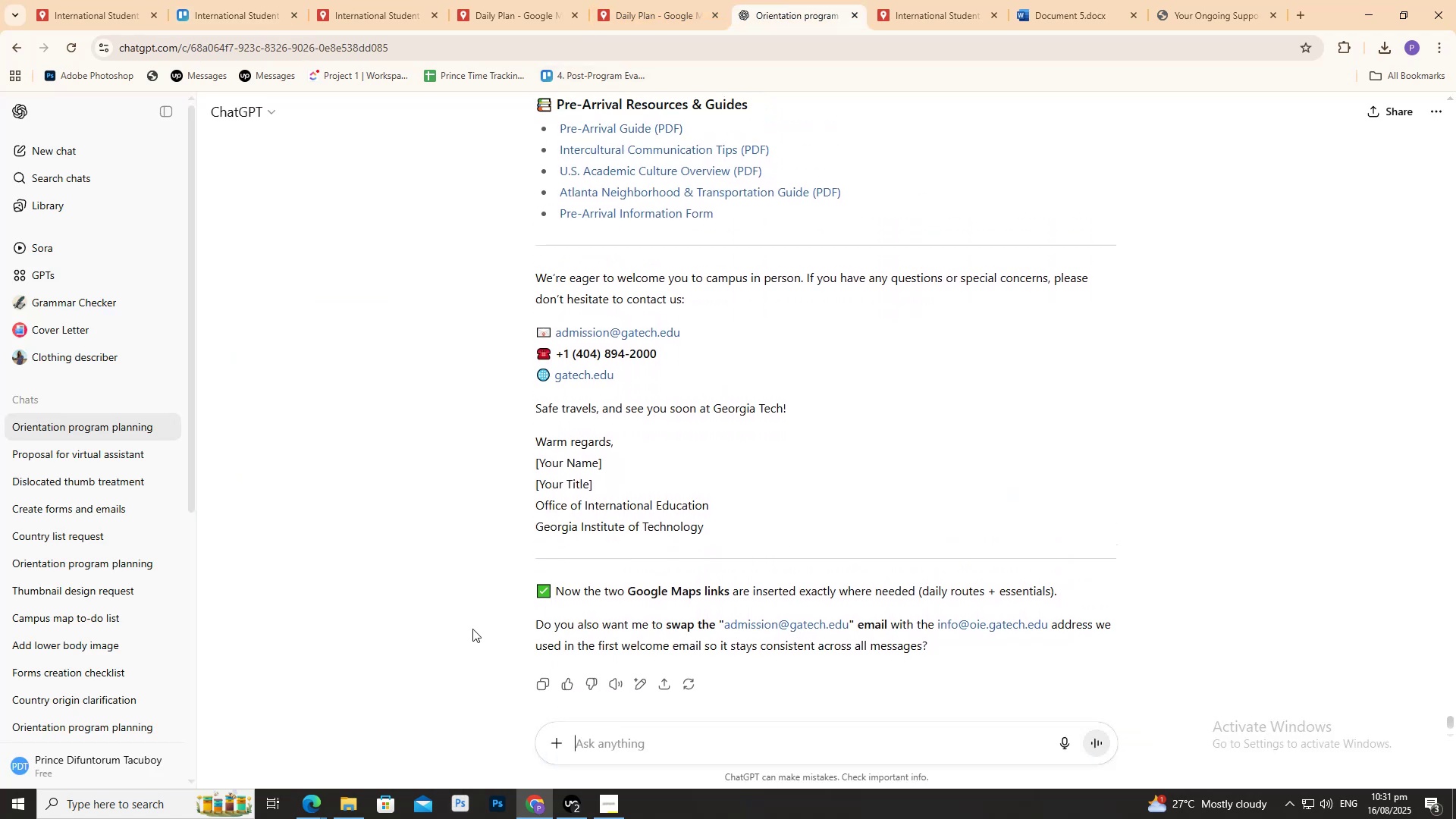 
type(do we alreadyt)
key(Backspace)
type( have a post )
 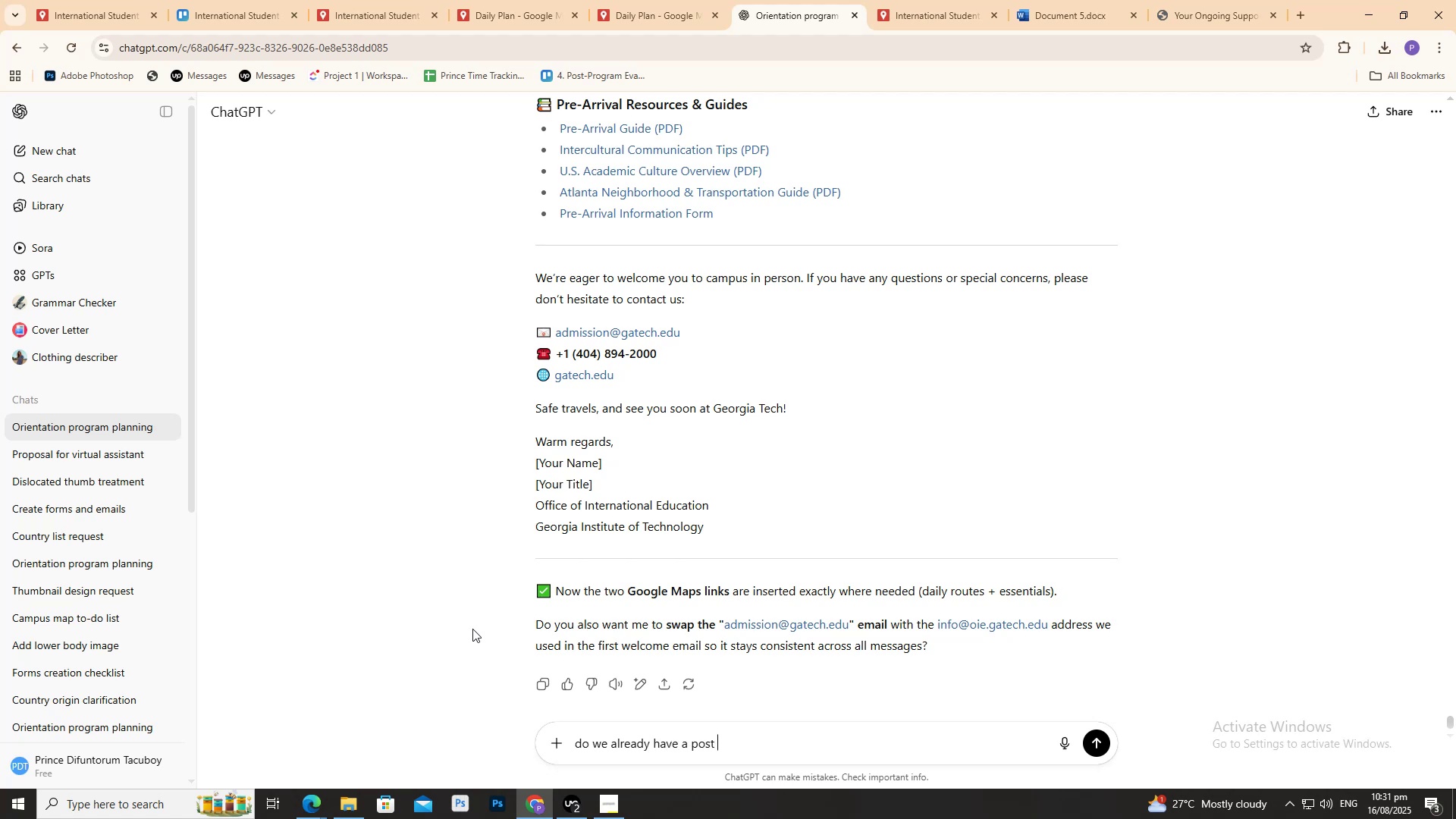 
wait(7.08)
 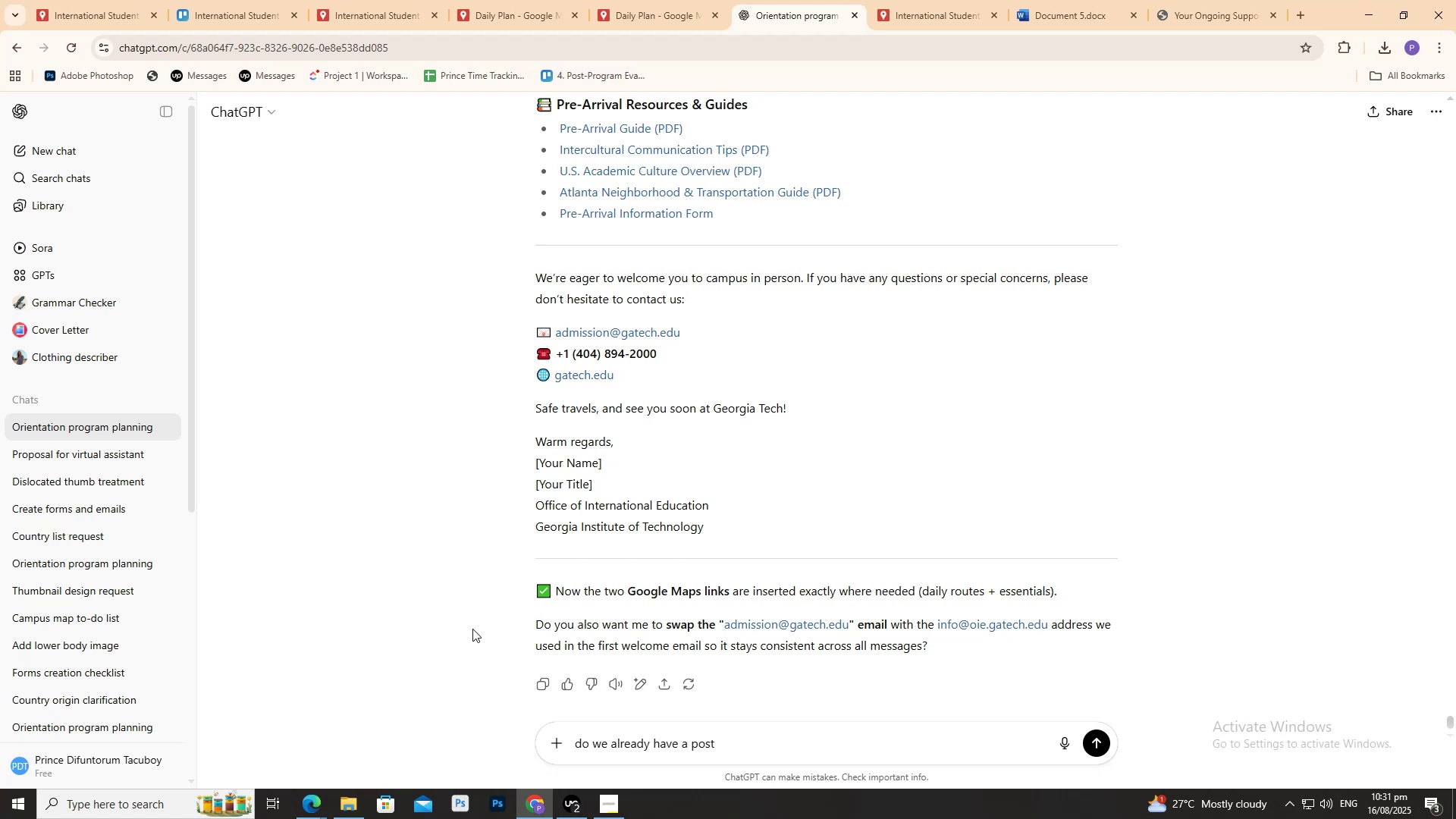 
type(email appreciation)
 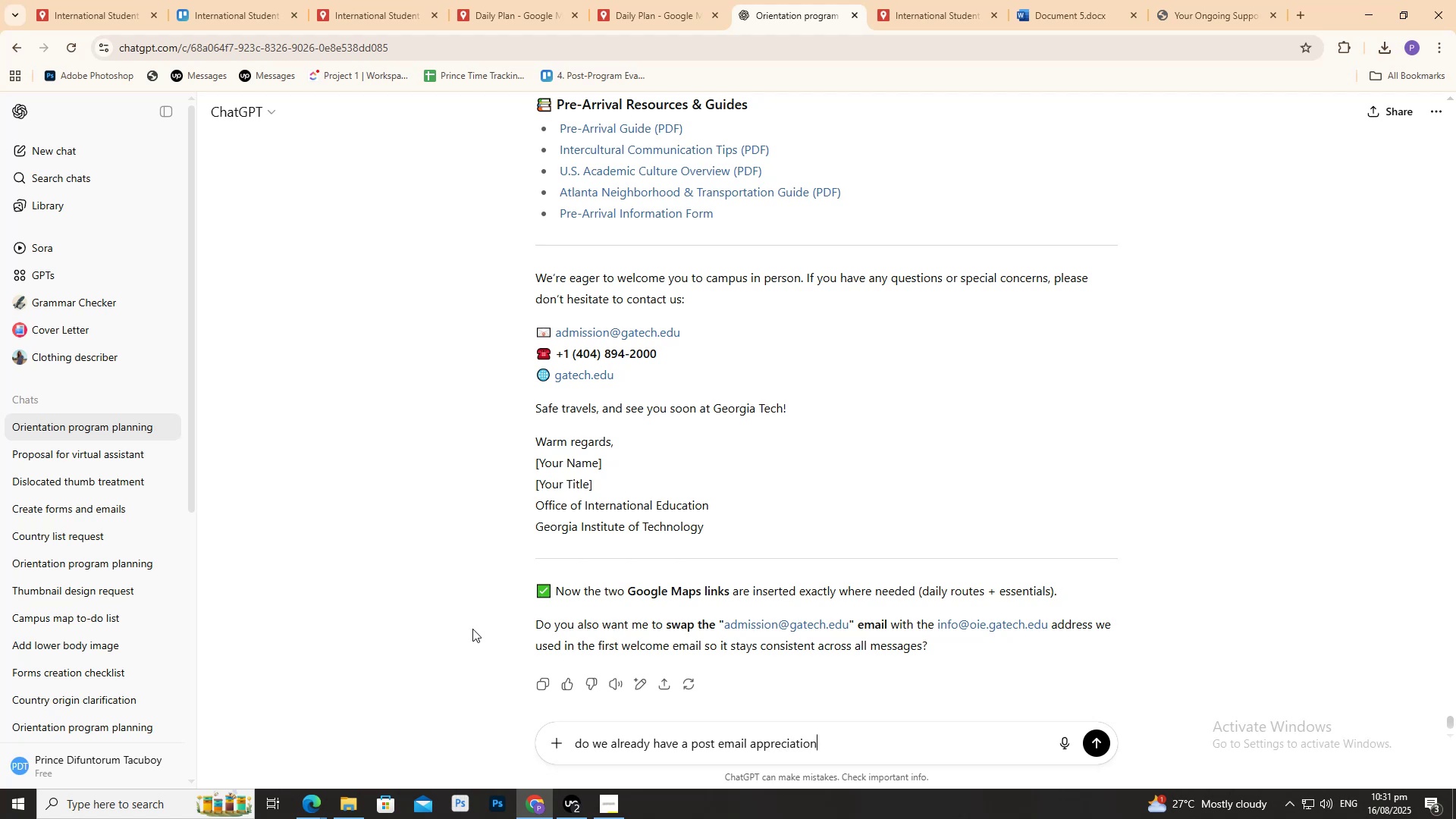 
type( after this orientation)
 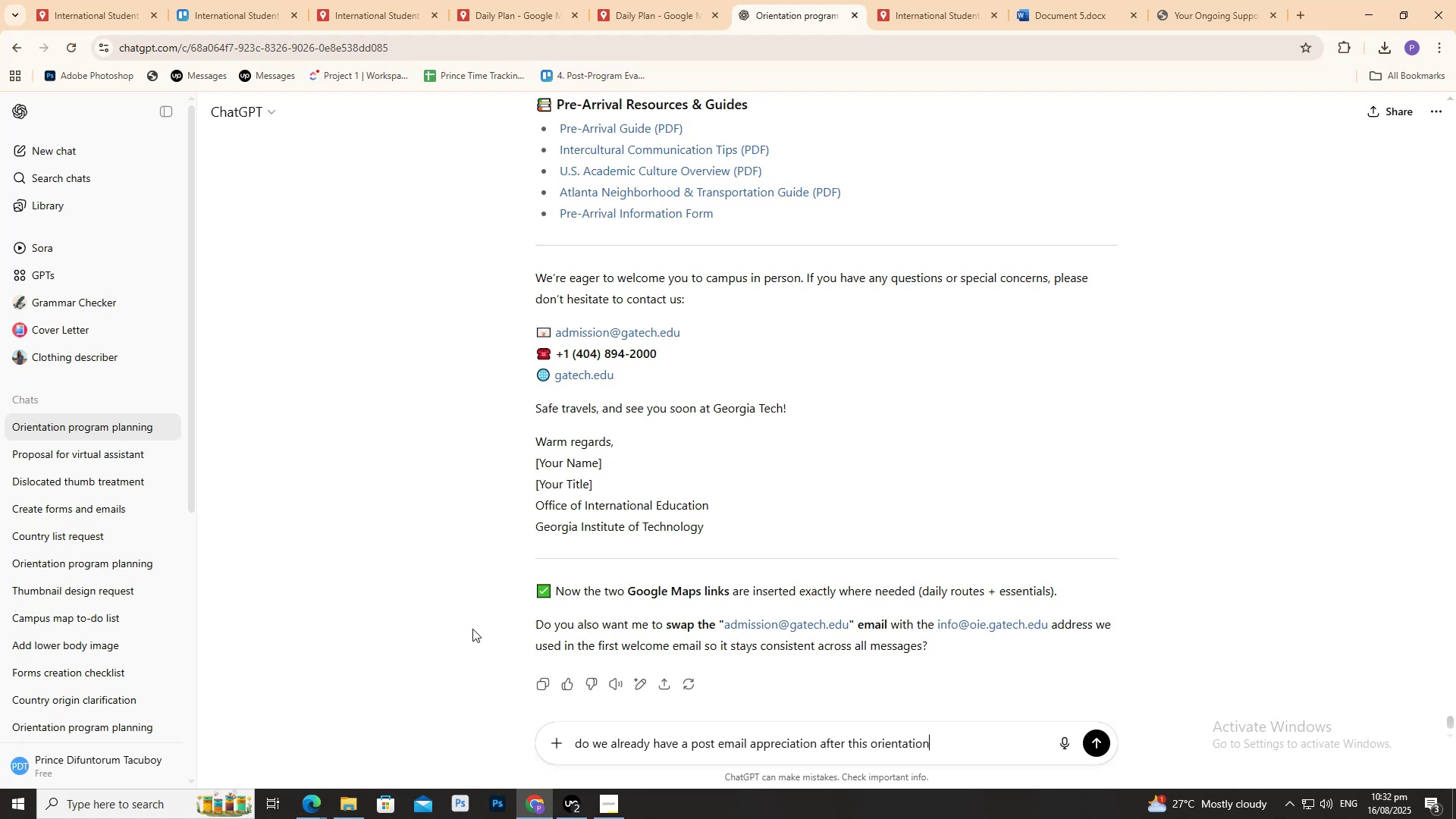 
key(Enter)
 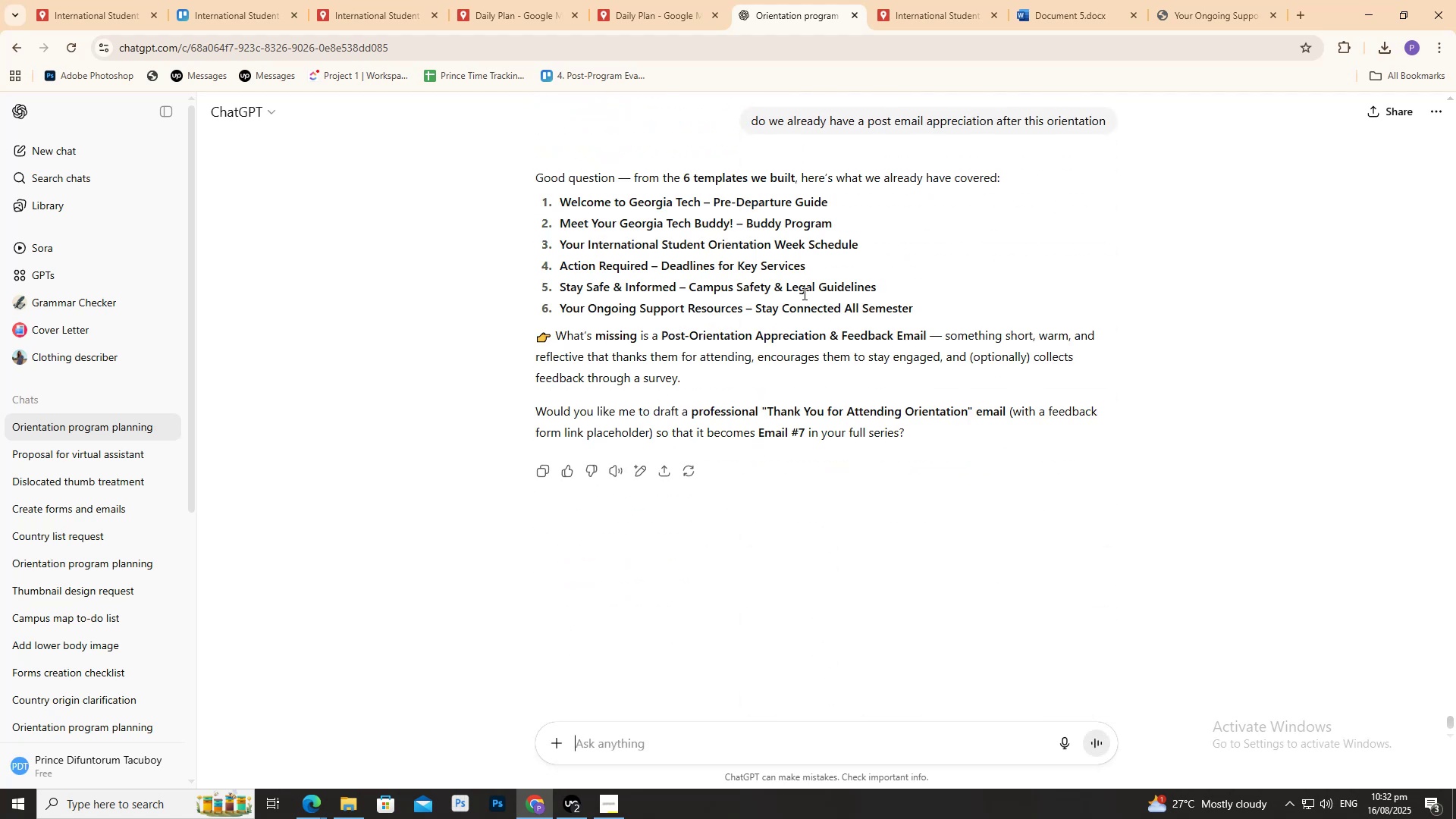 
wait(7.69)
 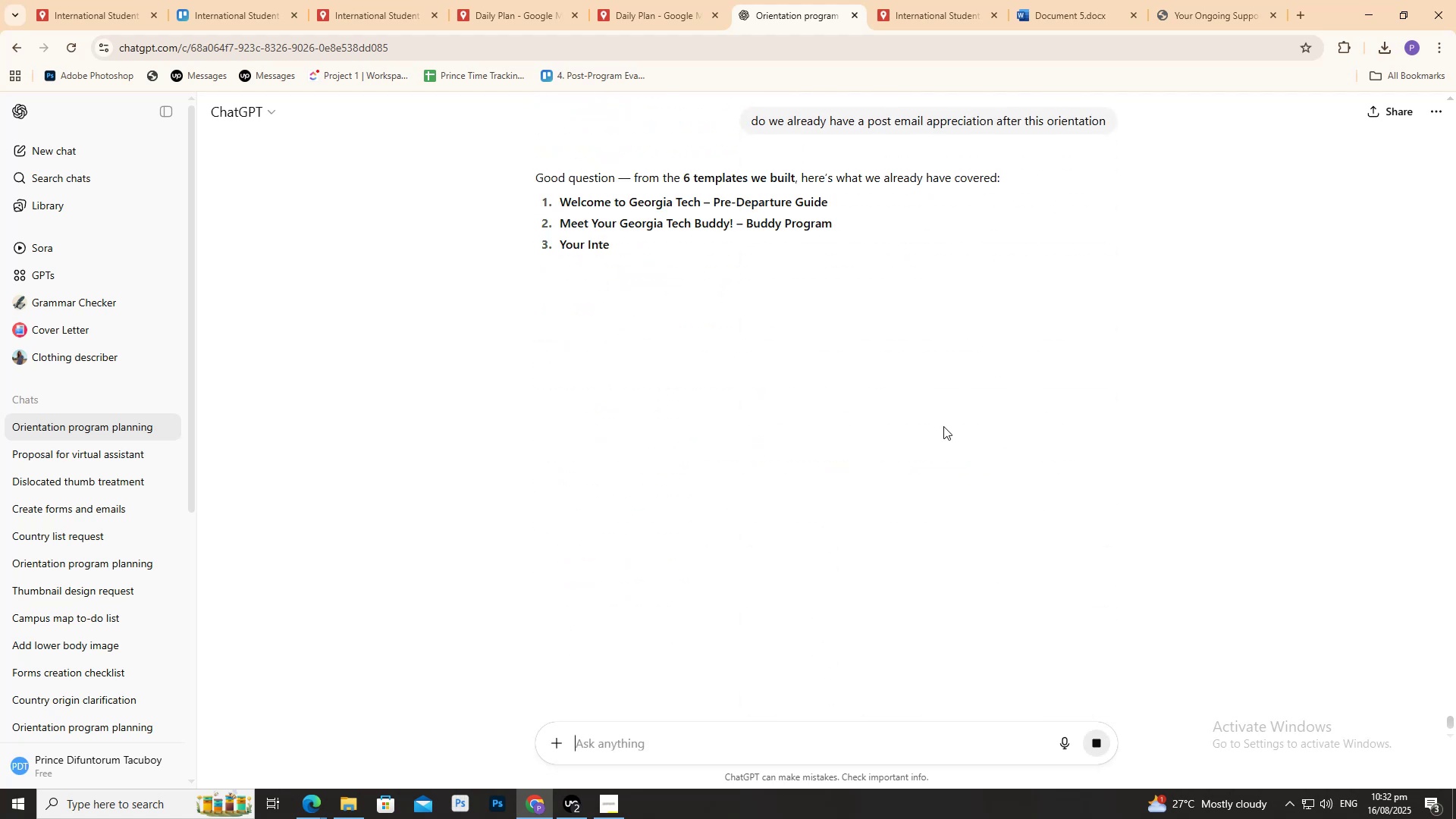 
left_click_drag(start_coordinate=[659, 333], to_coordinate=[925, 338])
 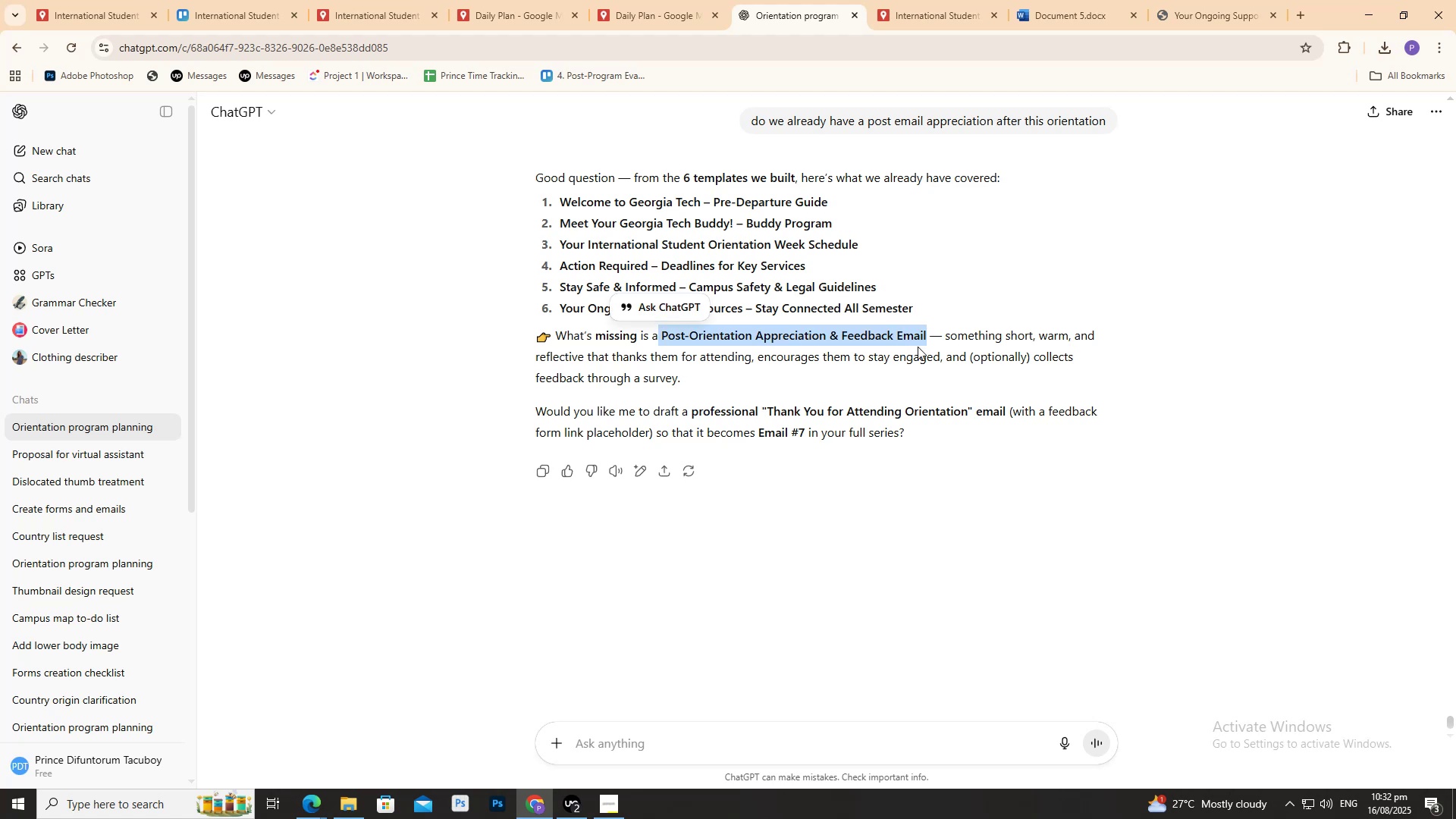 
key(Control+C)
 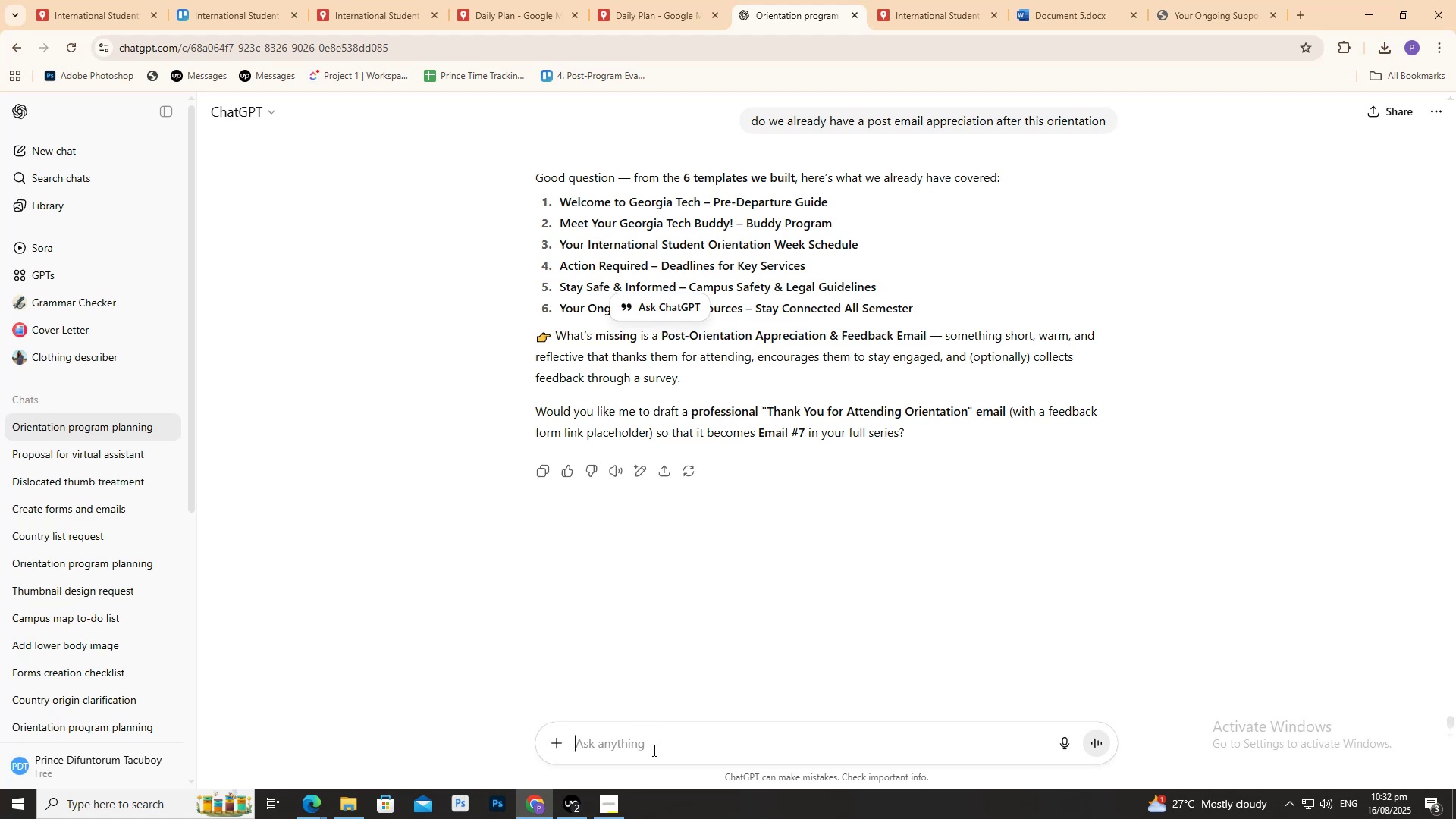 
left_click([653, 750])
 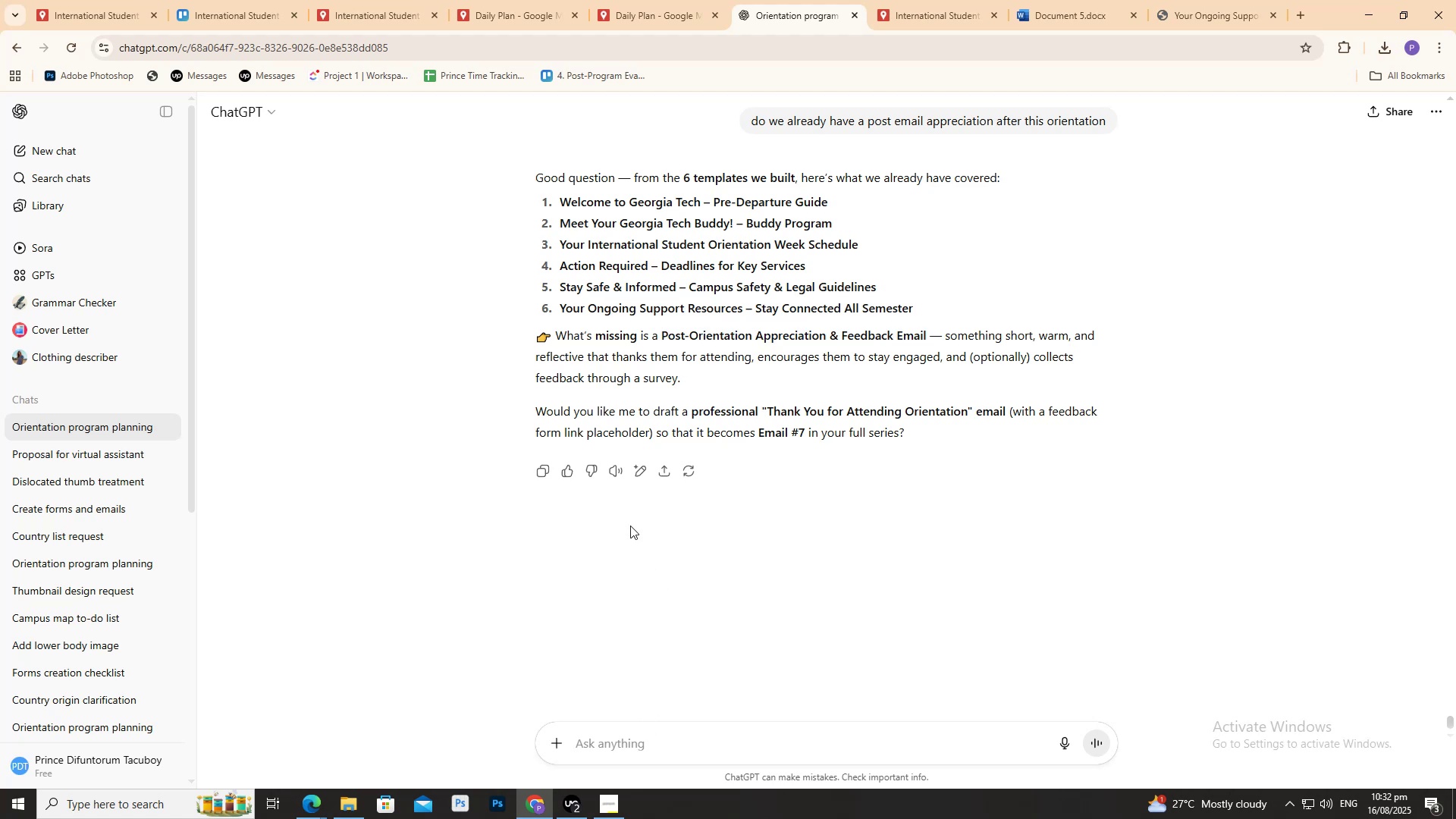 
type(I la)
key(Backspace)
key(Backspace)
key(Backspace)
key(Backspace)
type(we alsop)
key(Backspace)
type( have this jk)
key(Backspace)
type(otforms to fill feedback form)
 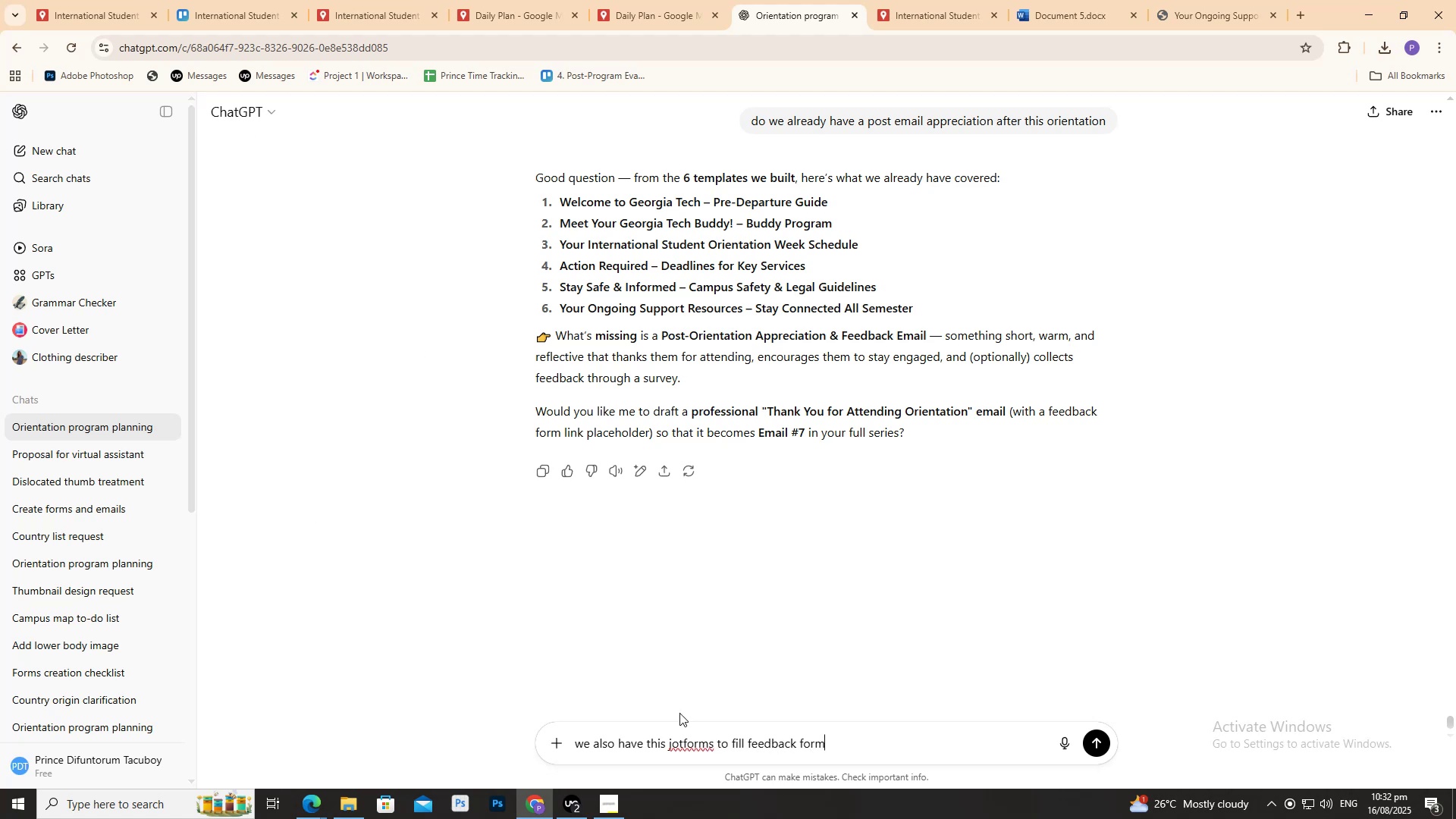 
right_click([696, 746])
 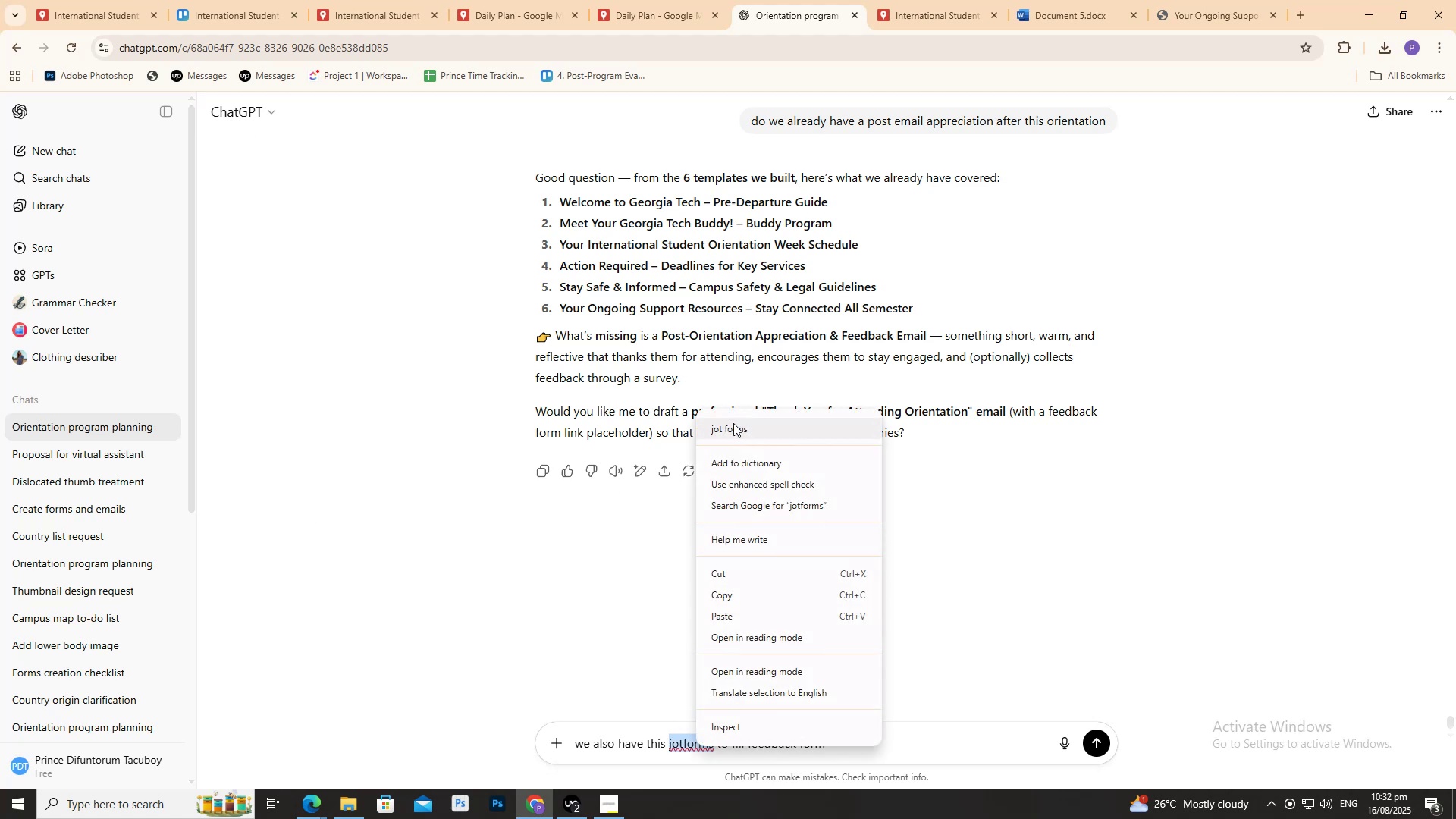 
left_click([500, 532])
 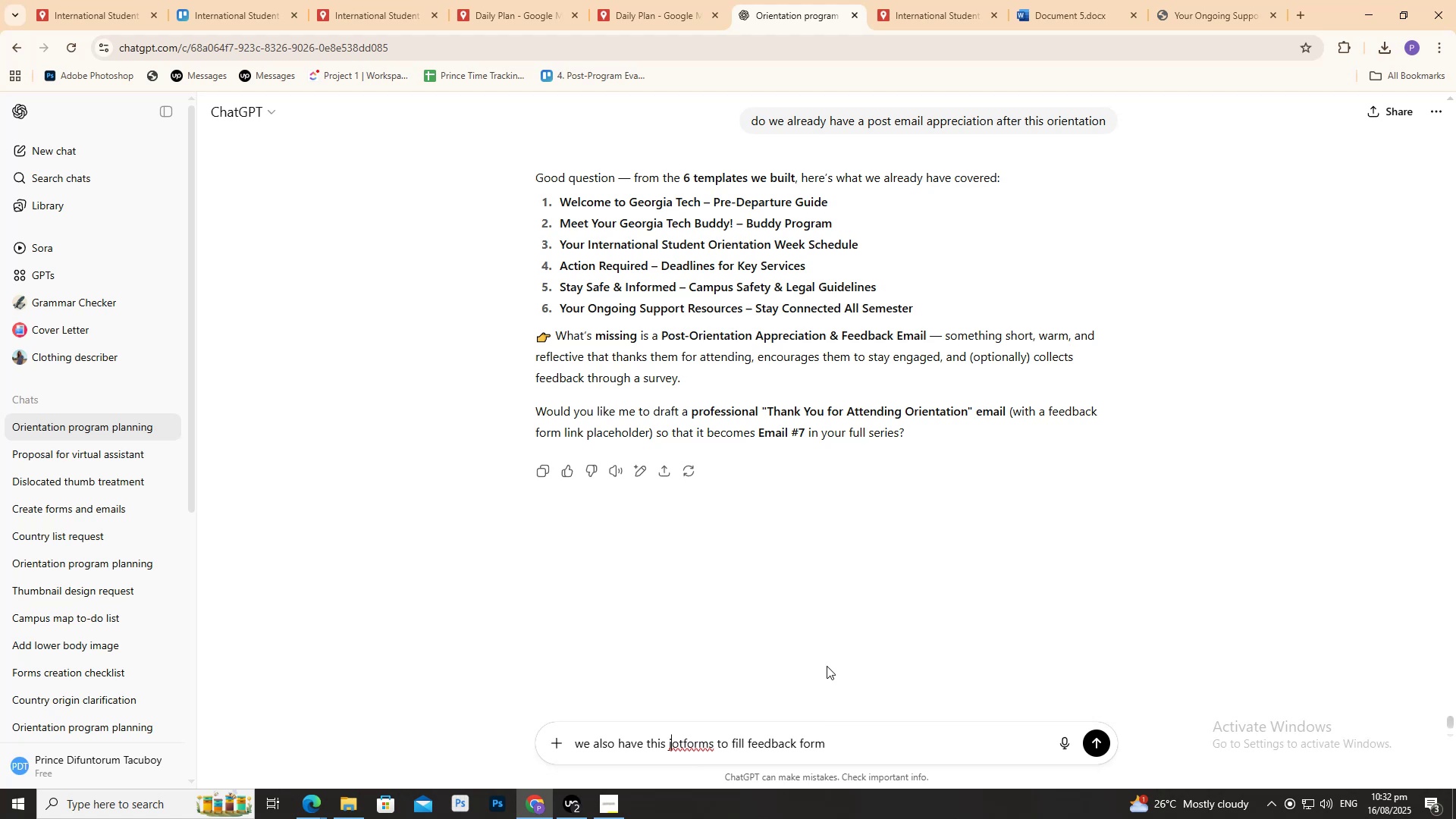 
key(Backspace)
 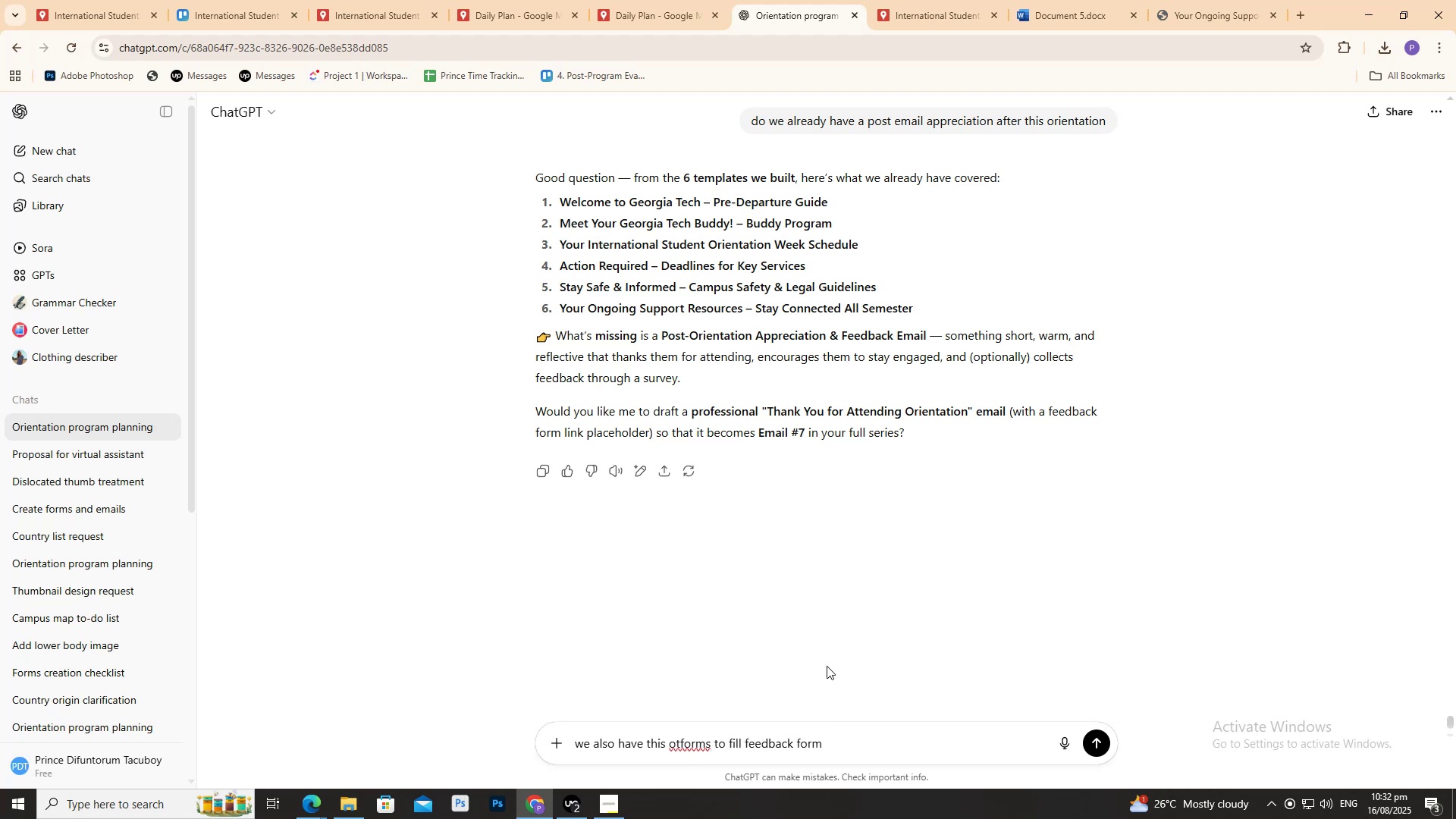 
key(Shift+J)
 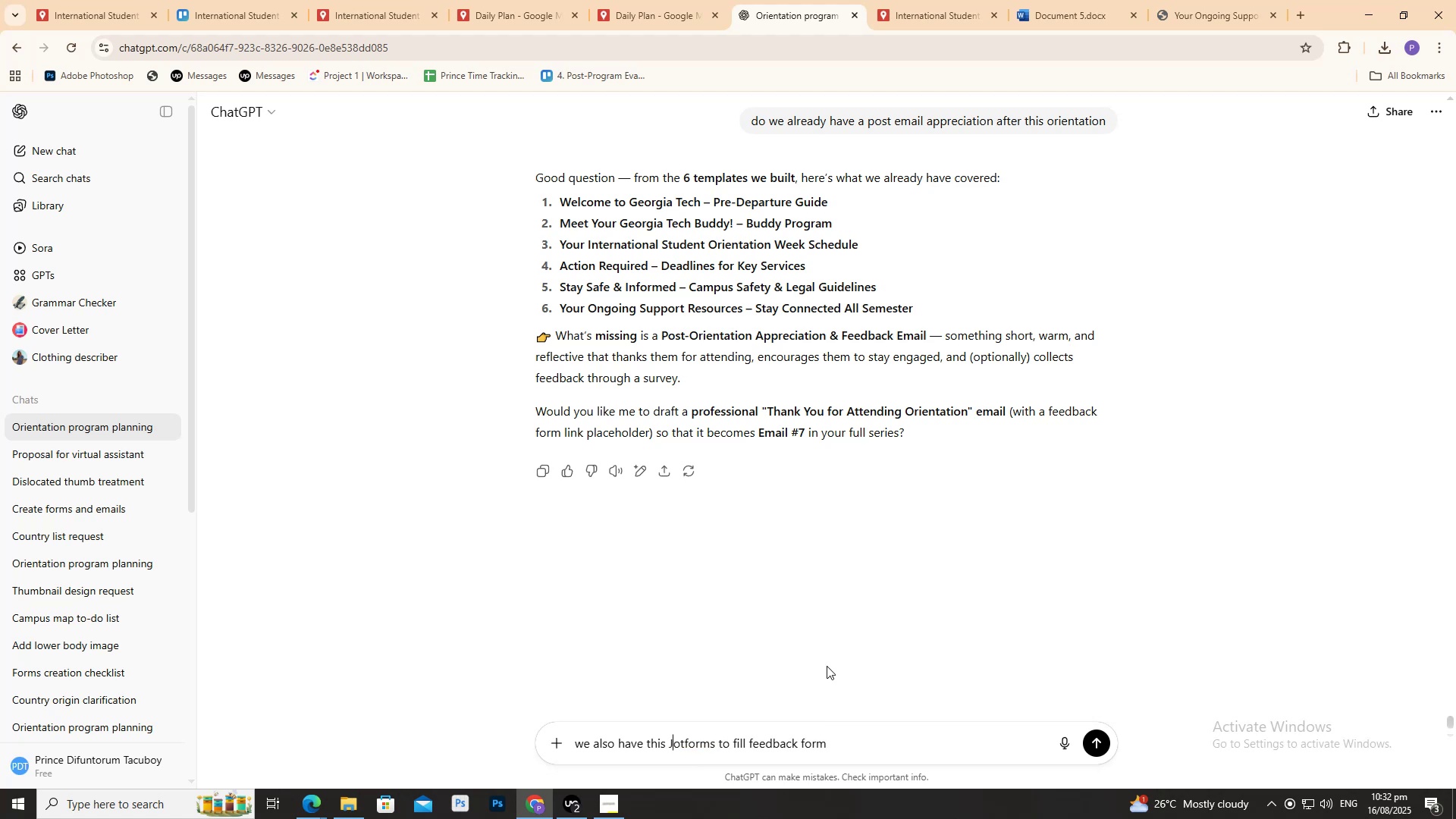 
key(ArrowRight)
 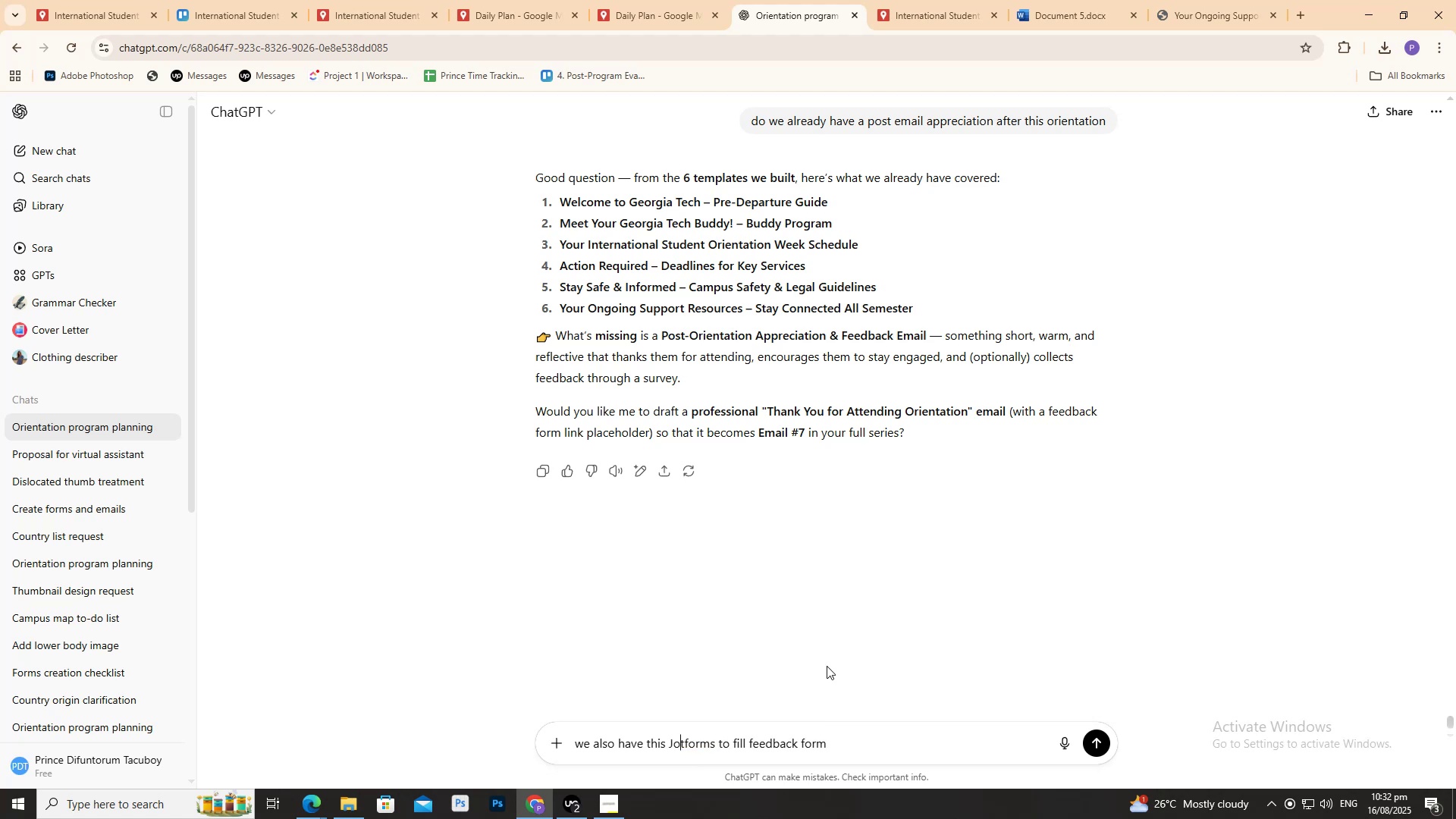 
key(ArrowRight)
 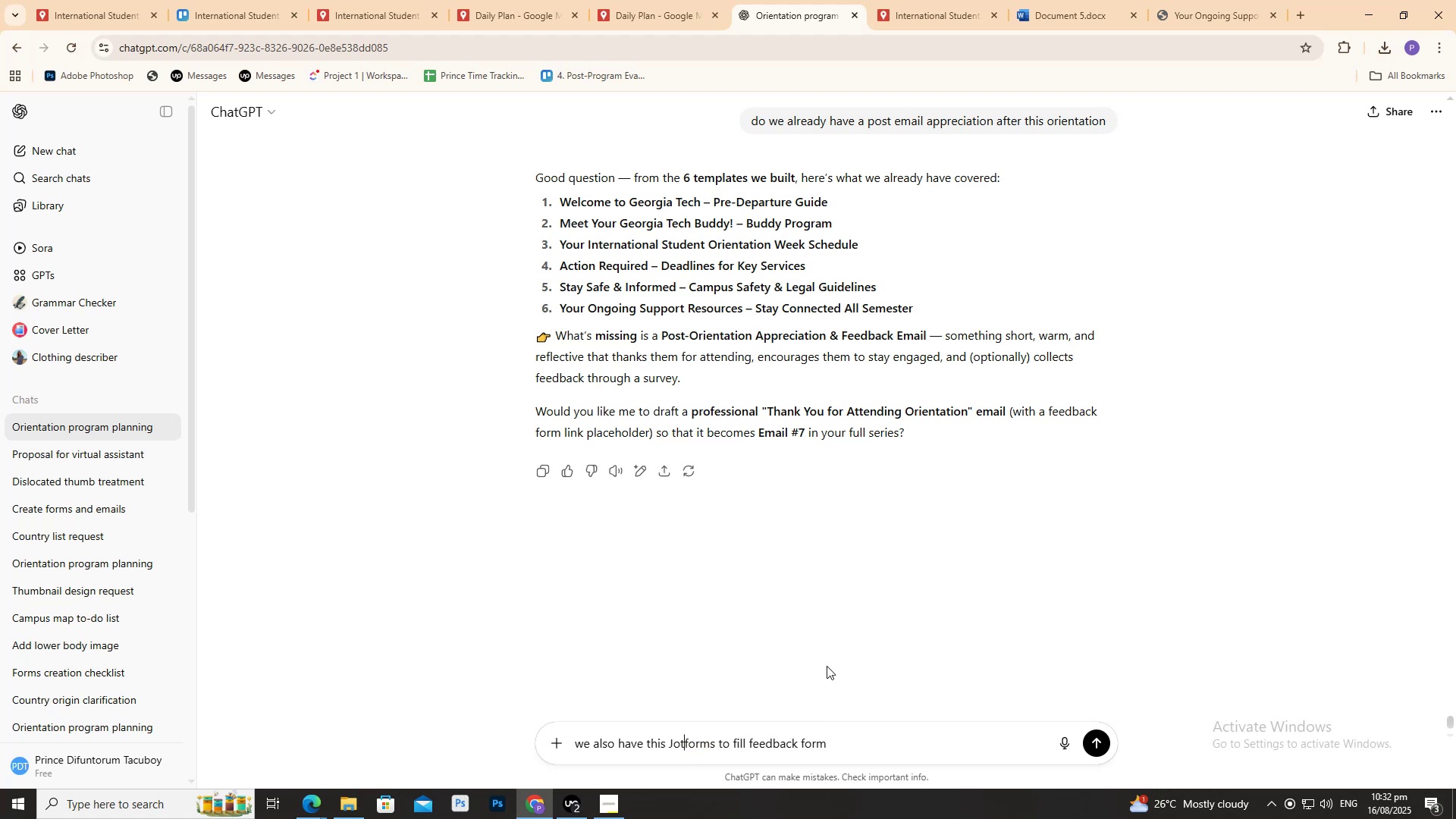 
key(ArrowRight)
 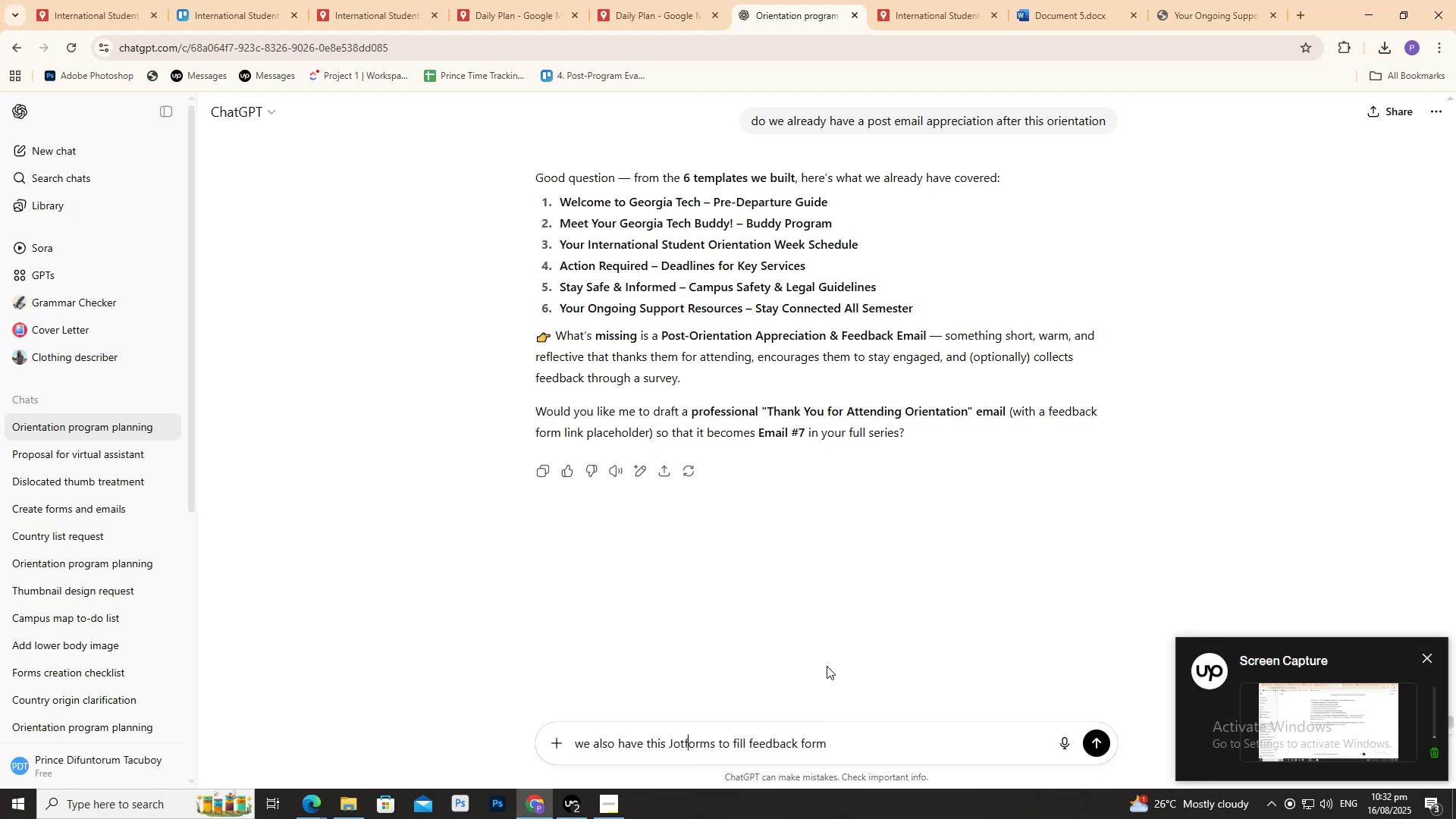 
key(Backspace)
 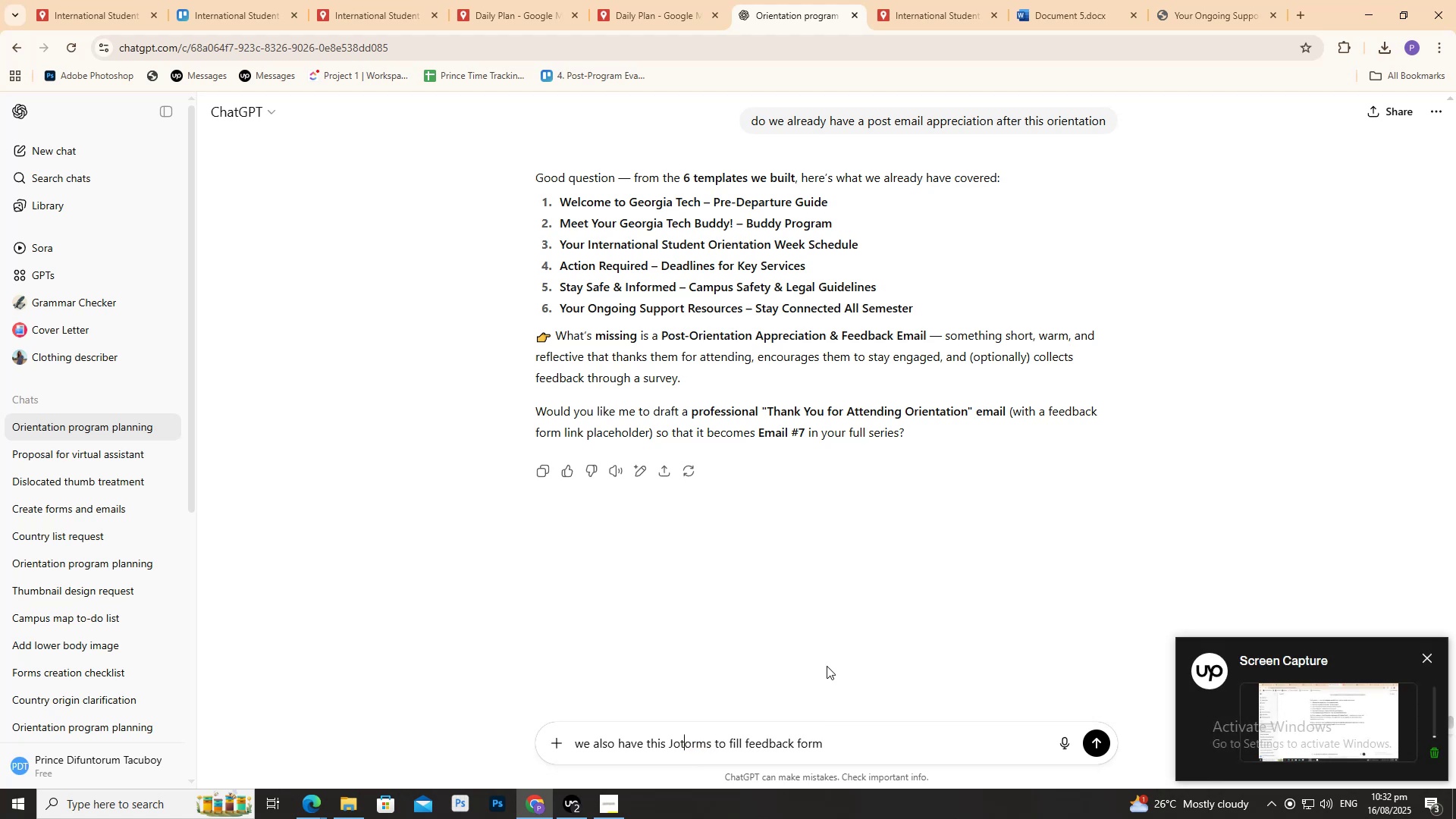 
key(F)
 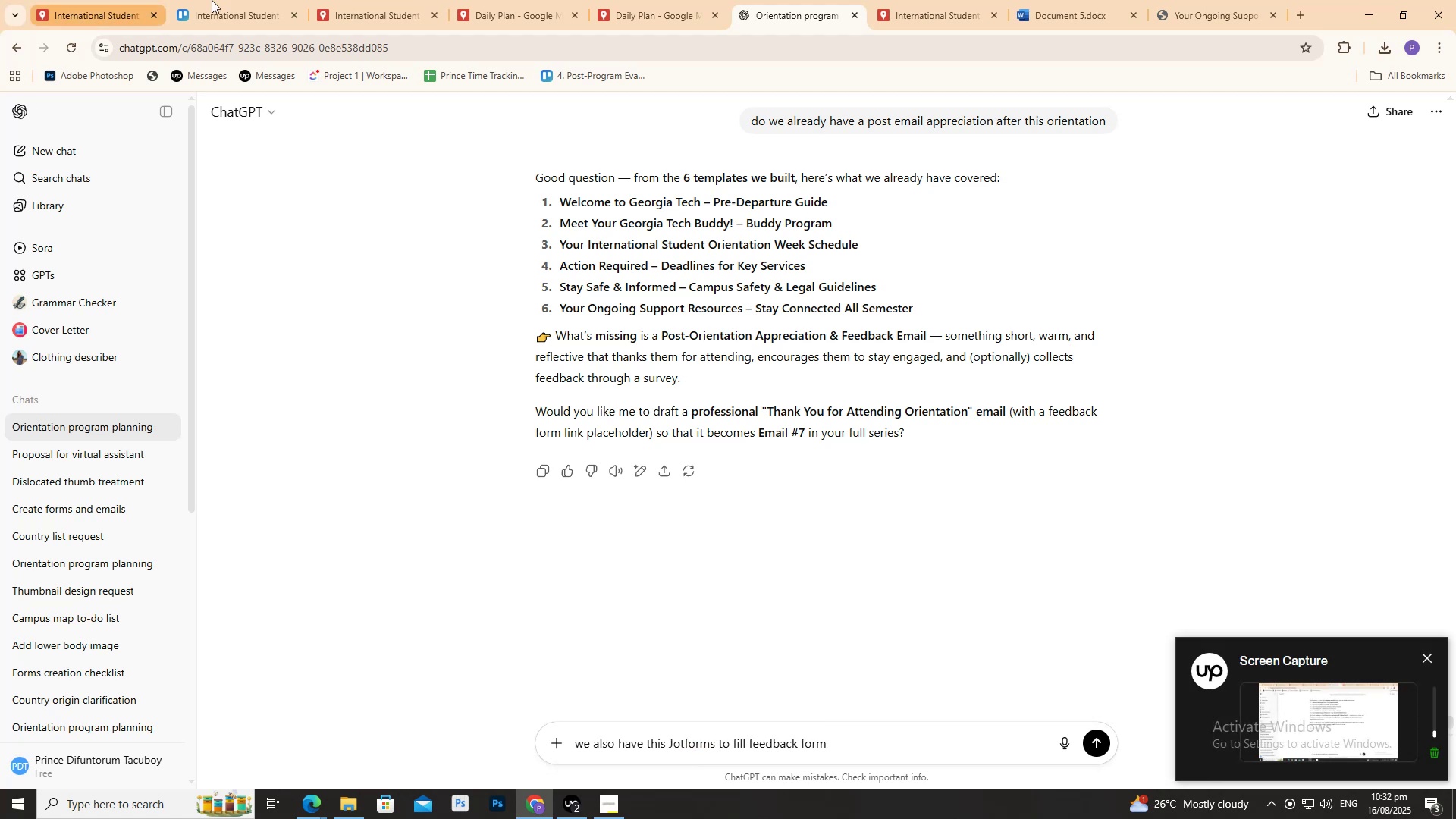 
left_click([252, 0])
 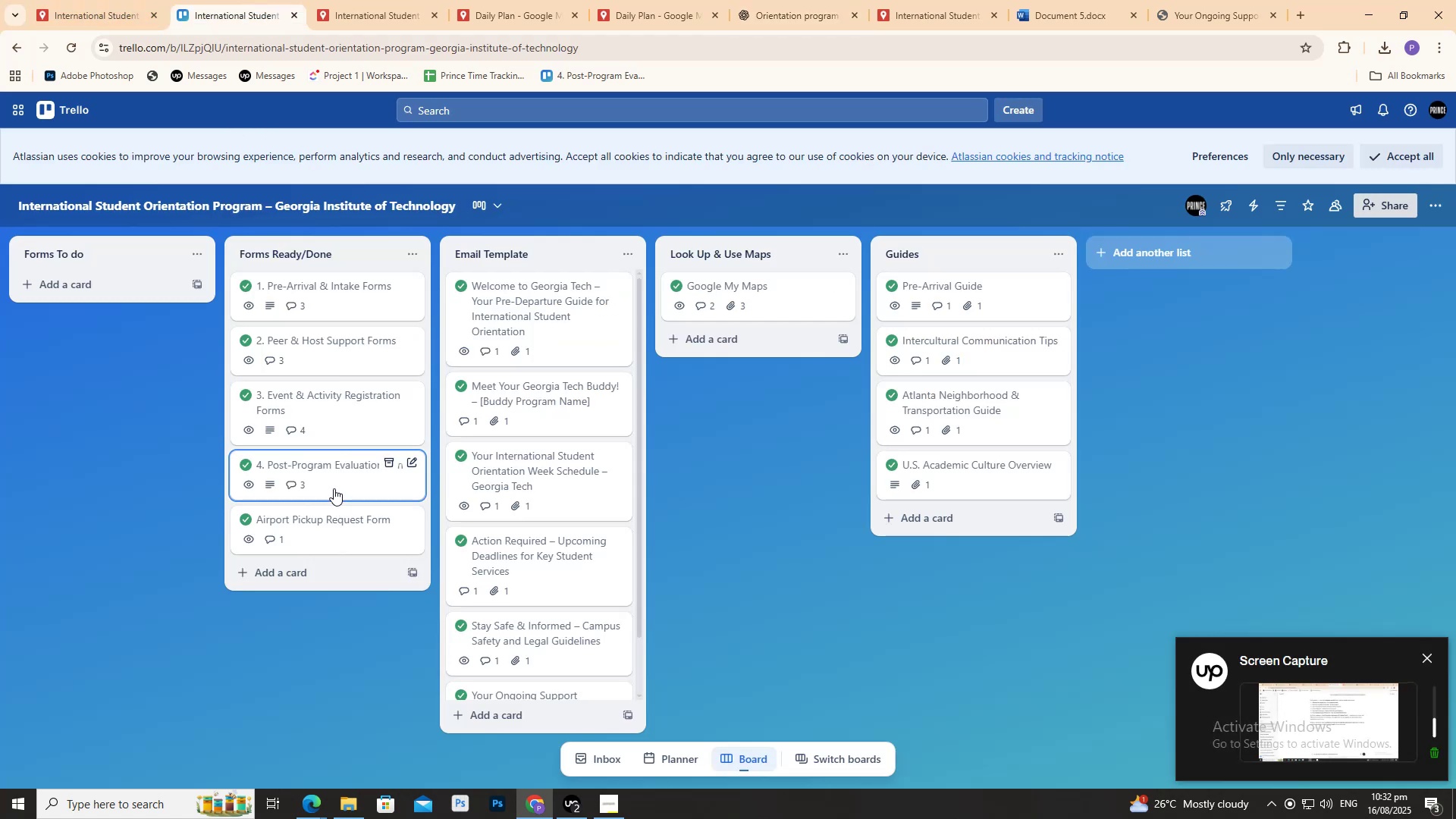 
left_click([336, 470])
 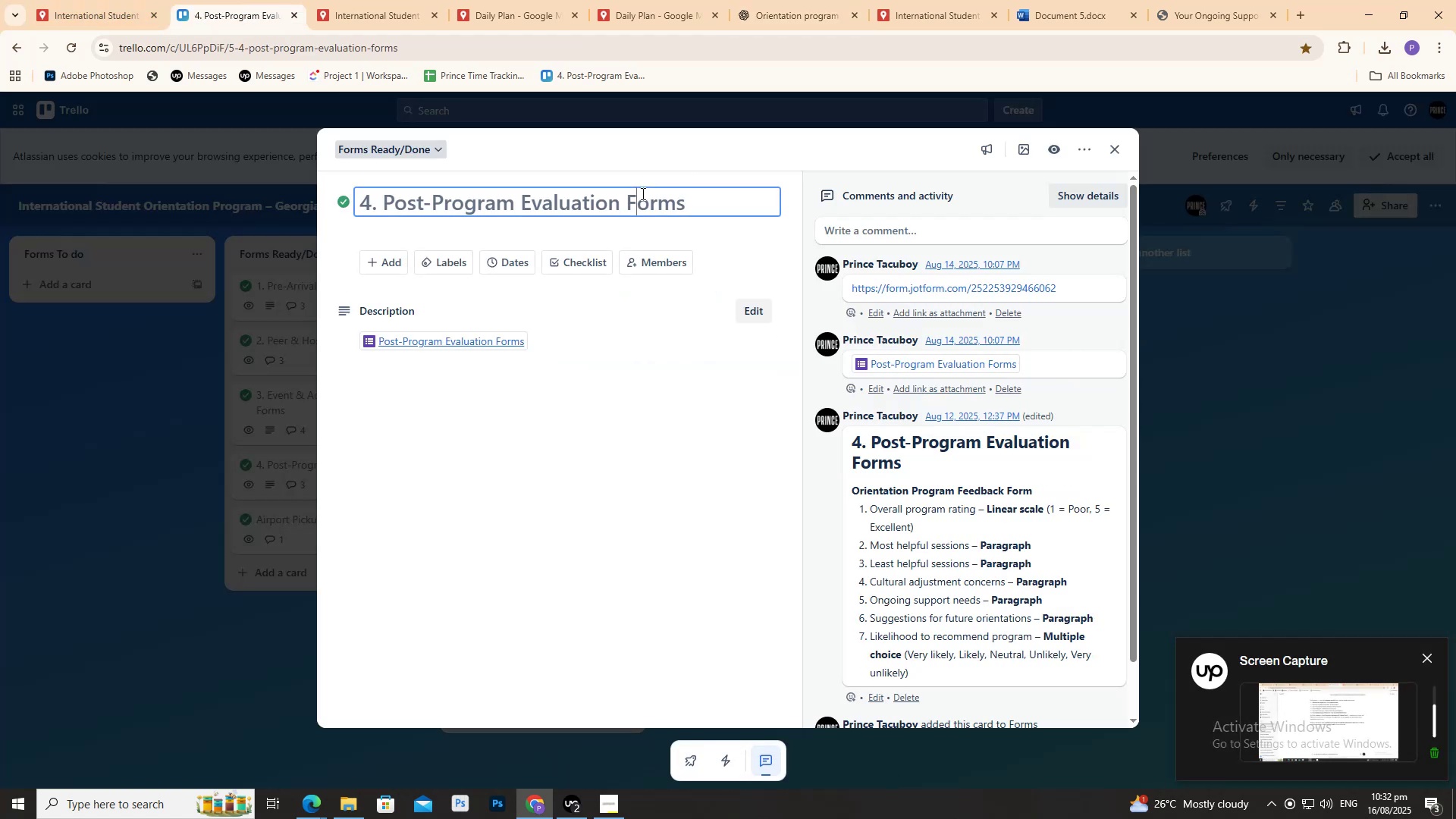 
key(Control+A)
 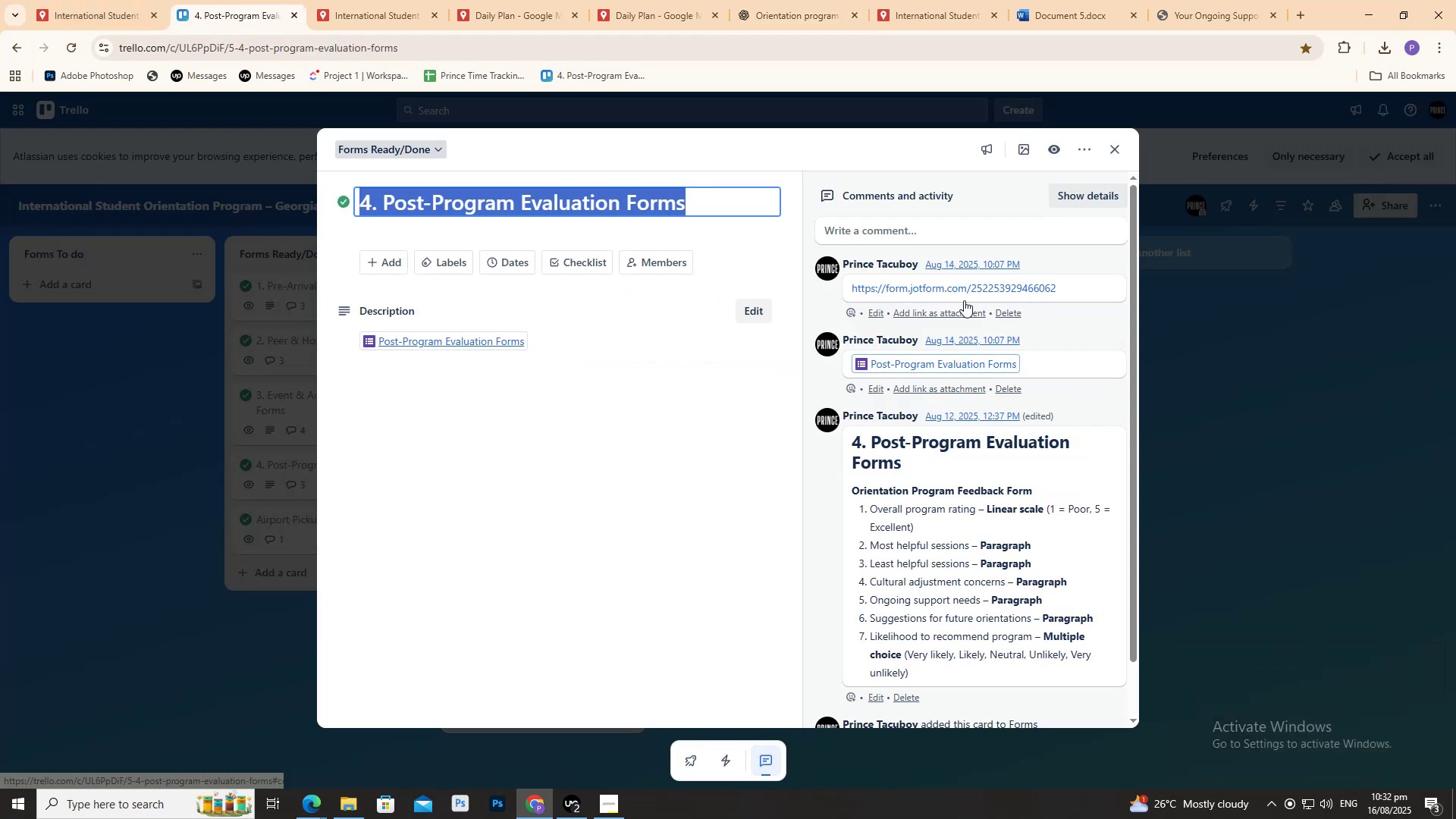 
left_click([955, 287])
 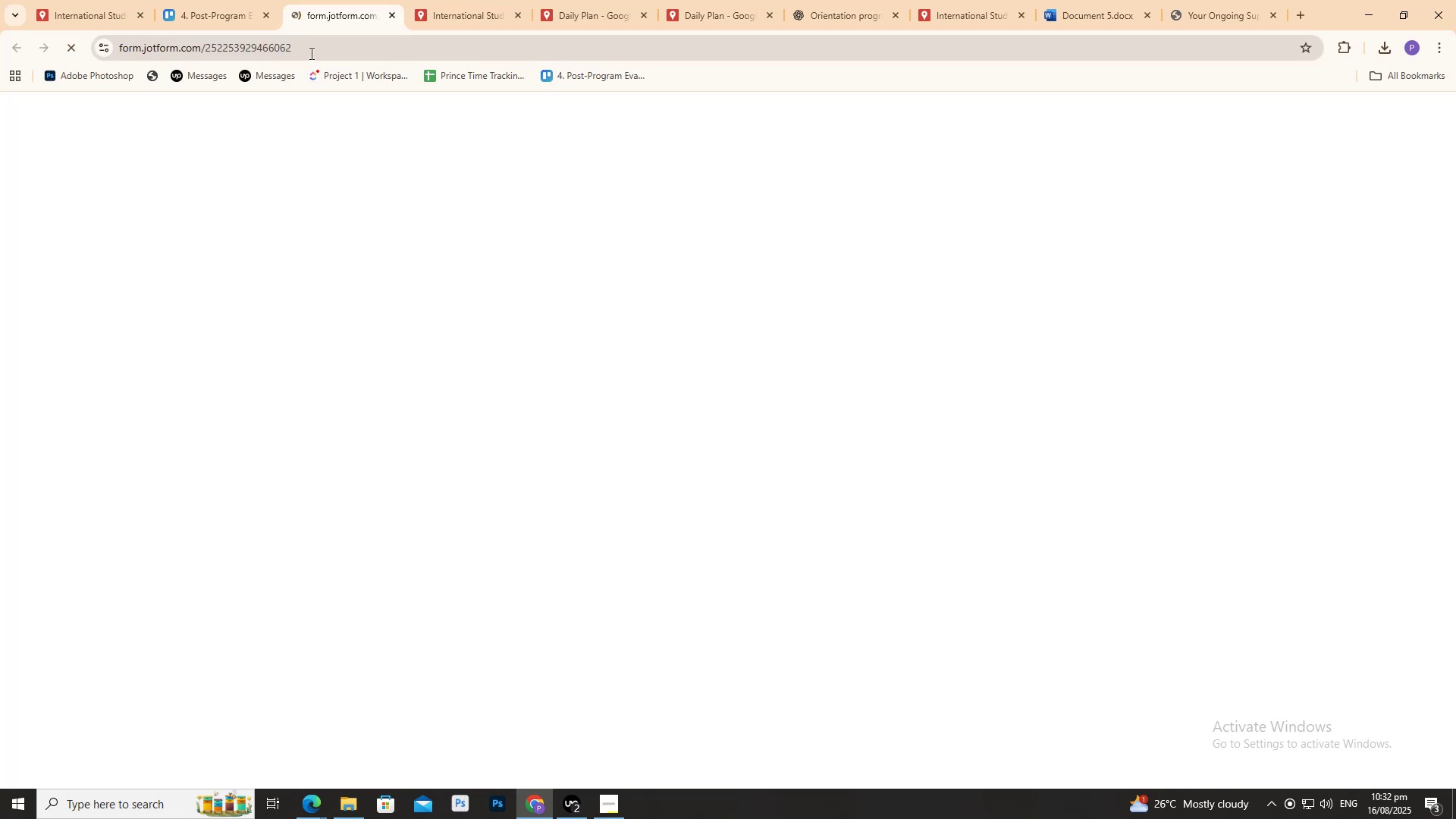 
left_click([309, 50])
 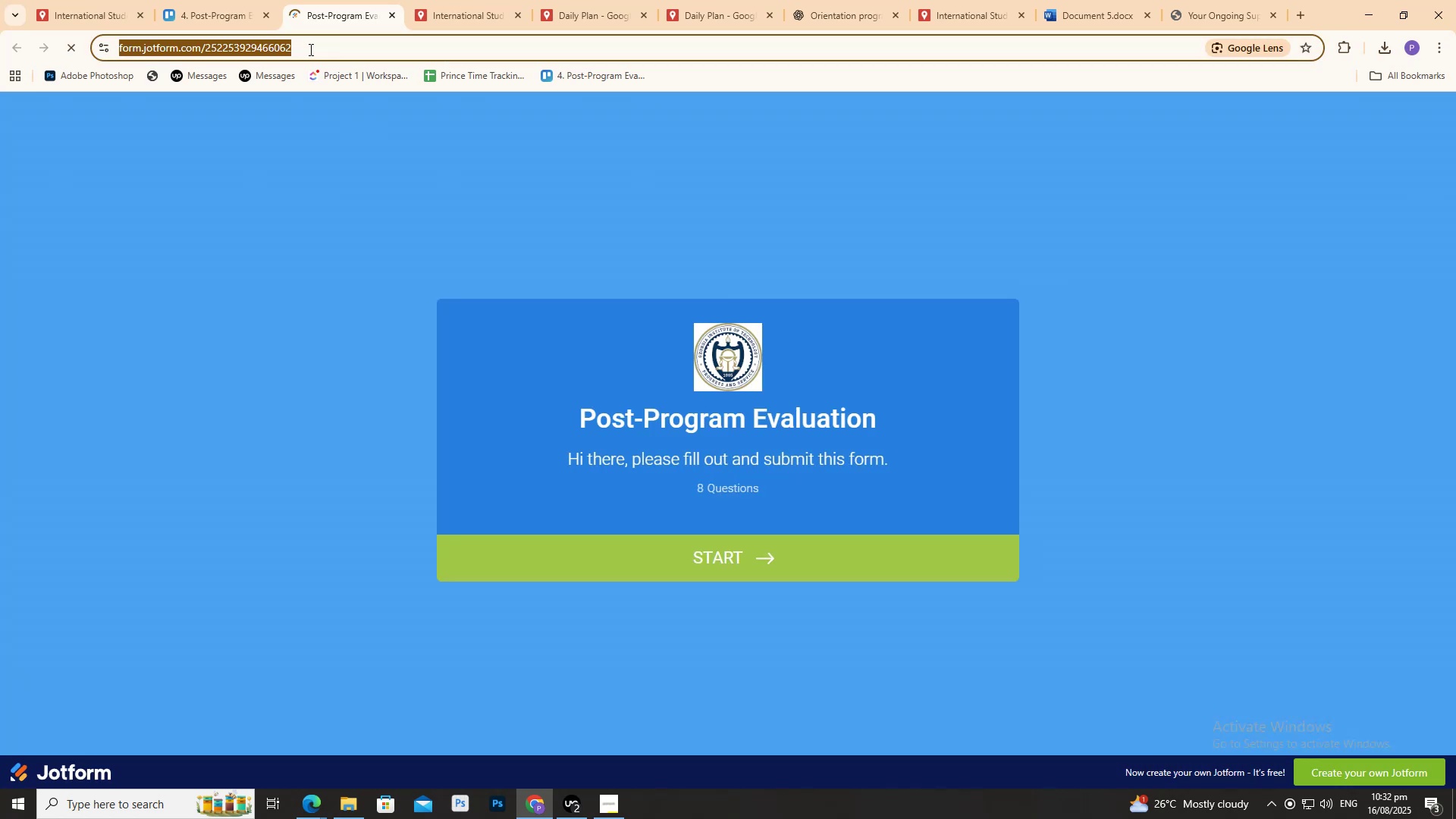 
key(Control+C)
 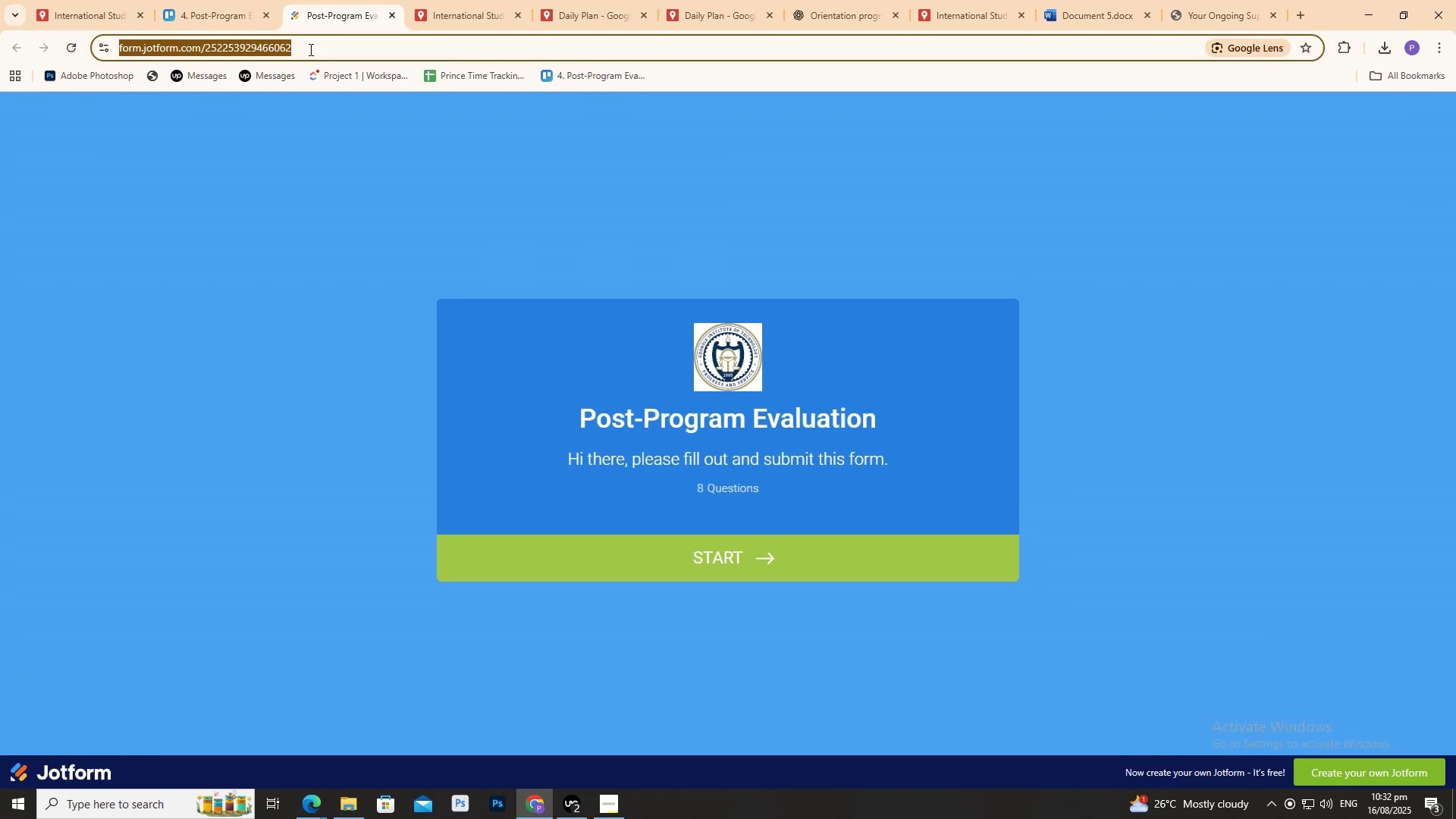 
key(Control+C)
 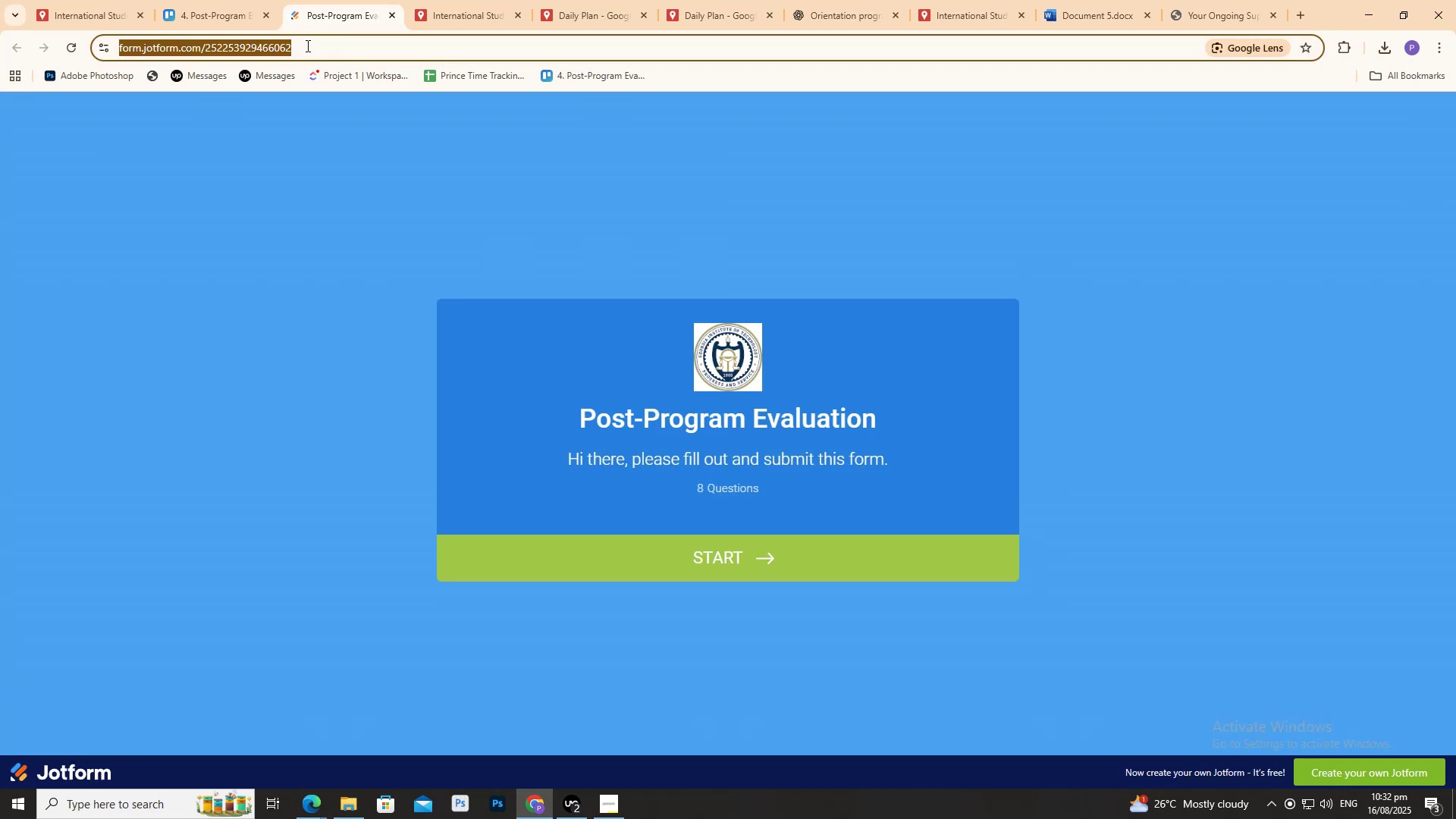 
key(Control+C)
 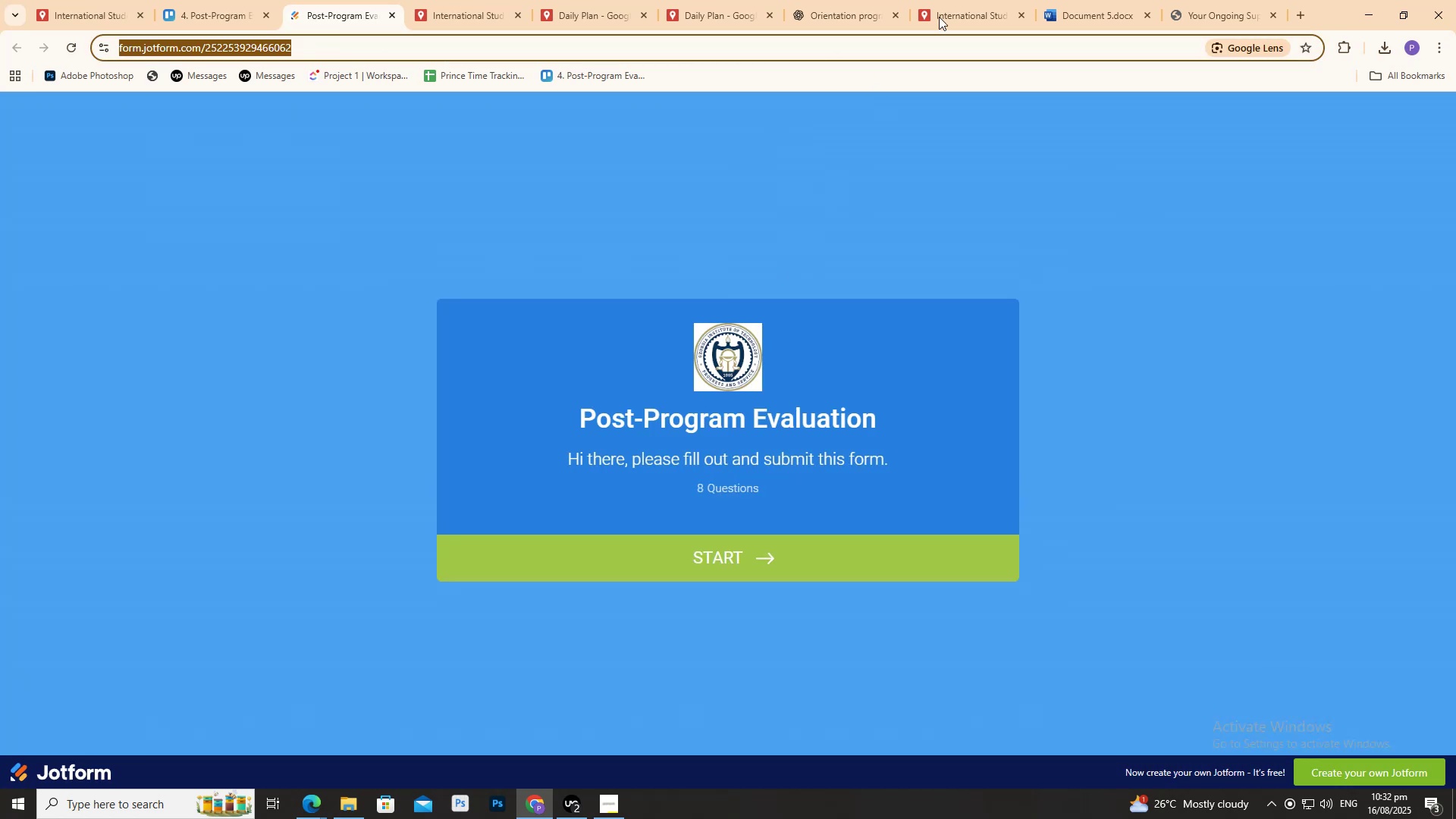 
left_click([992, 0])
 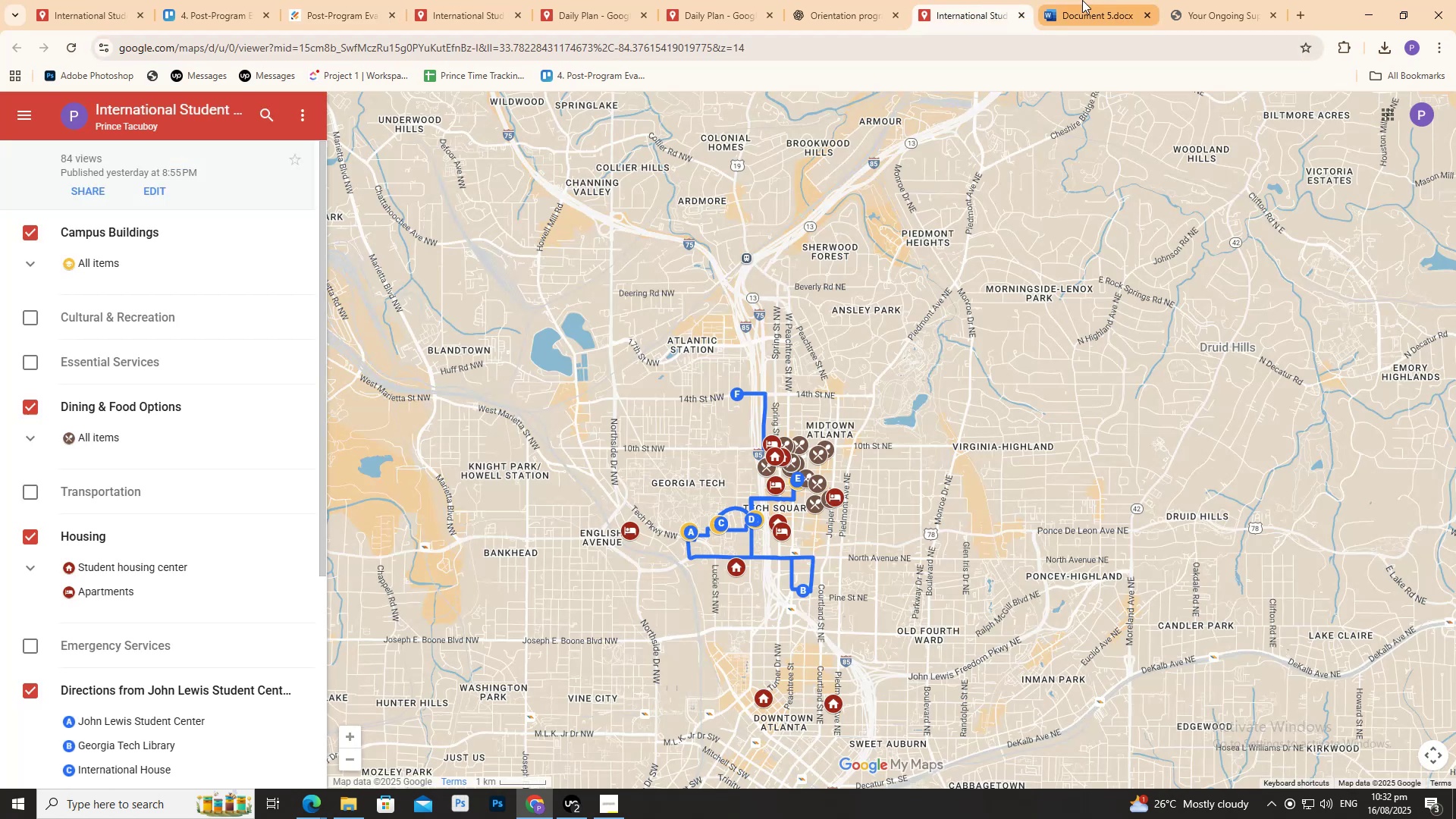 
double_click([1082, 0])
 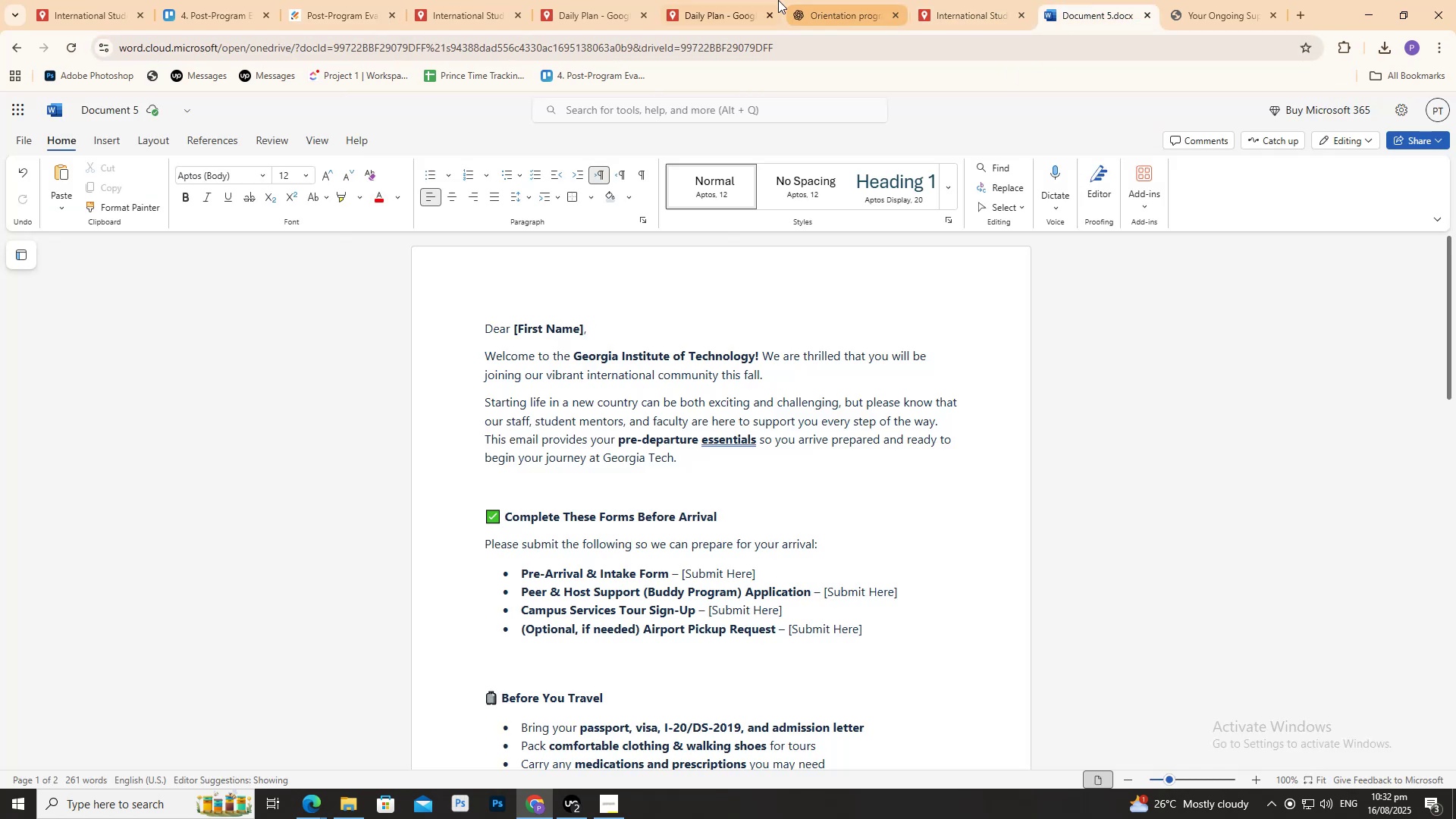 
left_click([778, 0])
 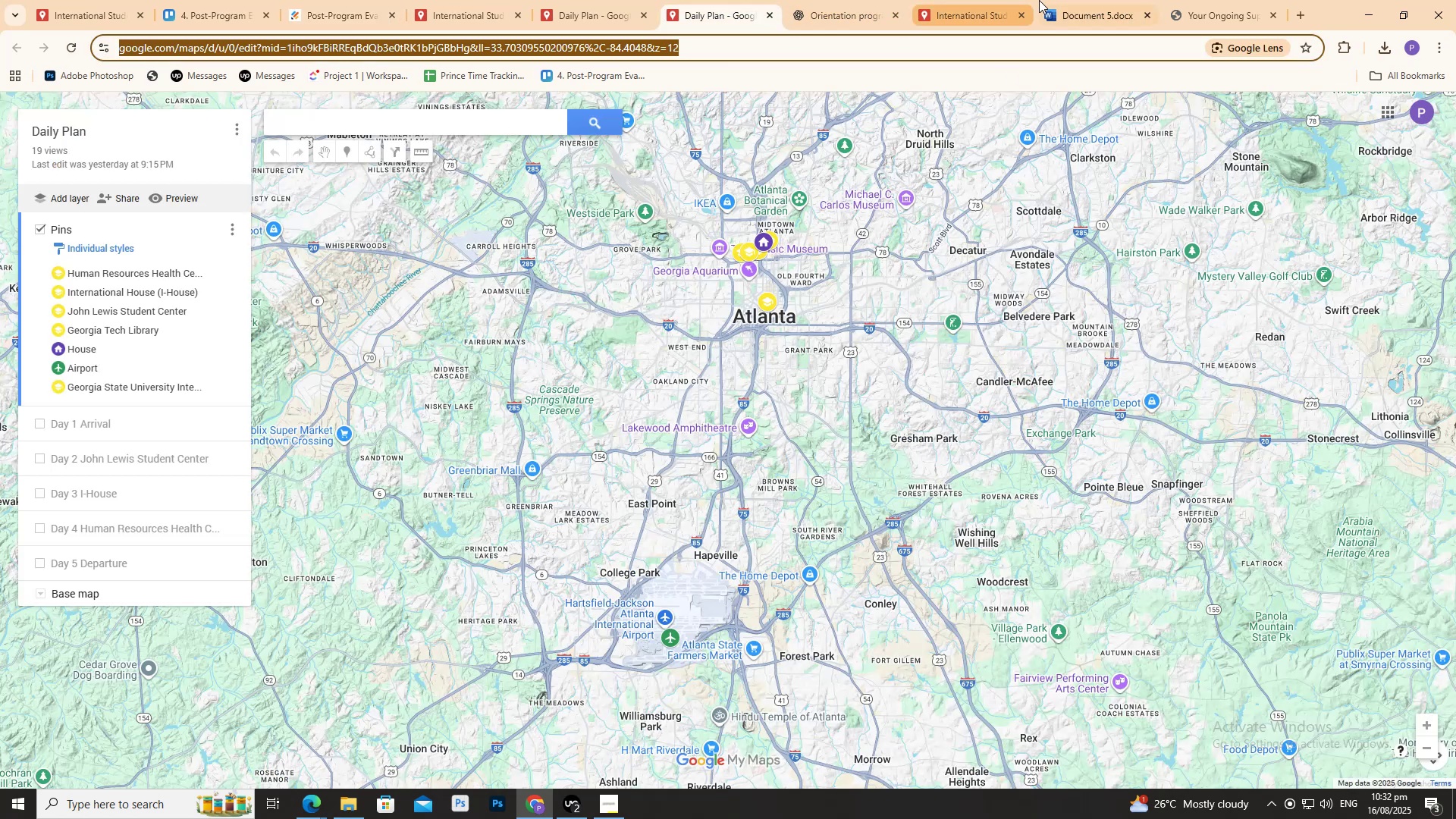 
left_click([1039, 0])
 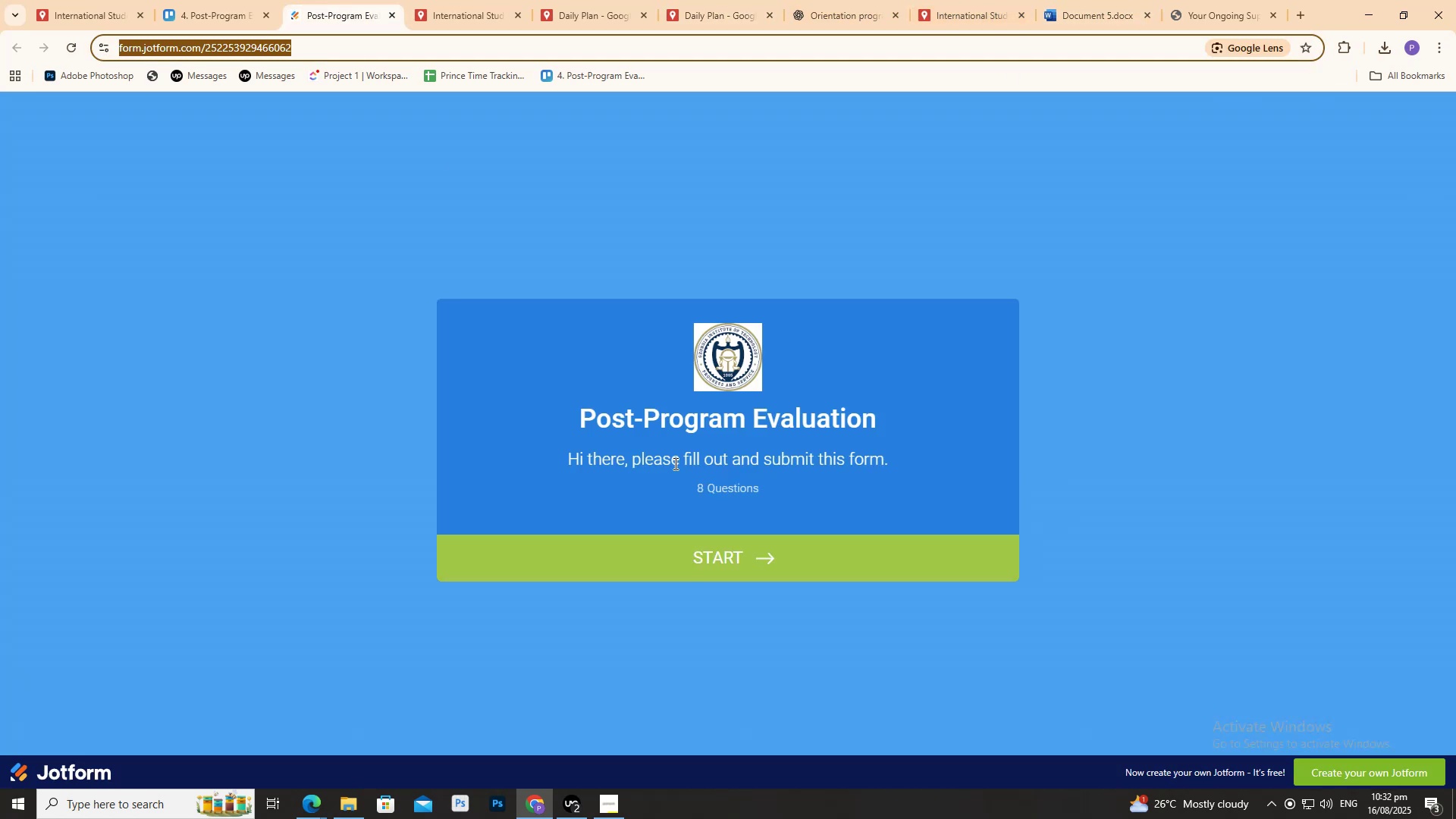 
left_click([438, 0])
 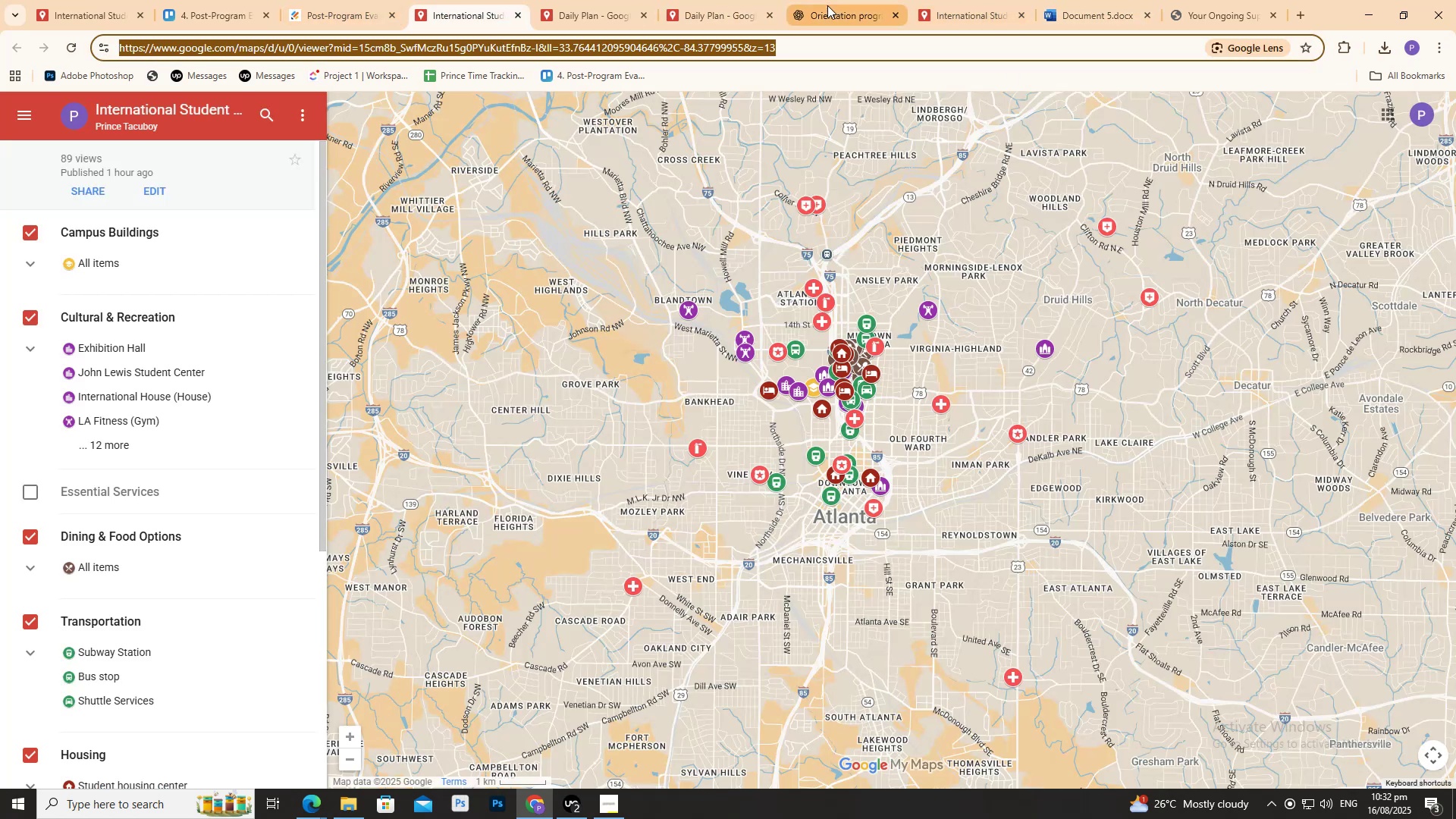 
left_click([824, 0])
 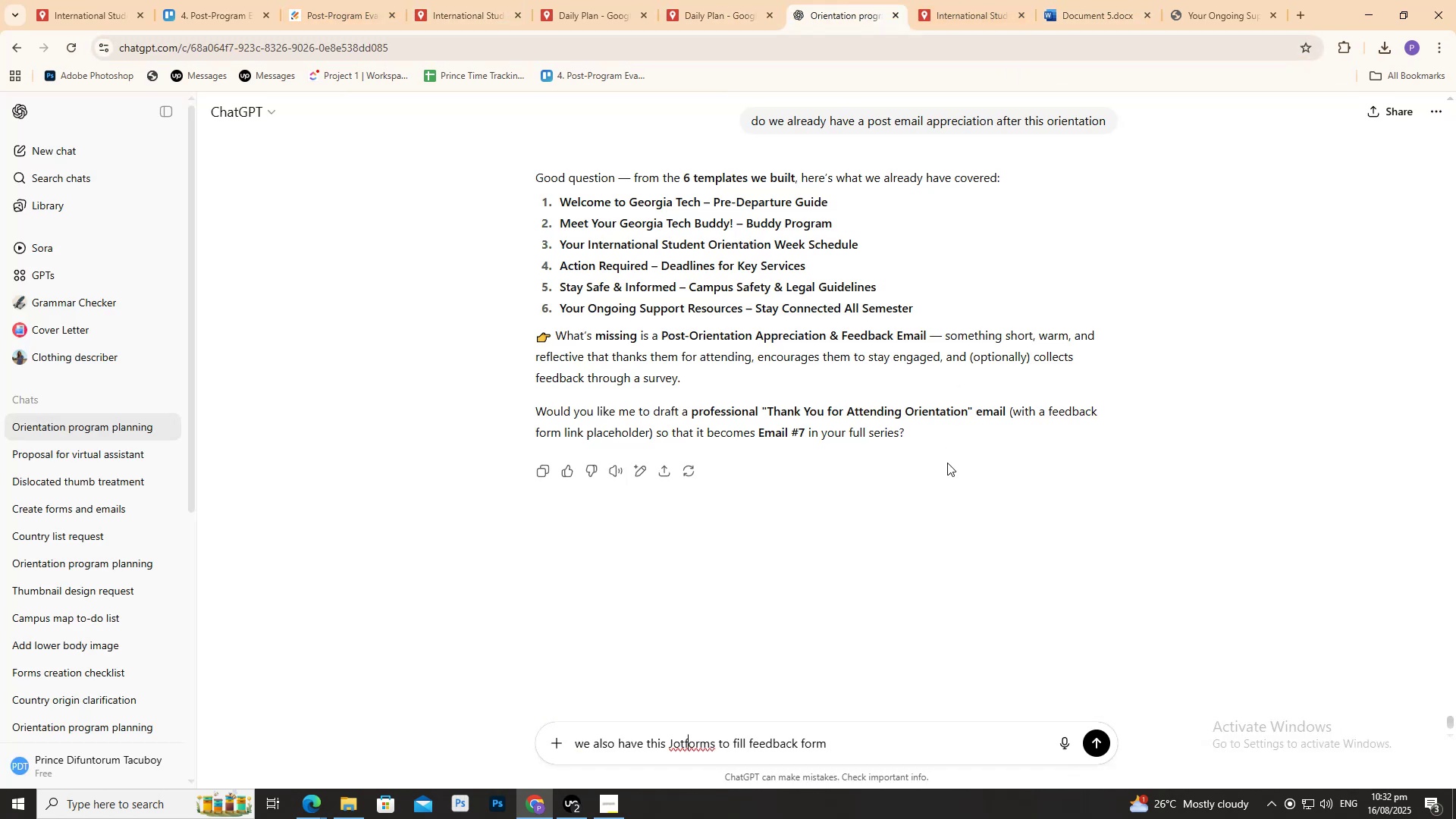 
scroll: coordinate [937, 490], scroll_direction: down, amount: 1.0
 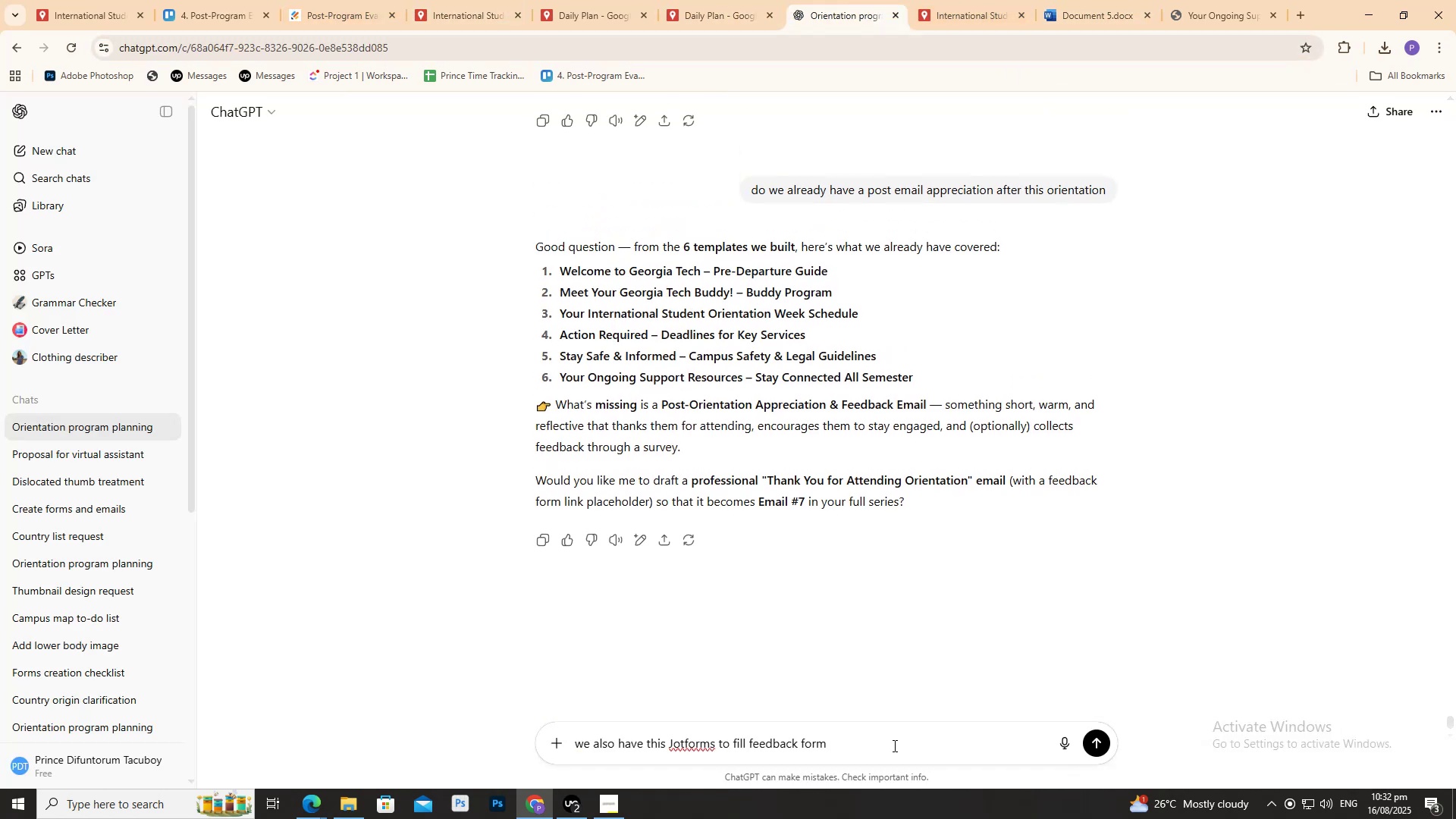 
left_click([893, 745])
 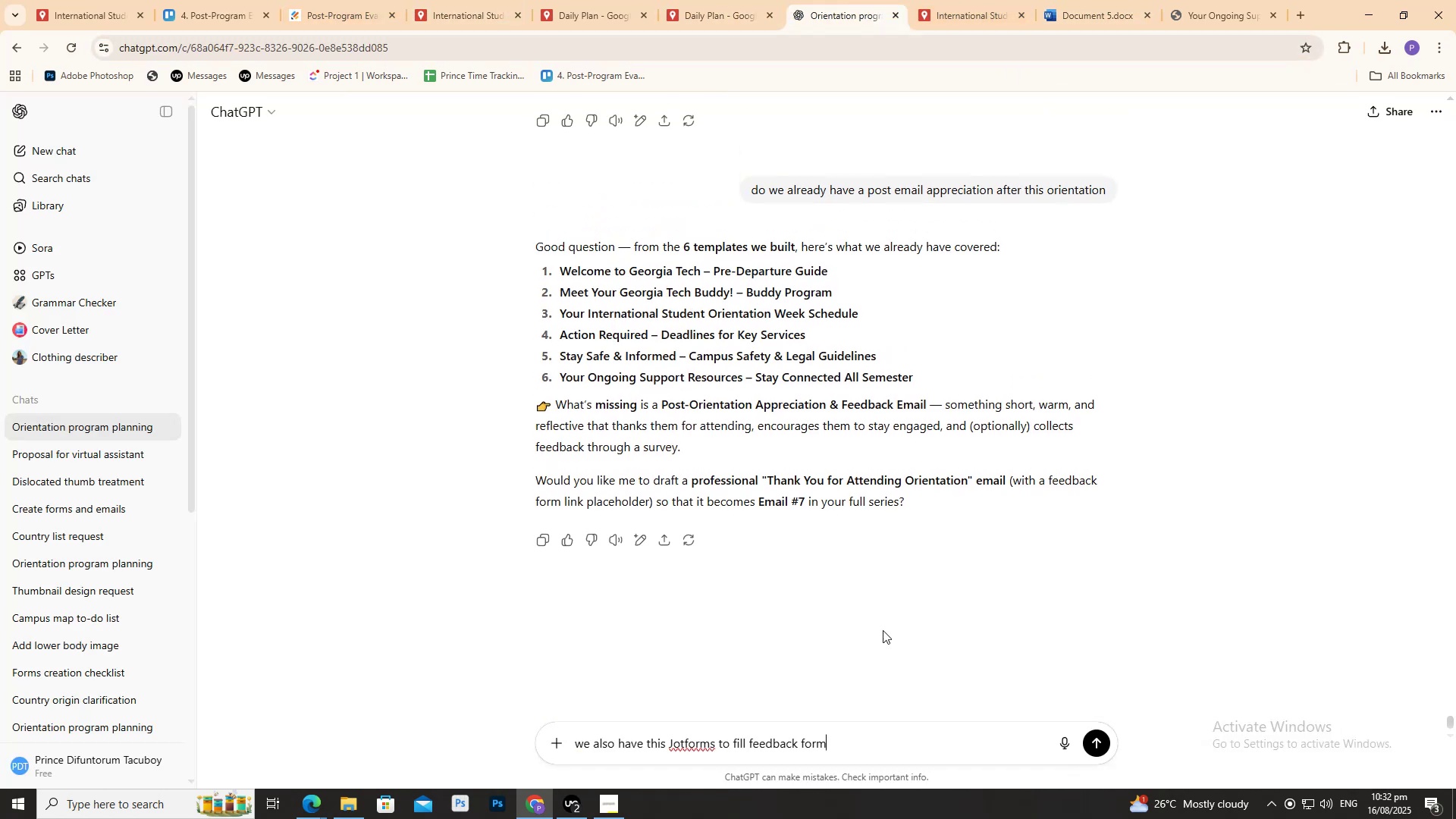 
key(Space)
 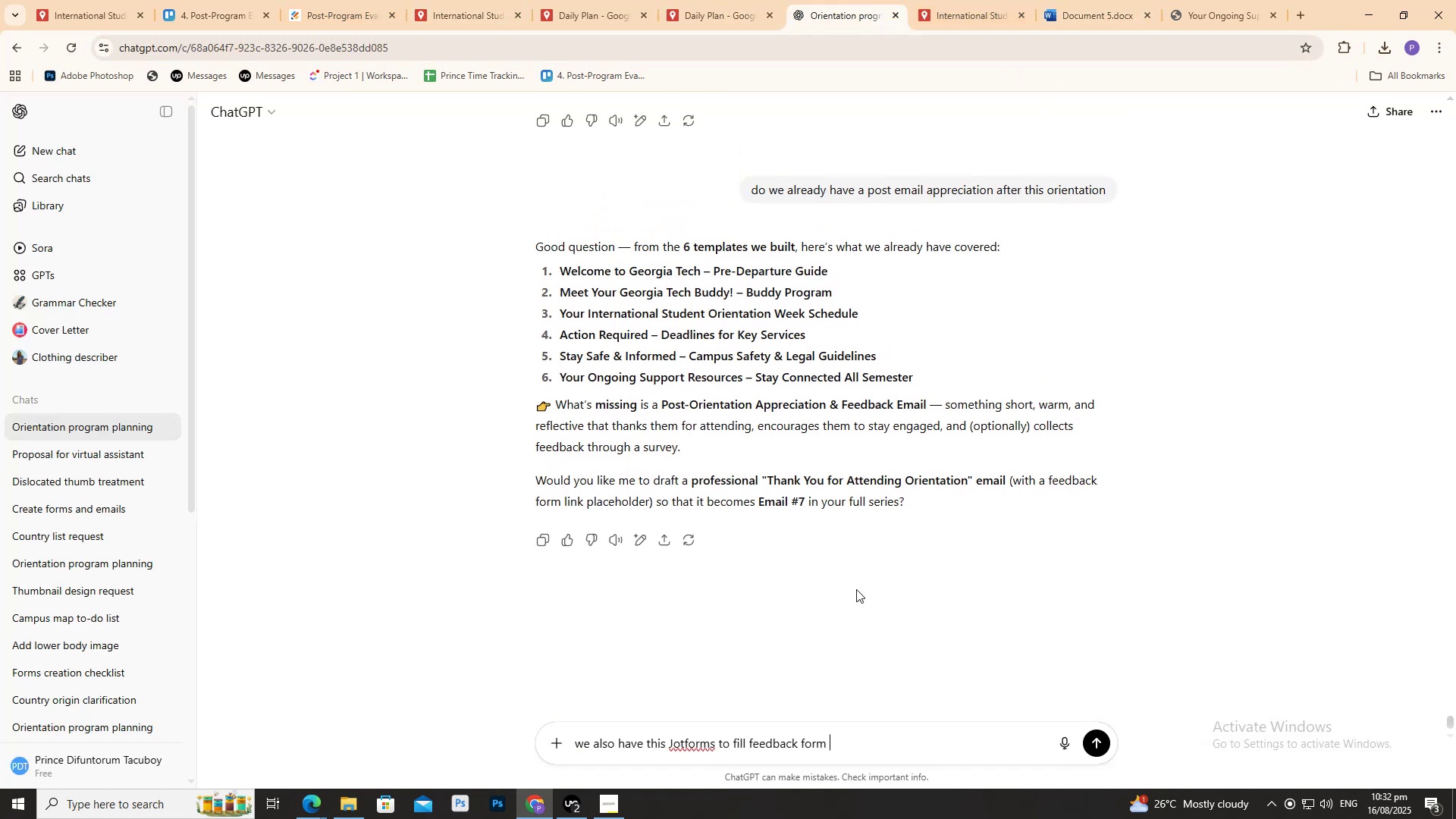 
key(Control+V)
 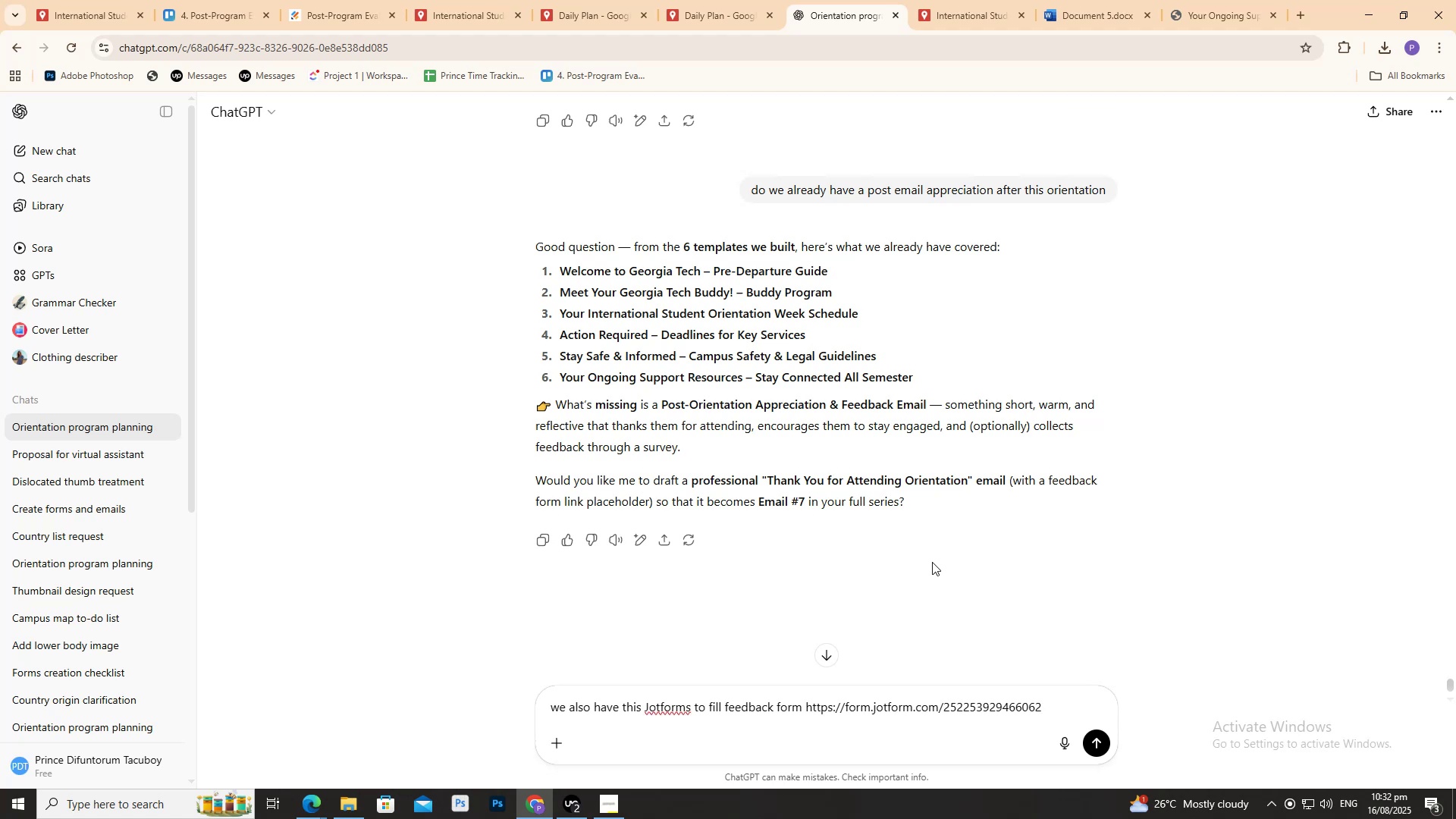 
key(Enter)
 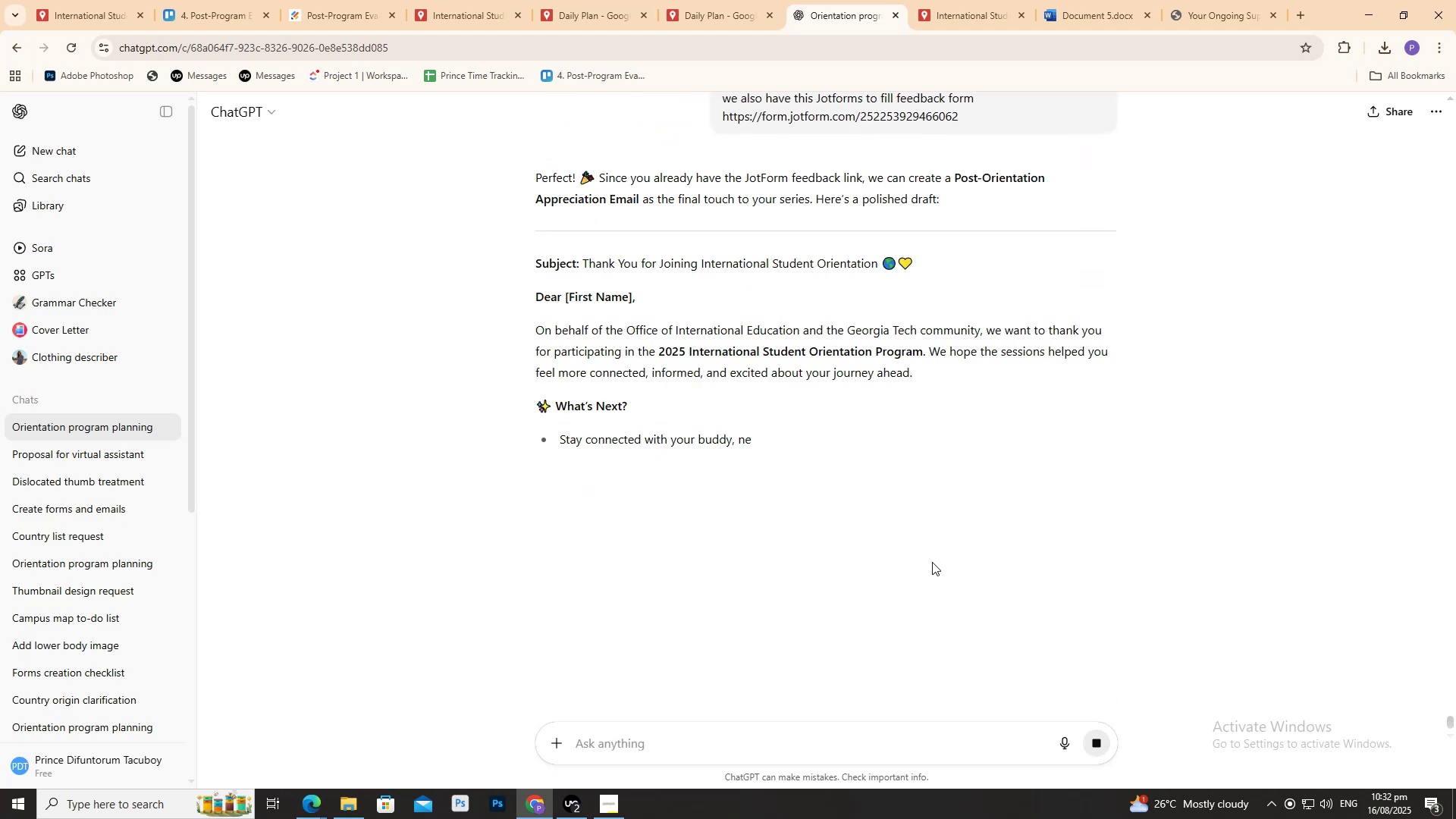 
wait(9.55)
 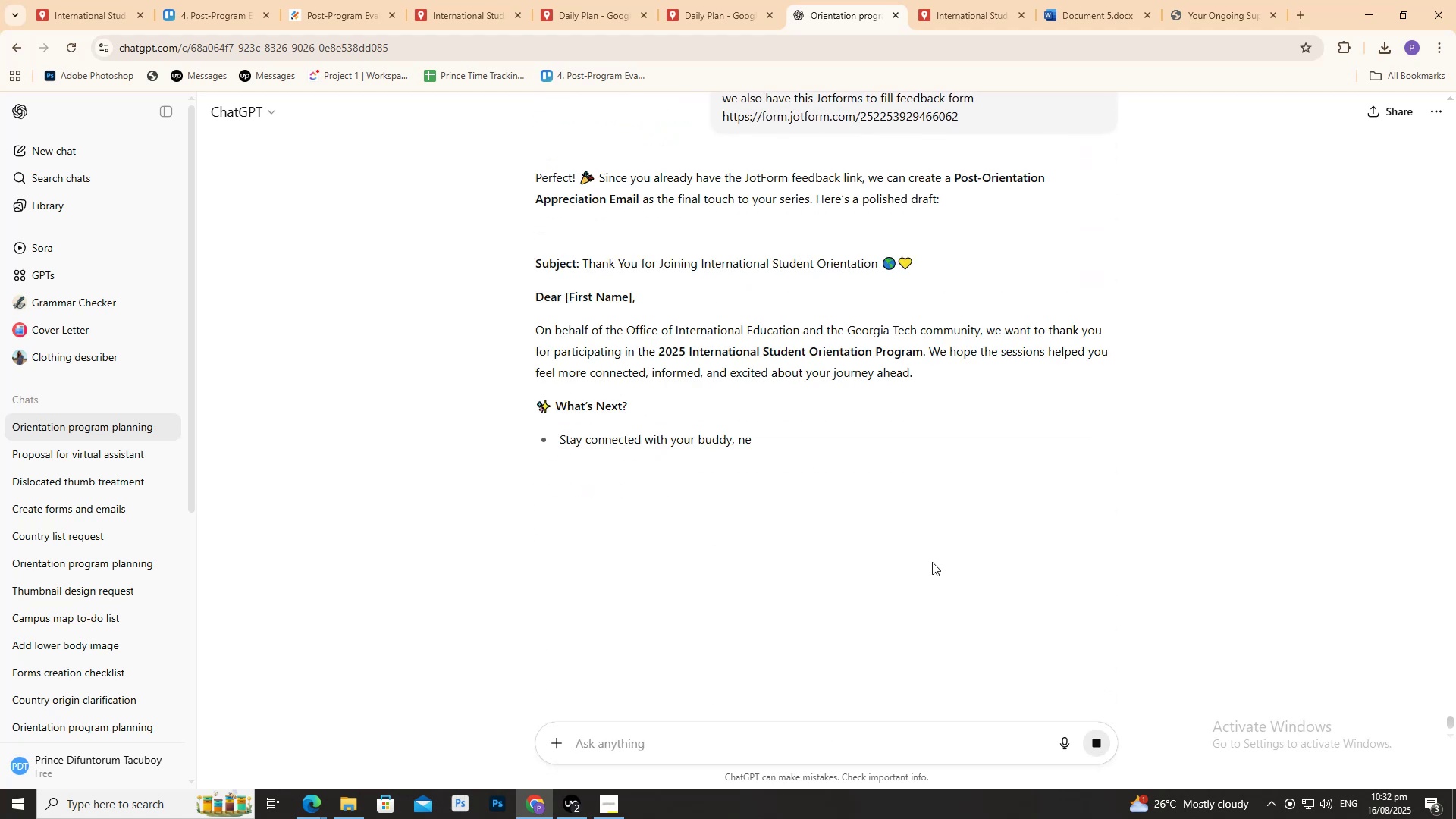 
scroll: coordinate [947, 552], scroll_direction: down, amount: 2.0
 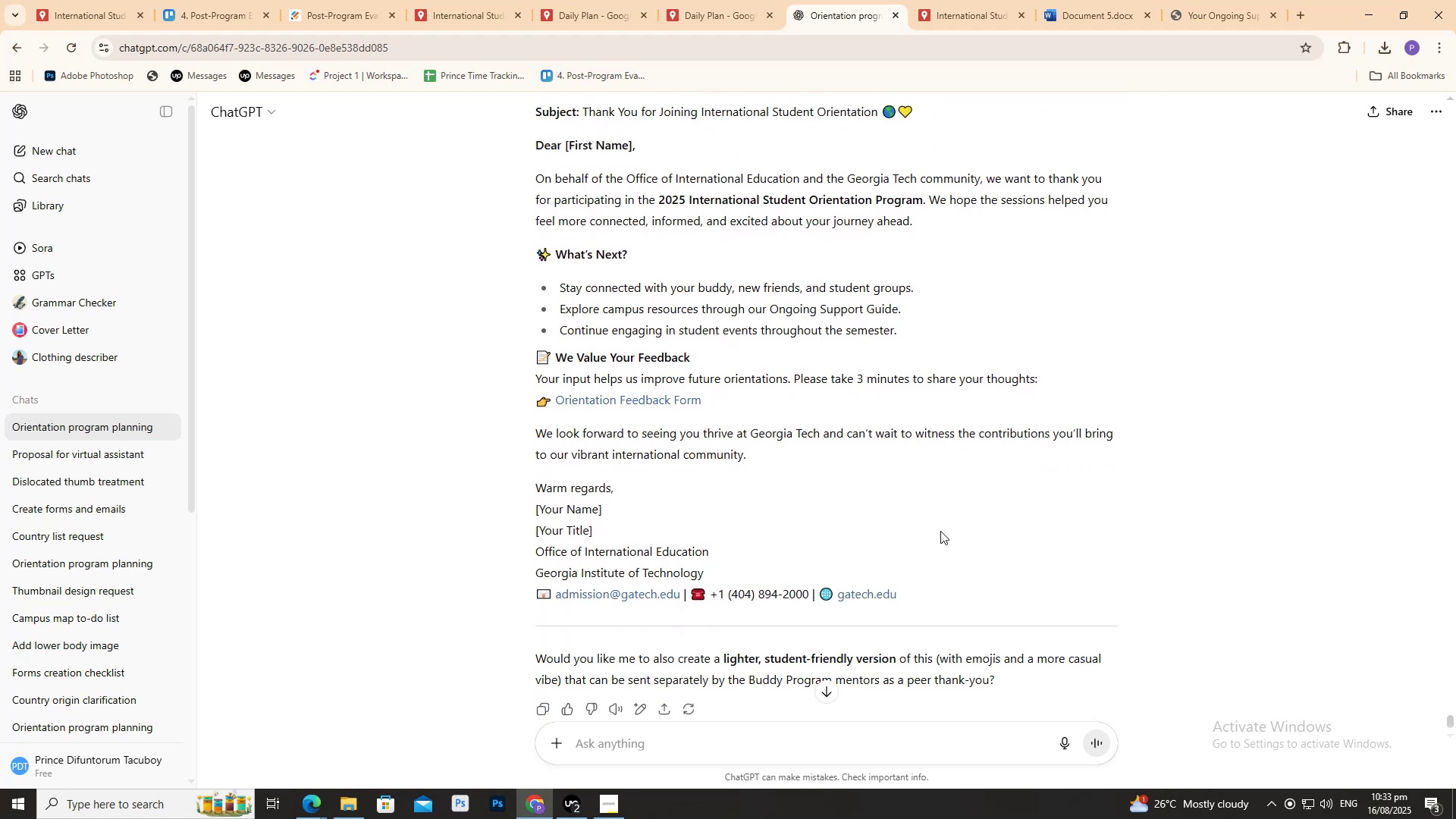 
scroll: coordinate [936, 527], scroll_direction: up, amount: 1.0
 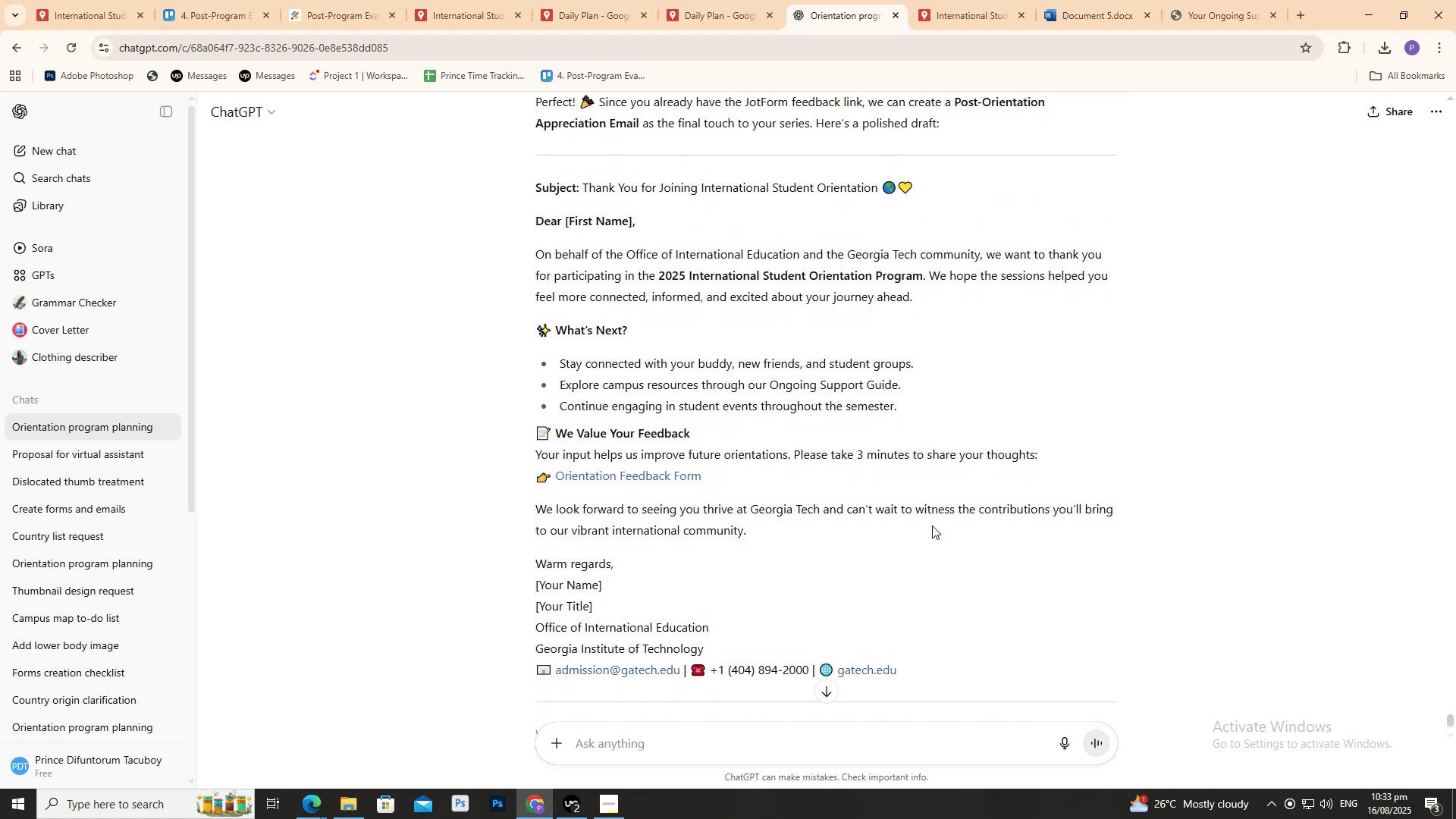 
scroll: coordinate [929, 523], scroll_direction: down, amount: 3.0
 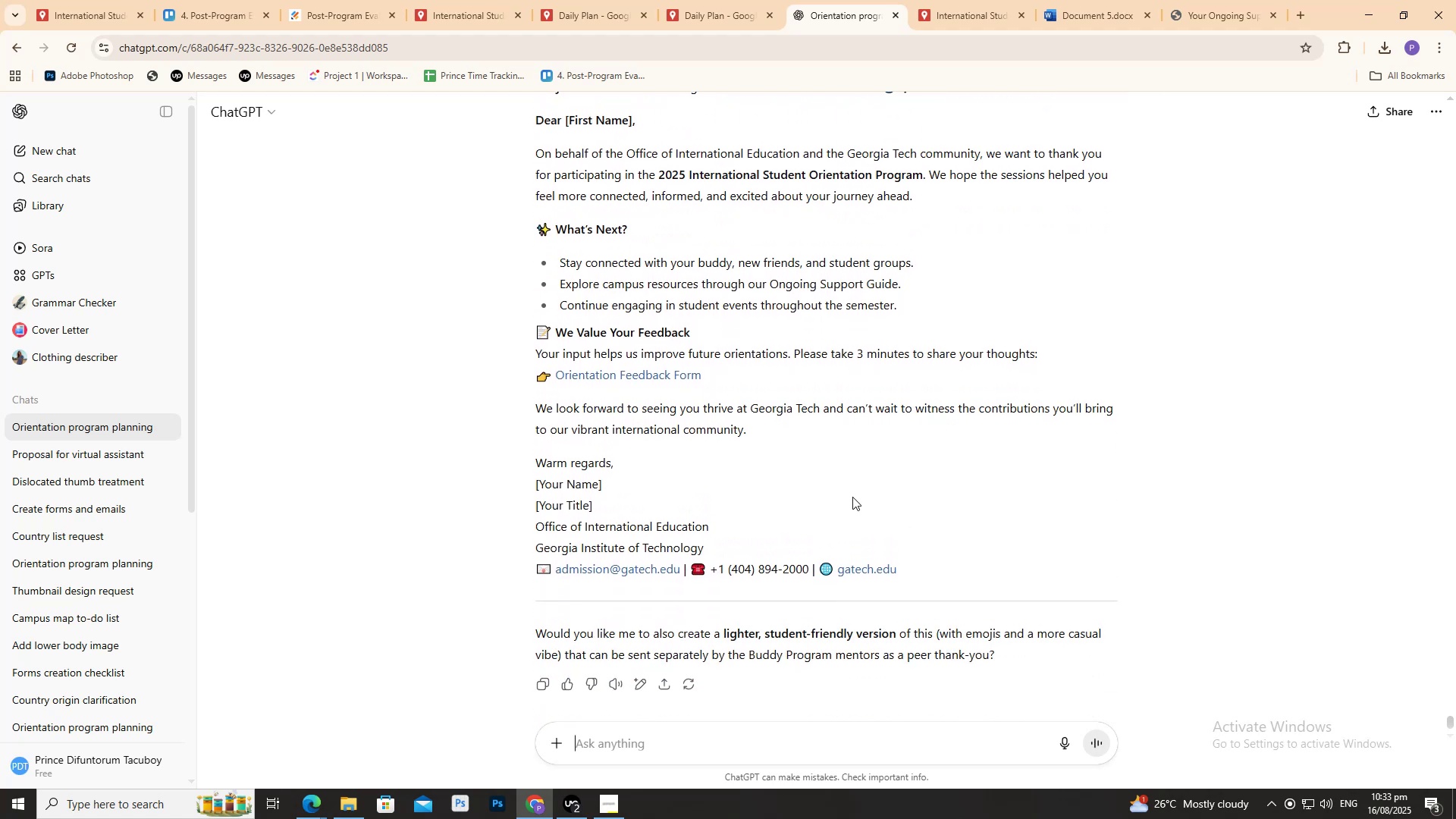 
scroll: coordinate [639, 267], scroll_direction: up, amount: 10.0
 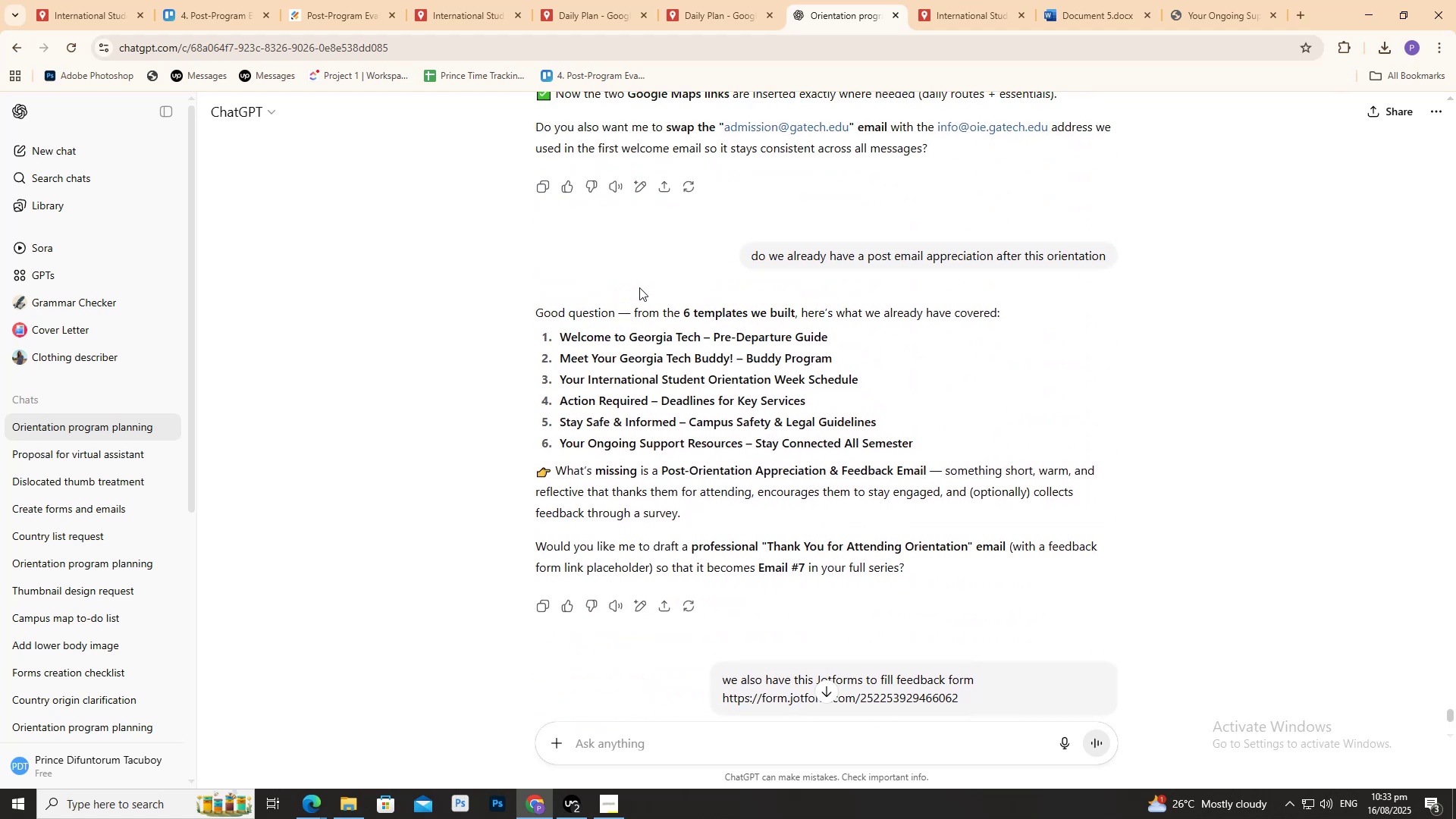 
scroll: coordinate [636, 290], scroll_direction: down, amount: 2.0
 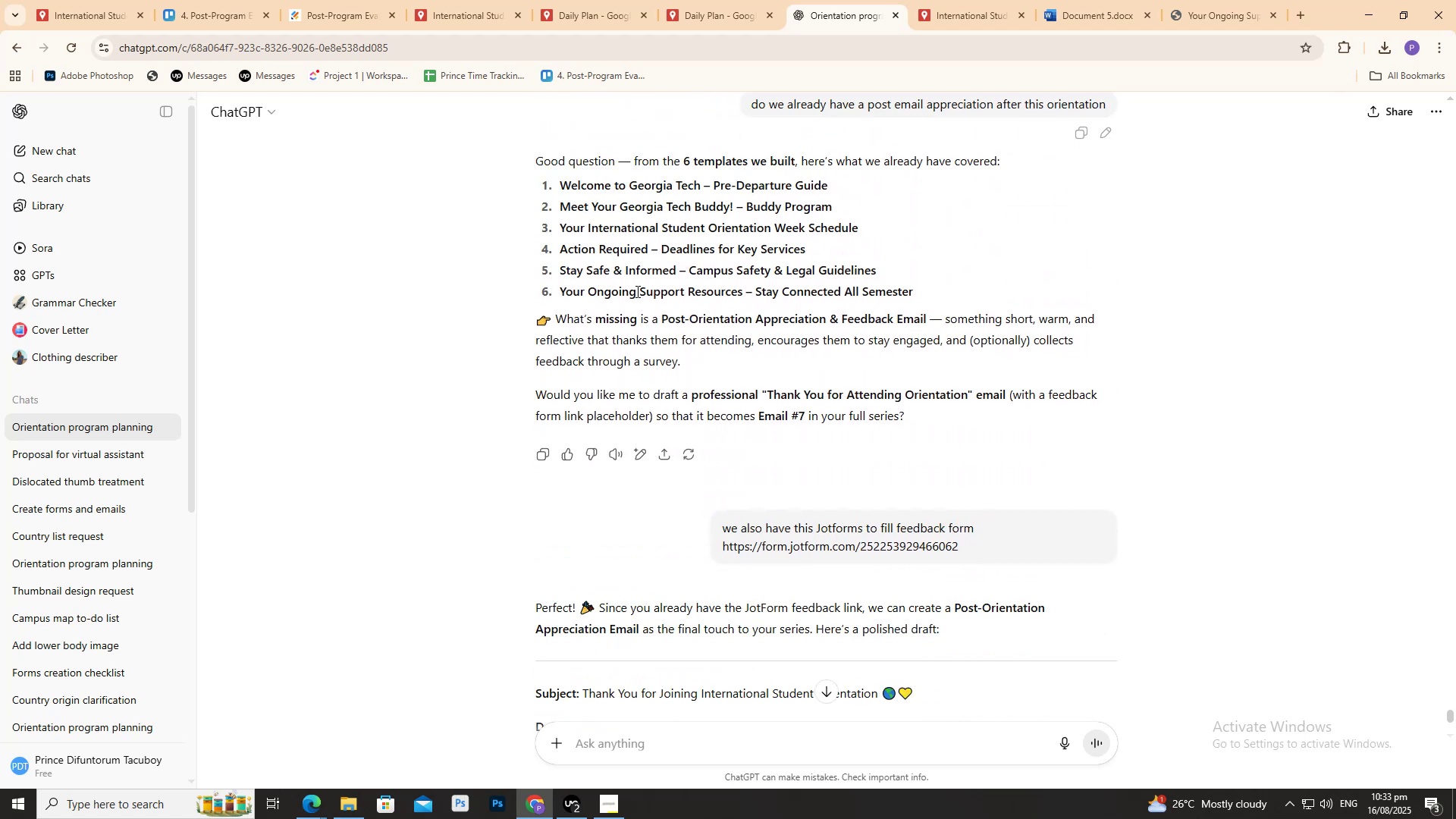 
scroll: coordinate [635, 293], scroll_direction: up, amount: 6.0
 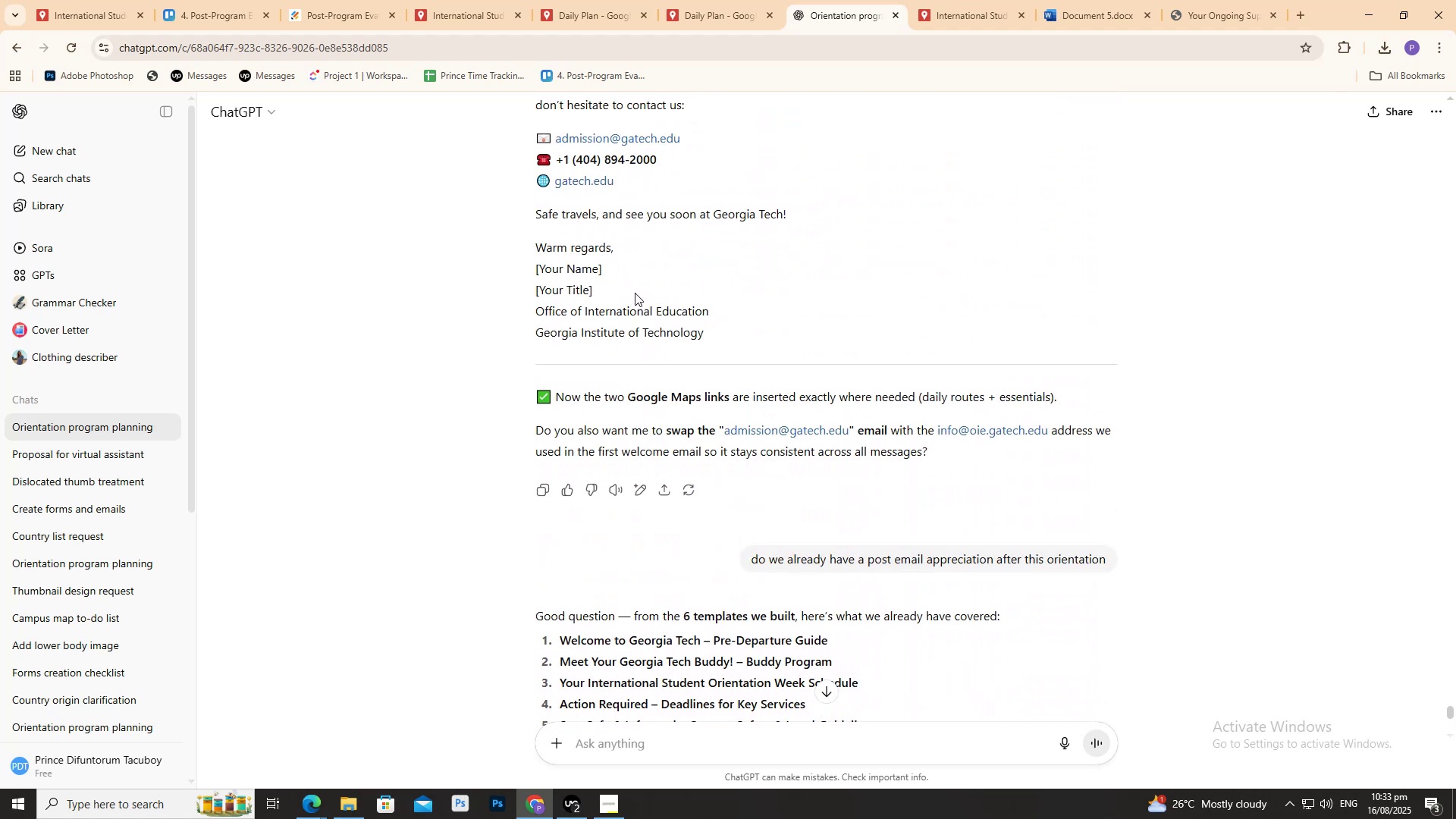 
scroll: coordinate [633, 297], scroll_direction: down, amount: 13.0
 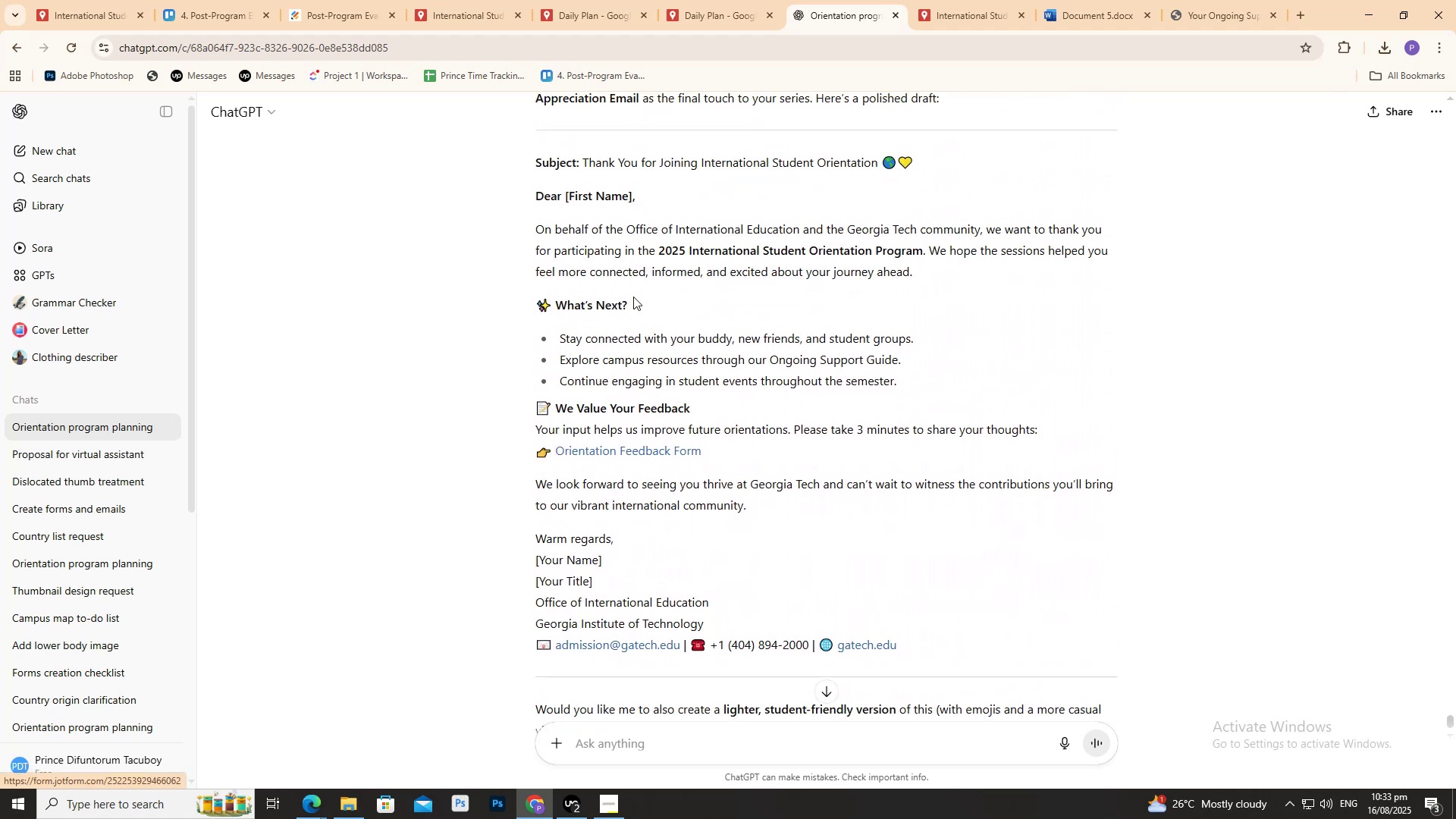 
scroll: coordinate [633, 296], scroll_direction: up, amount: 2.0
 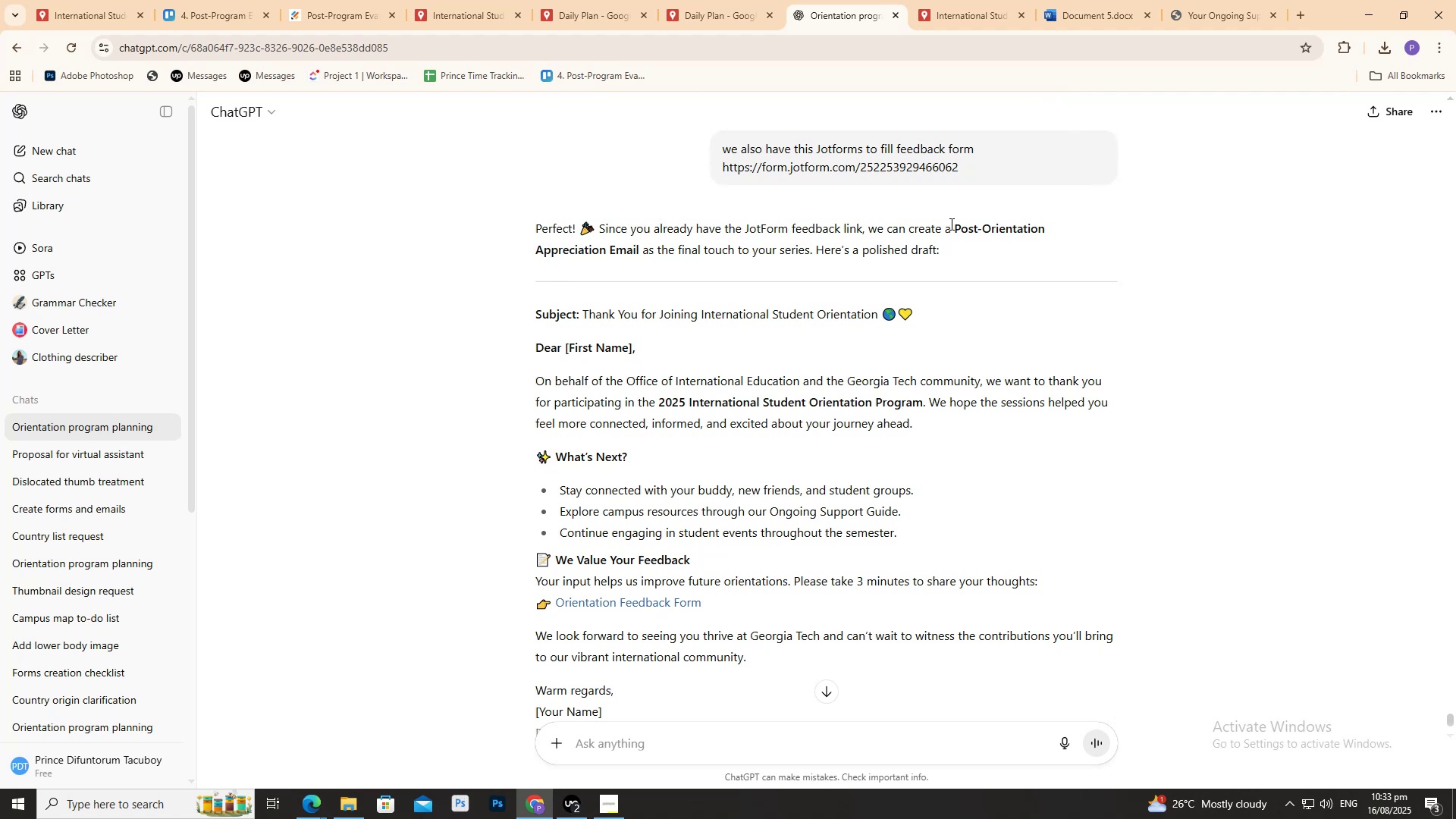 
left_click_drag(start_coordinate=[956, 227], to_coordinate=[637, 254])
 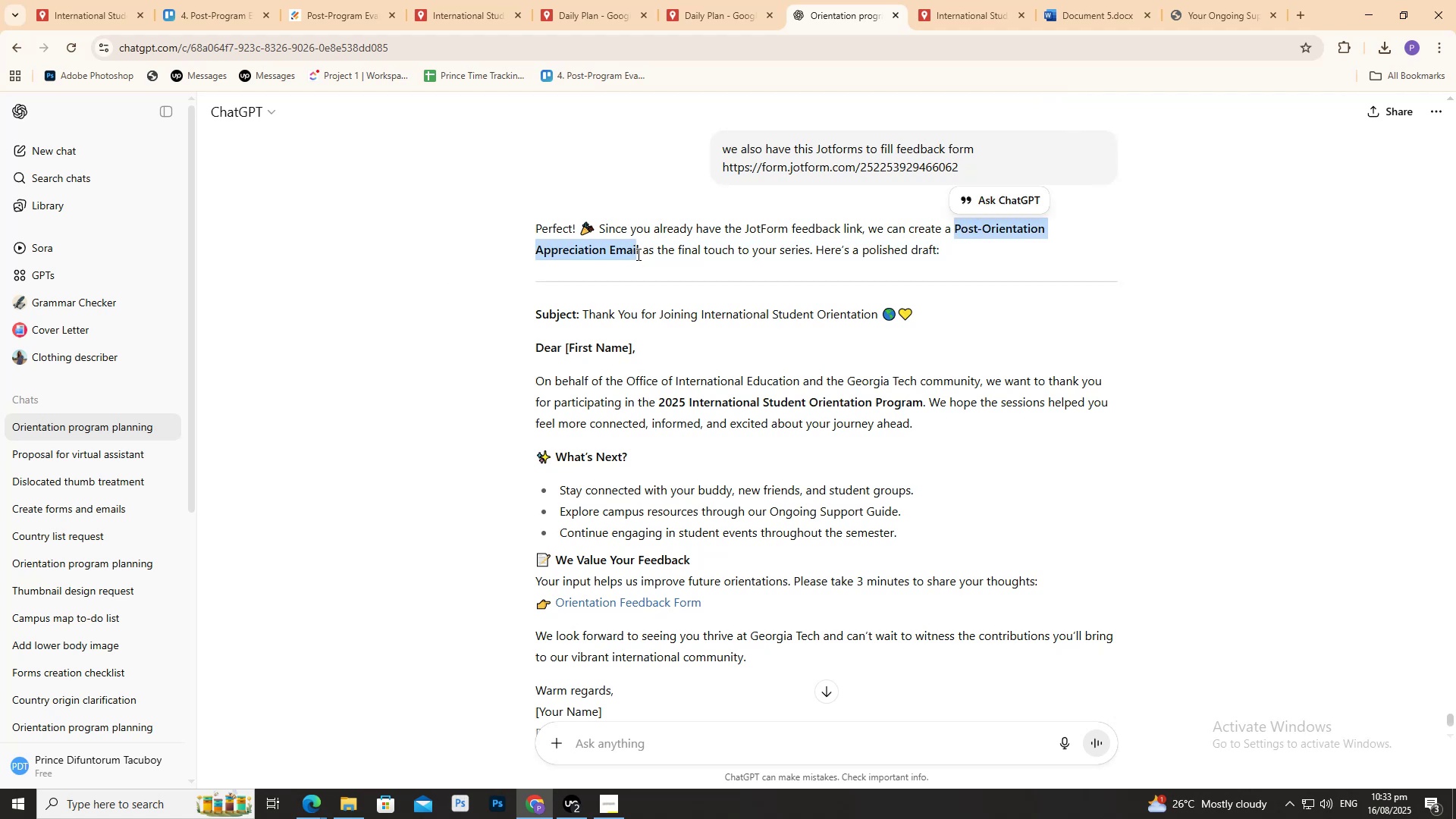 
hold_key(key=ControlLeft, duration=0.83)
 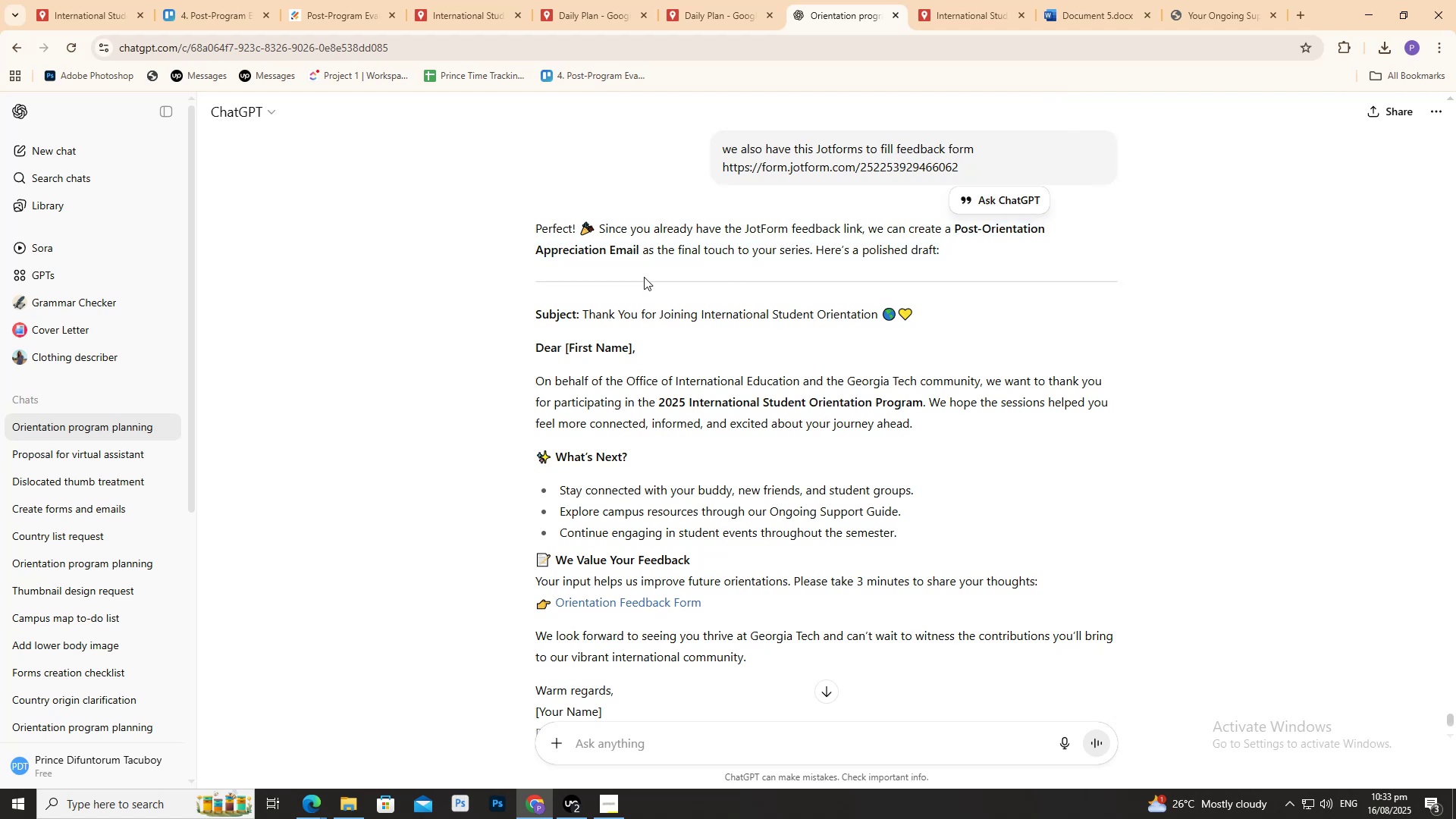 
left_click([644, 277])
 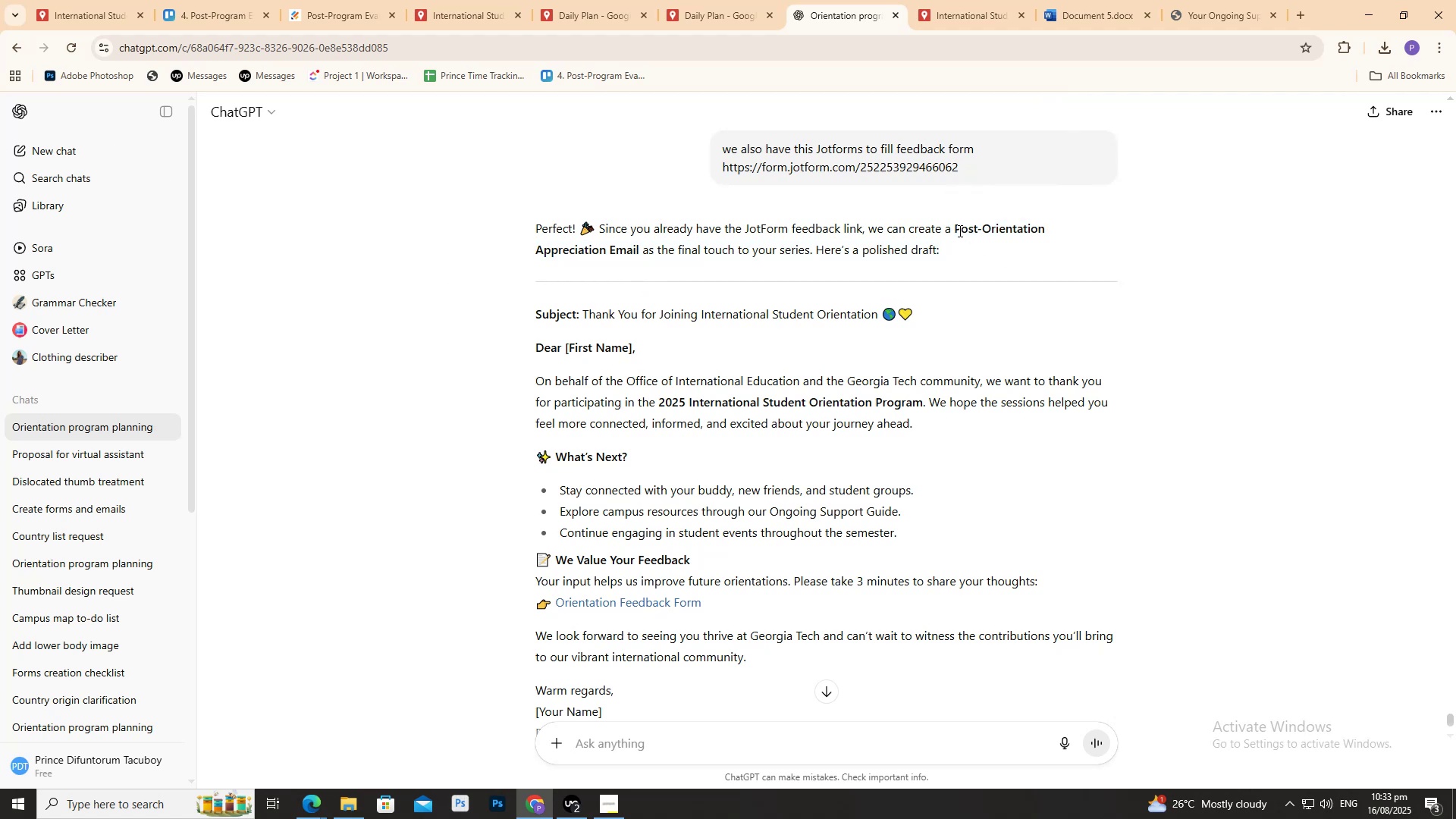 
left_click_drag(start_coordinate=[956, 229], to_coordinate=[639, 245])
 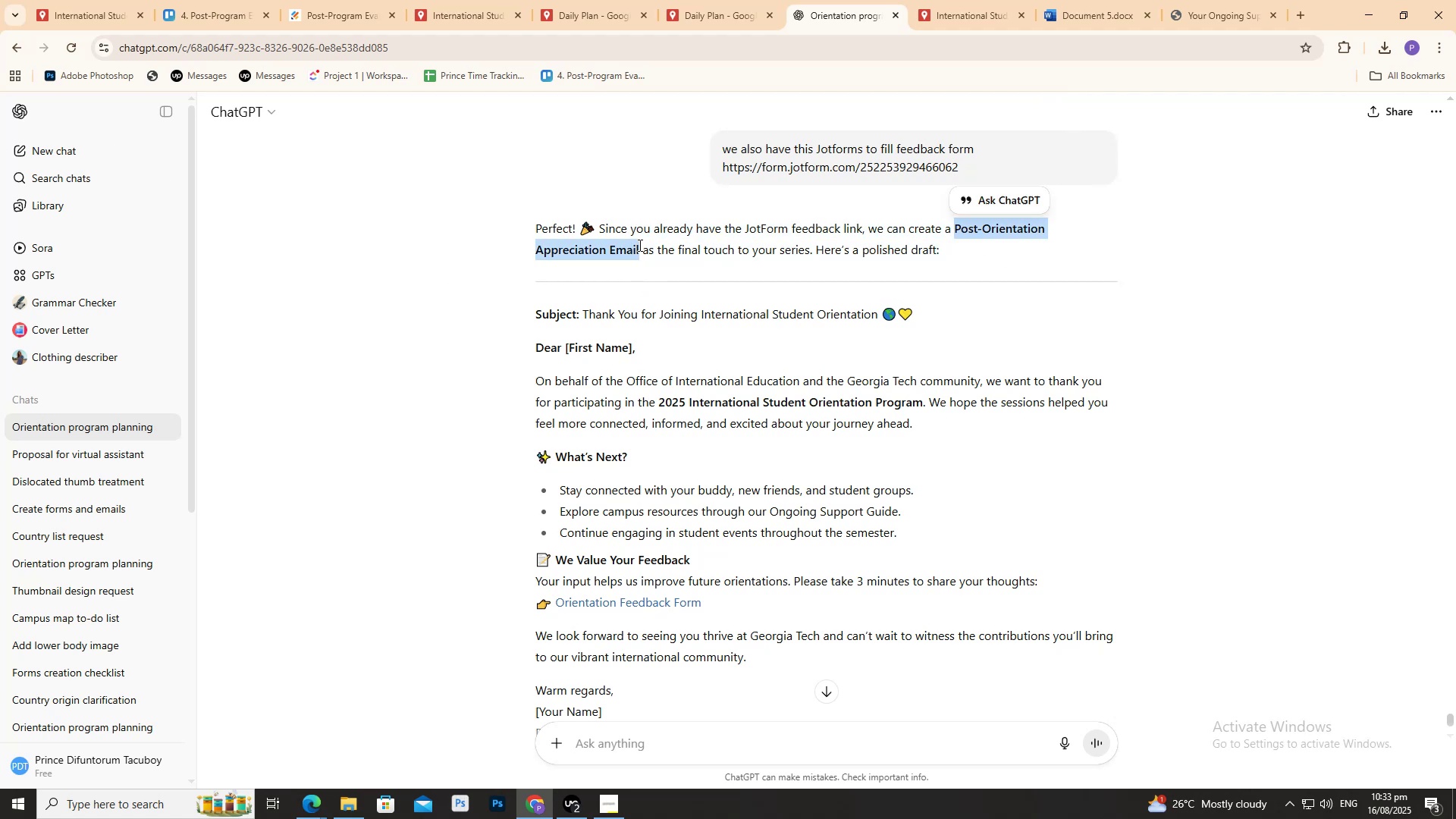 
key(Control+C)
 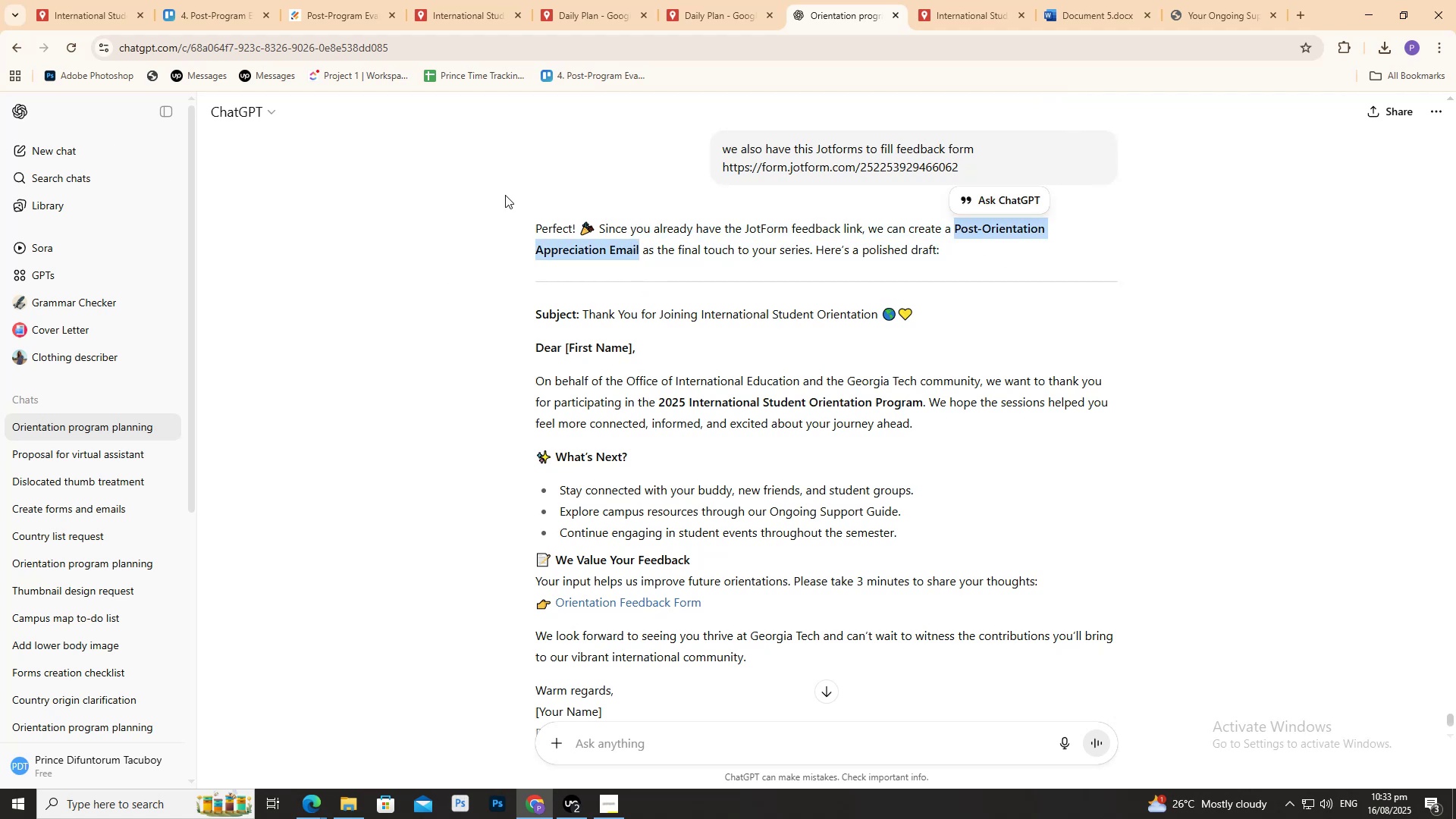 
key(Control+C)
 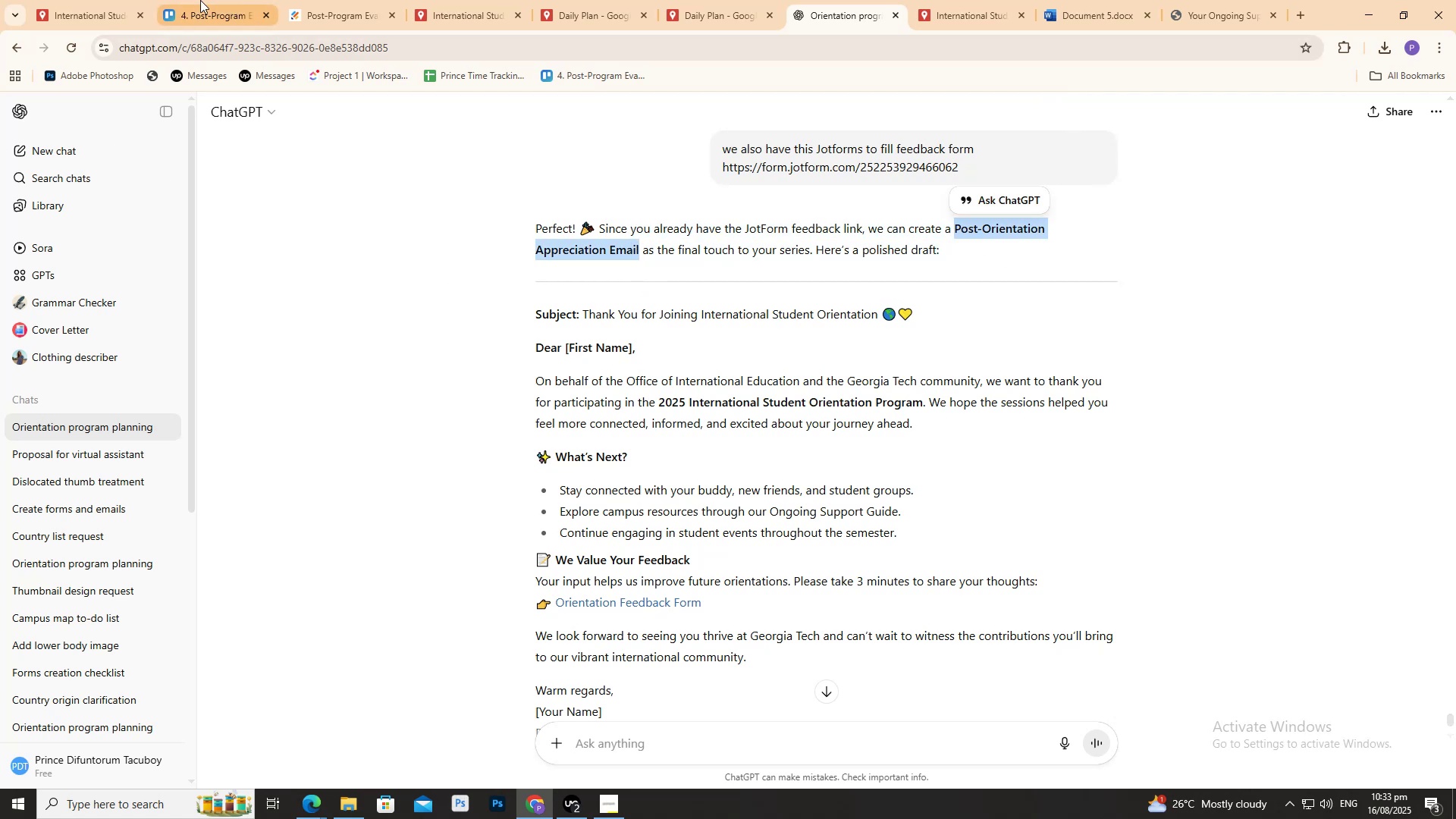 
left_click([200, 0])
 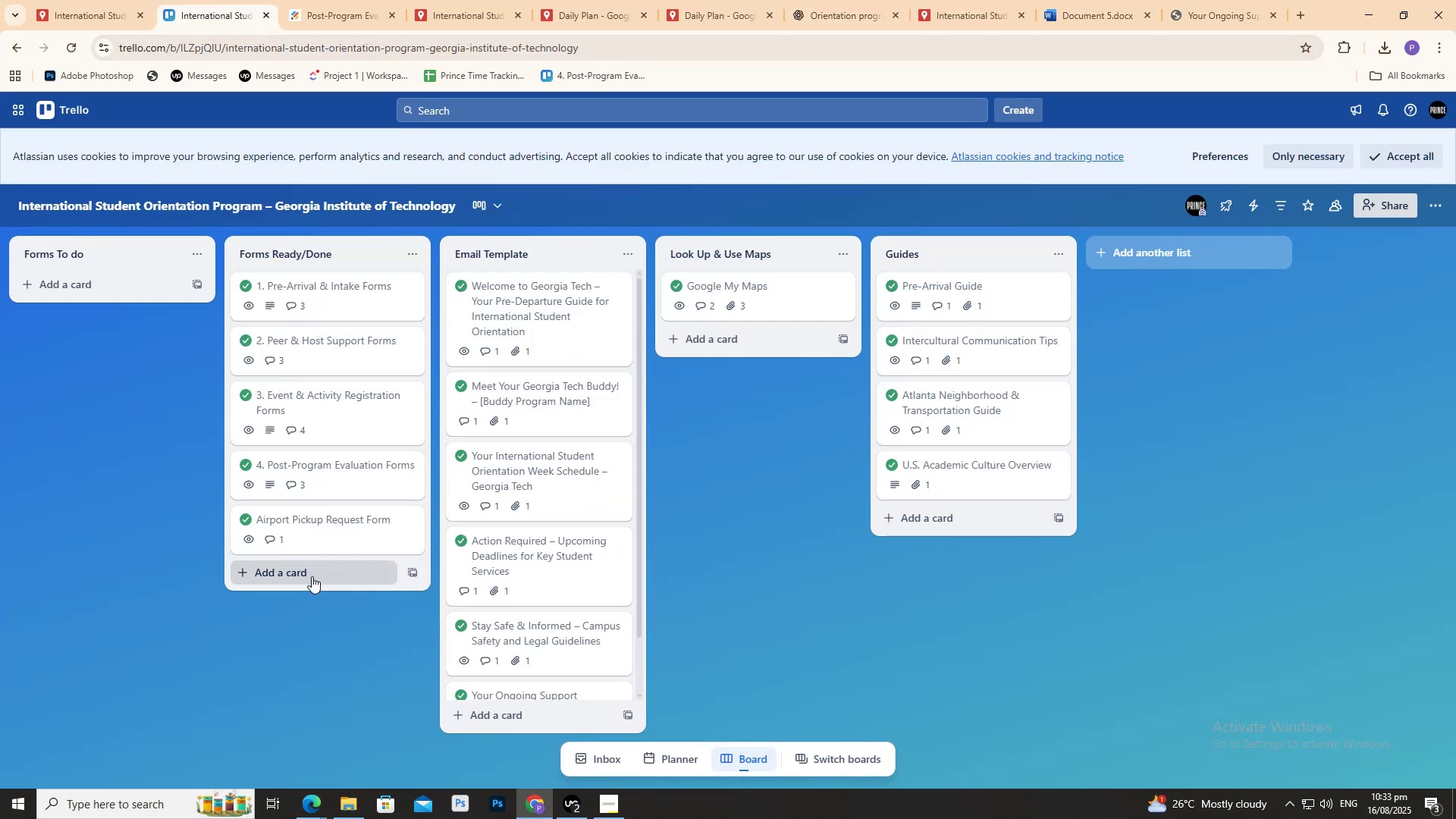 
scroll: coordinate [568, 632], scroll_direction: down, amount: 3.0
 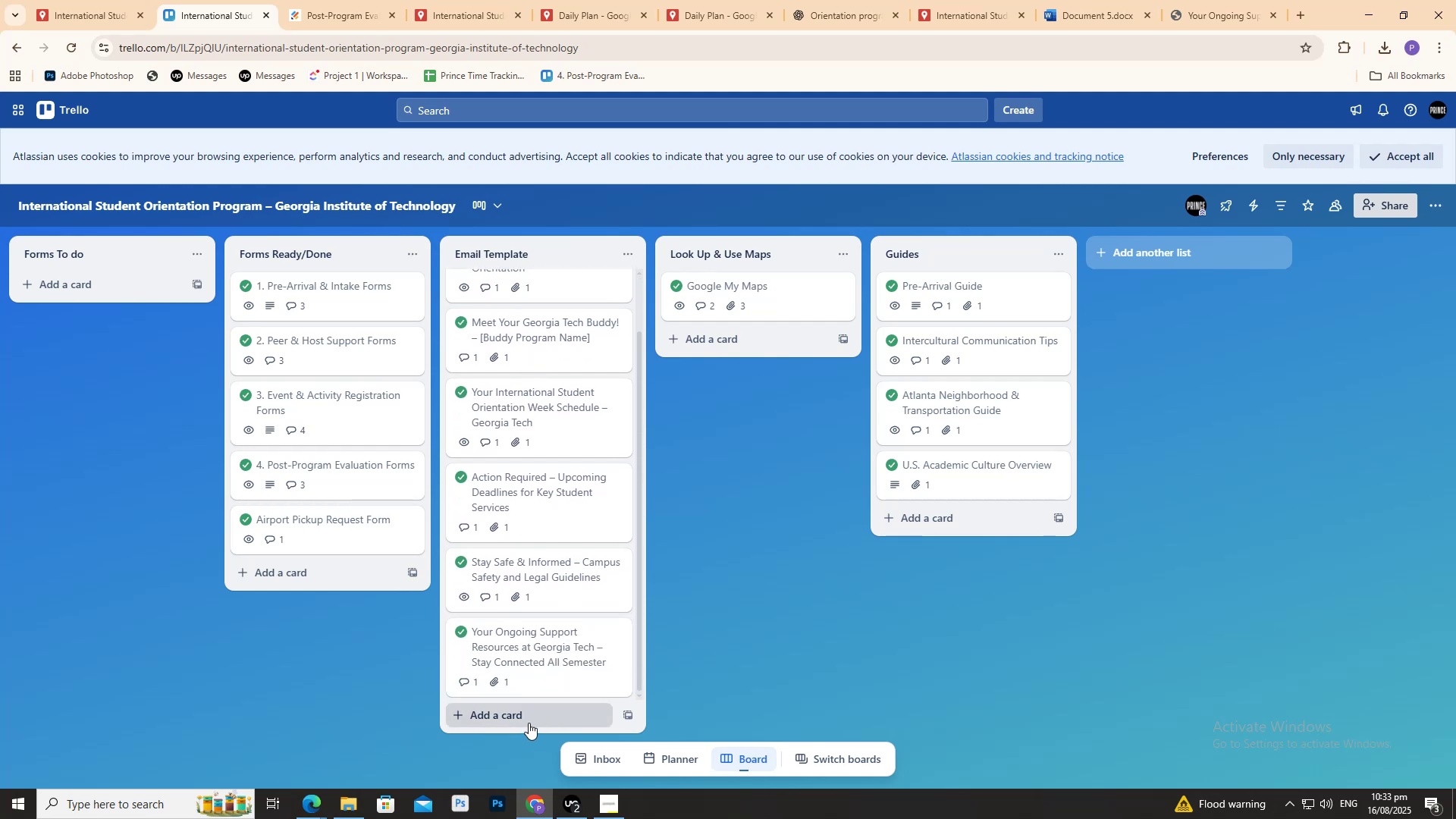 
left_click([529, 721])
 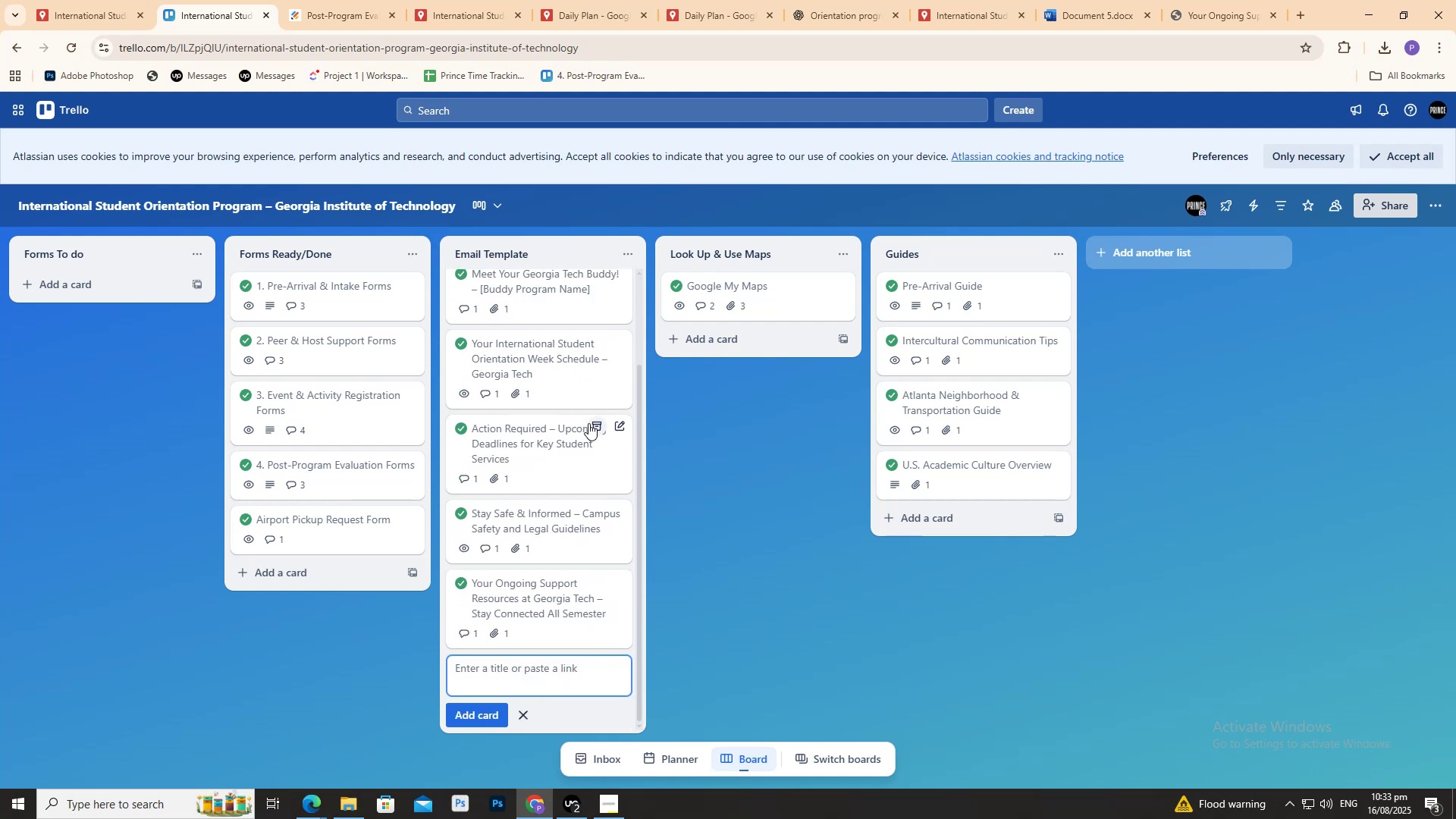 
key(Control+V)
 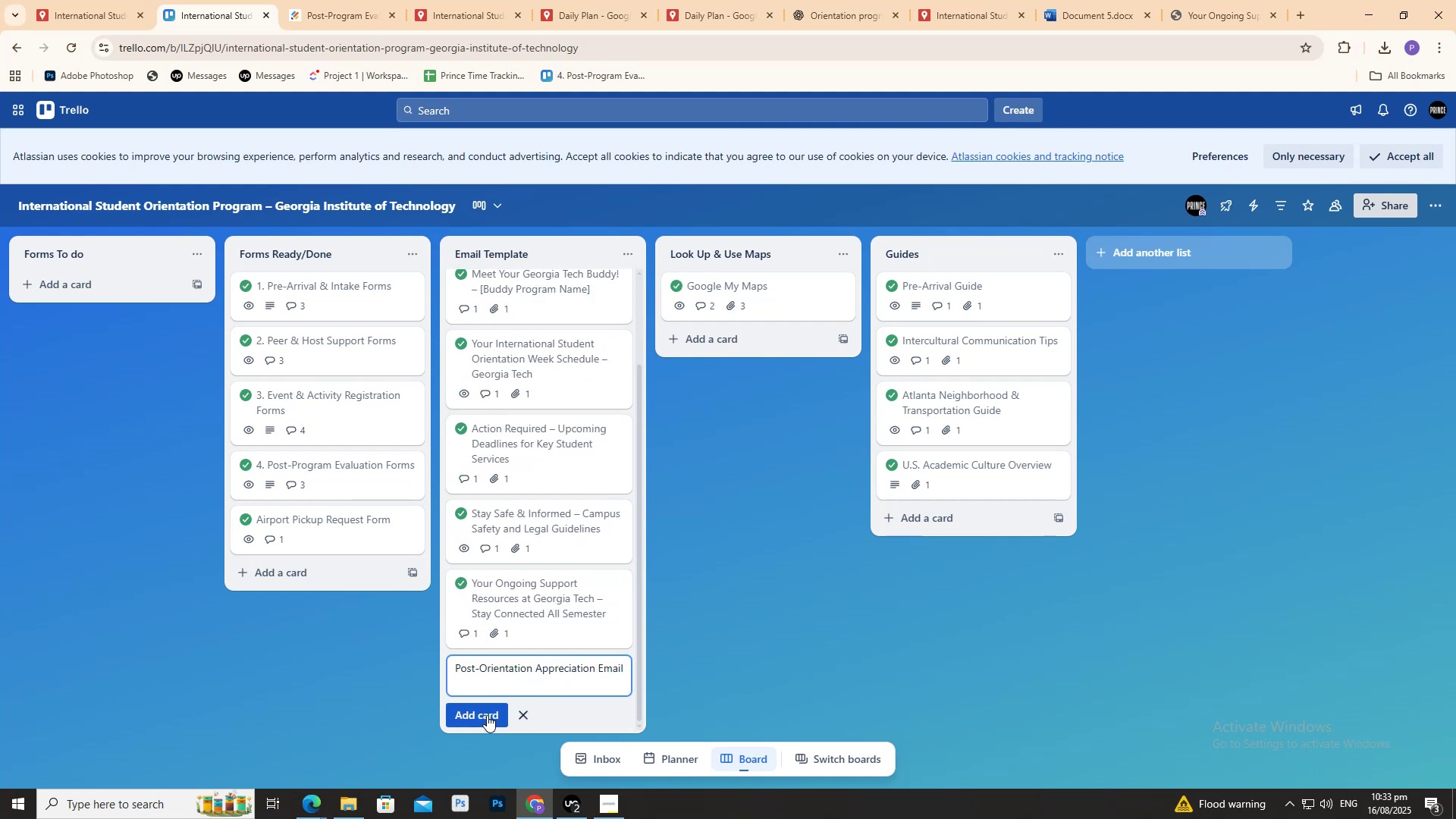 
left_click([486, 712])
 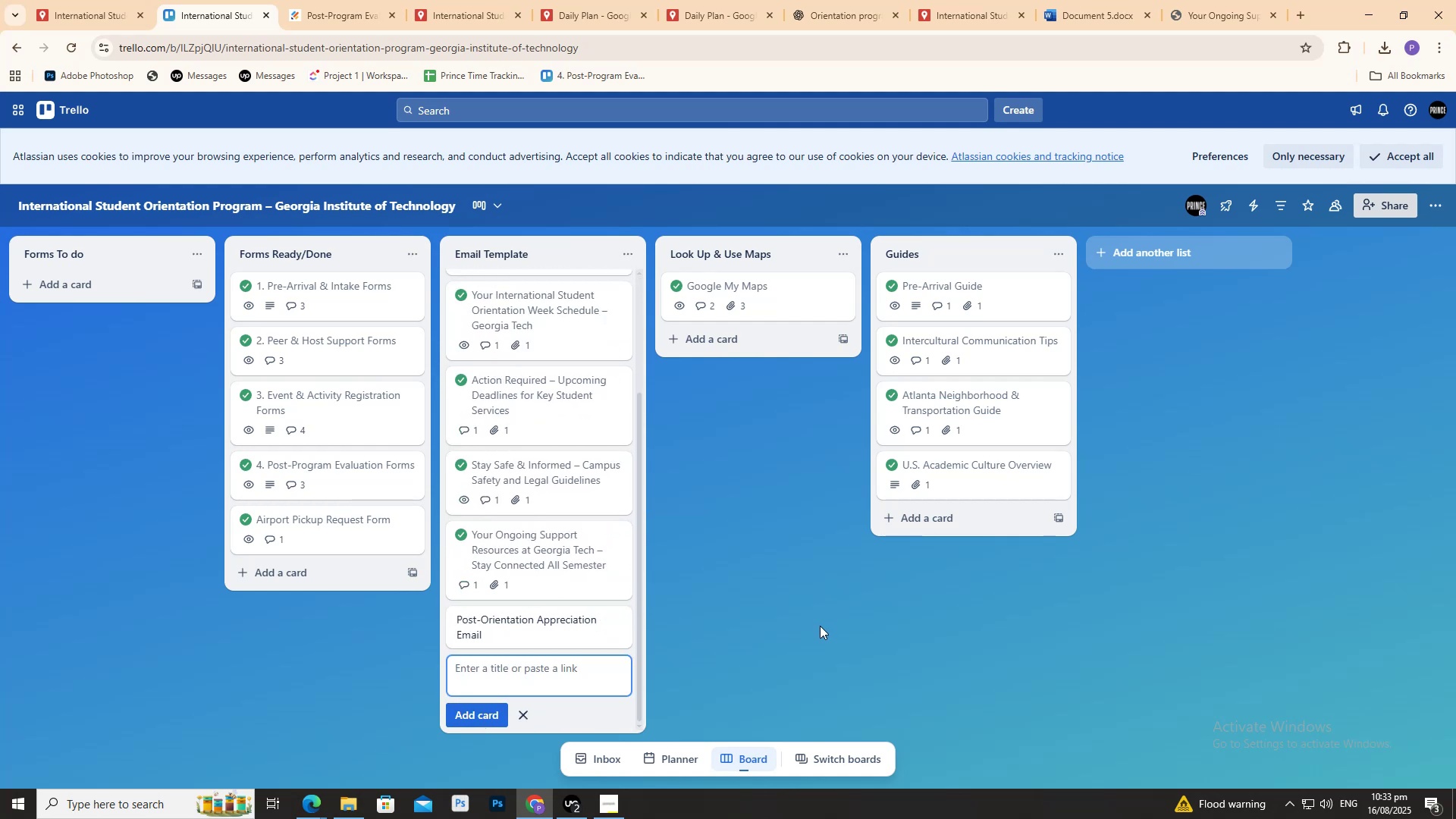 
left_click([820, 625])
 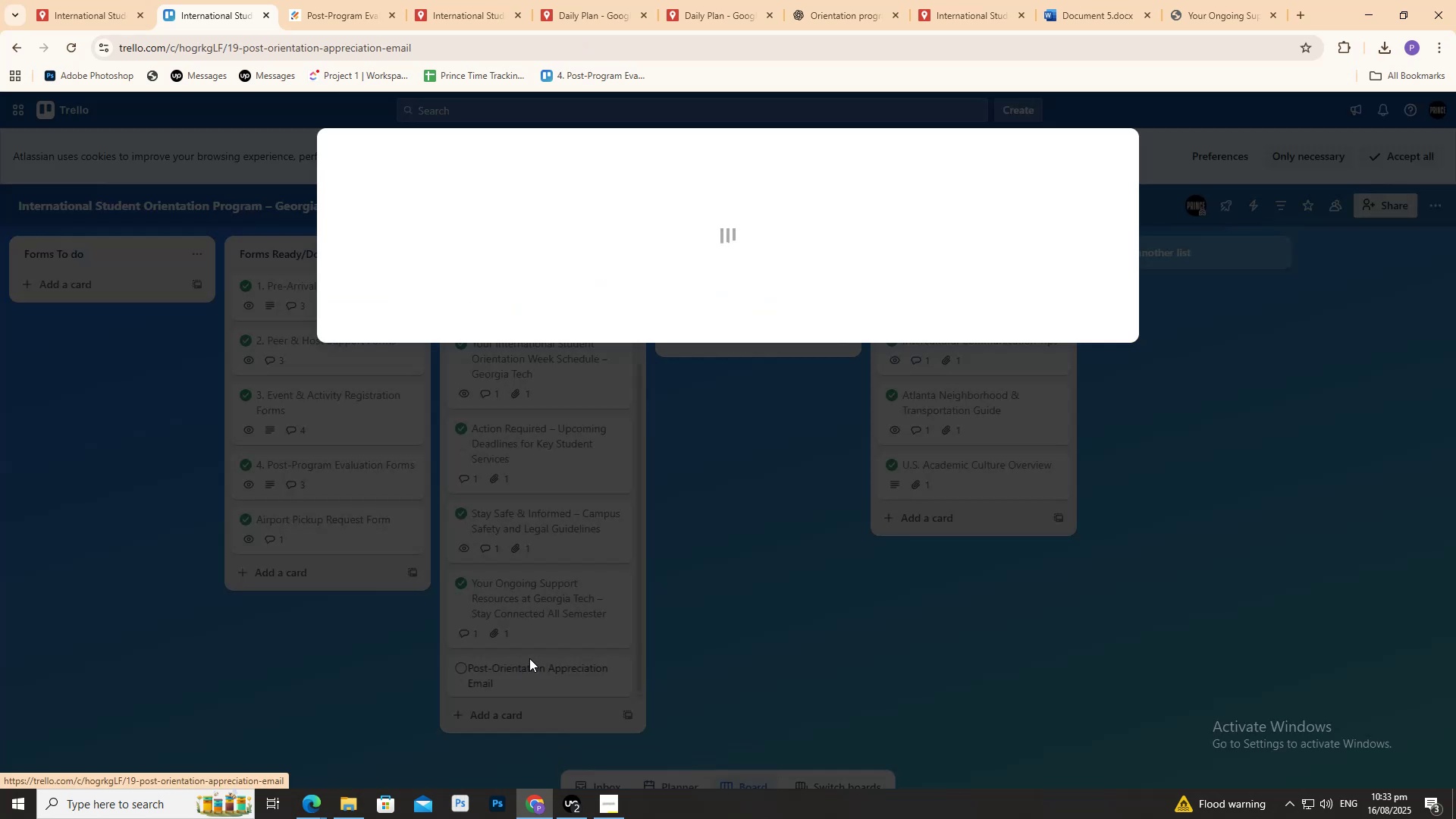 
mouse_move([346, -1])
 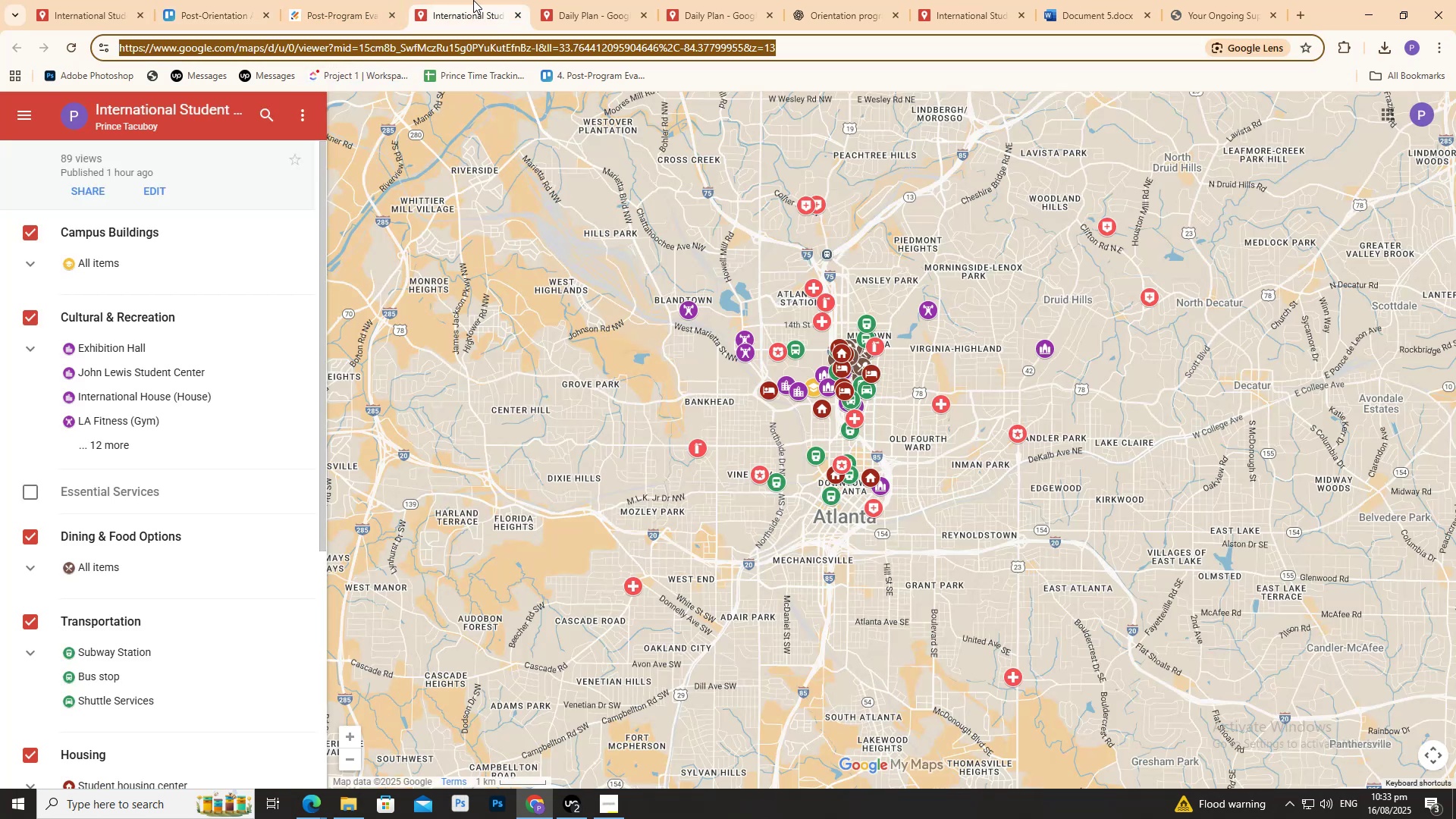 
left_click_drag(start_coordinate=[381, 0], to_coordinate=[375, 0])
 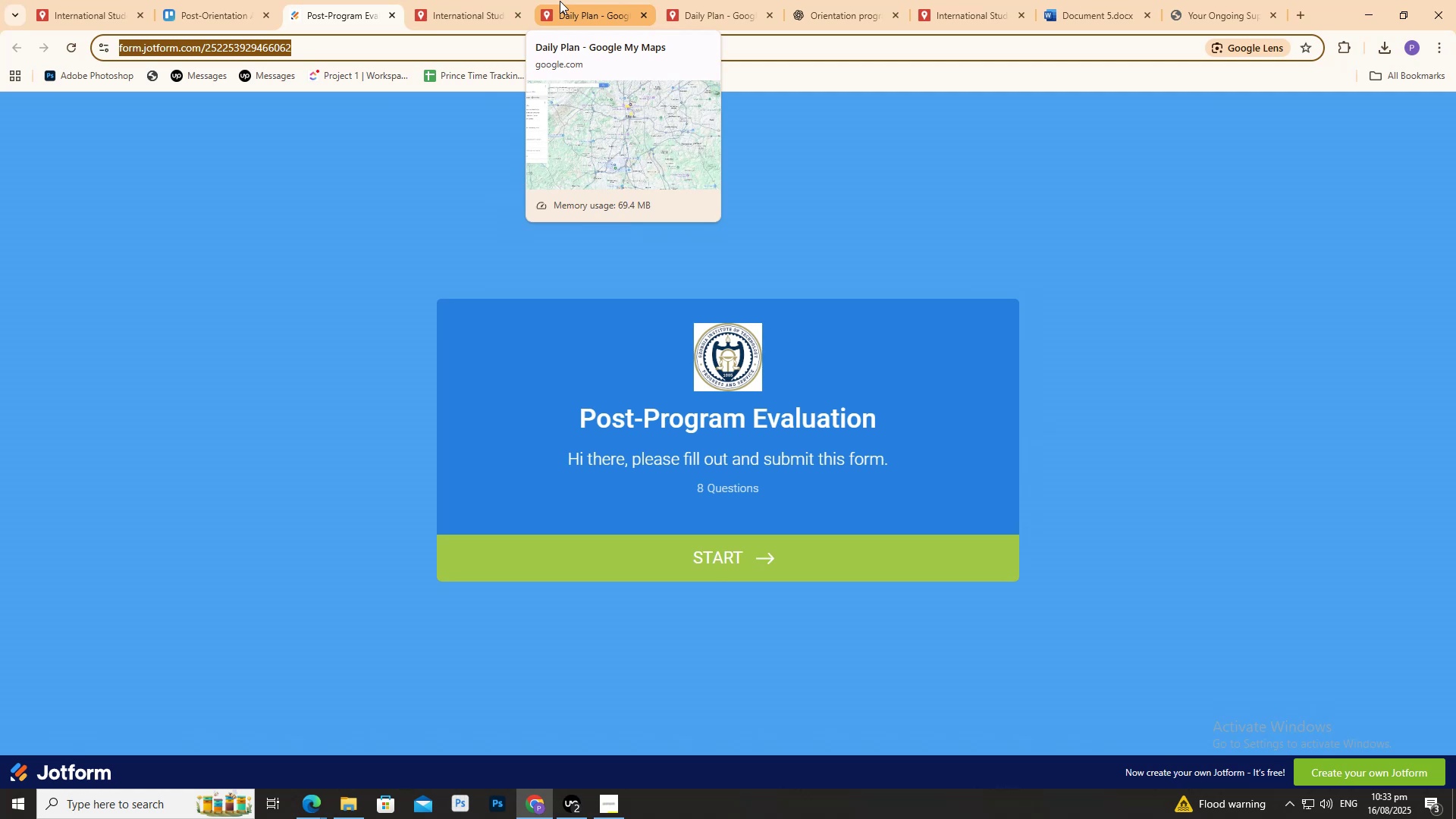 
left_click([560, 1])
 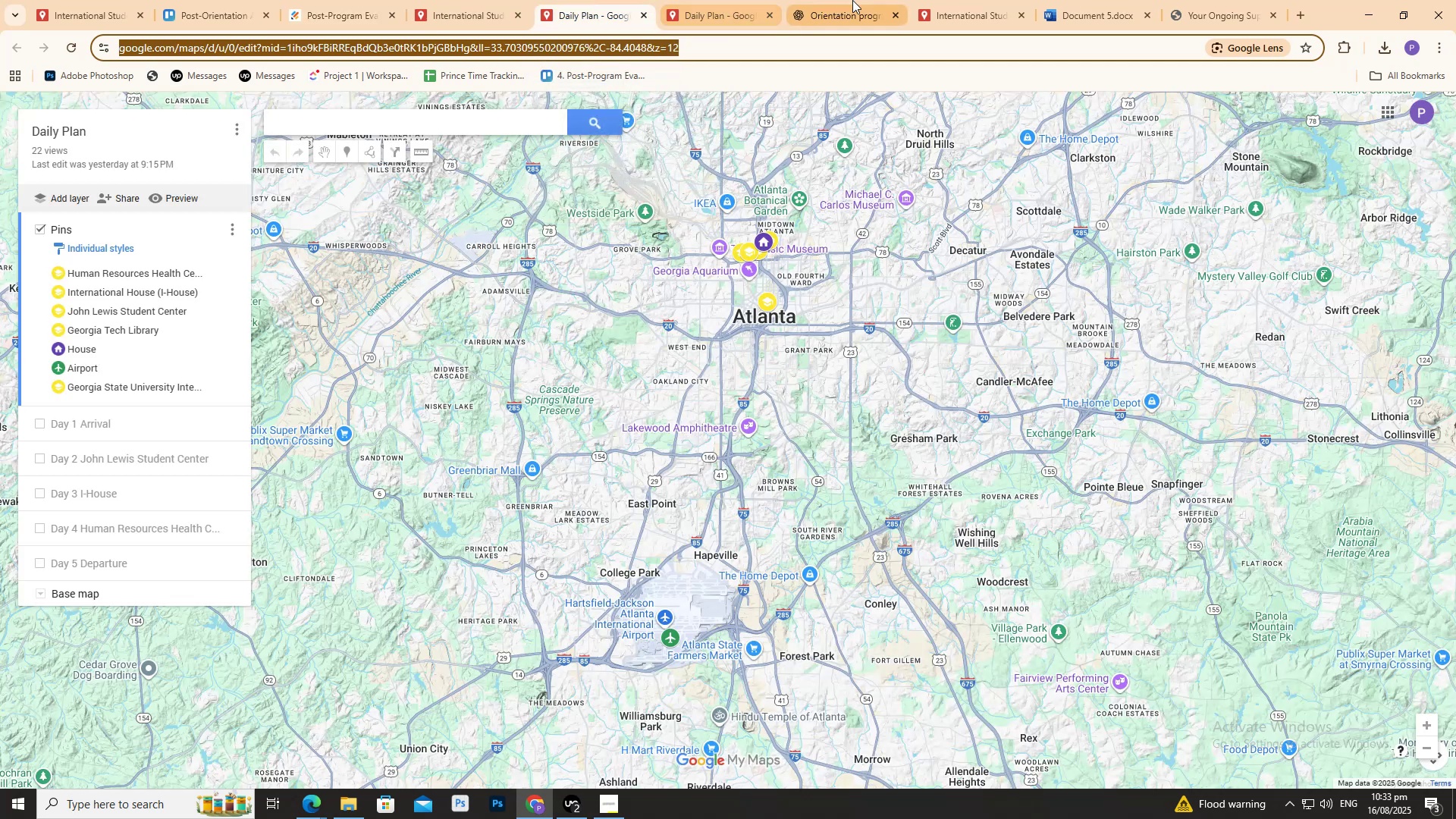 
left_click([852, 0])
 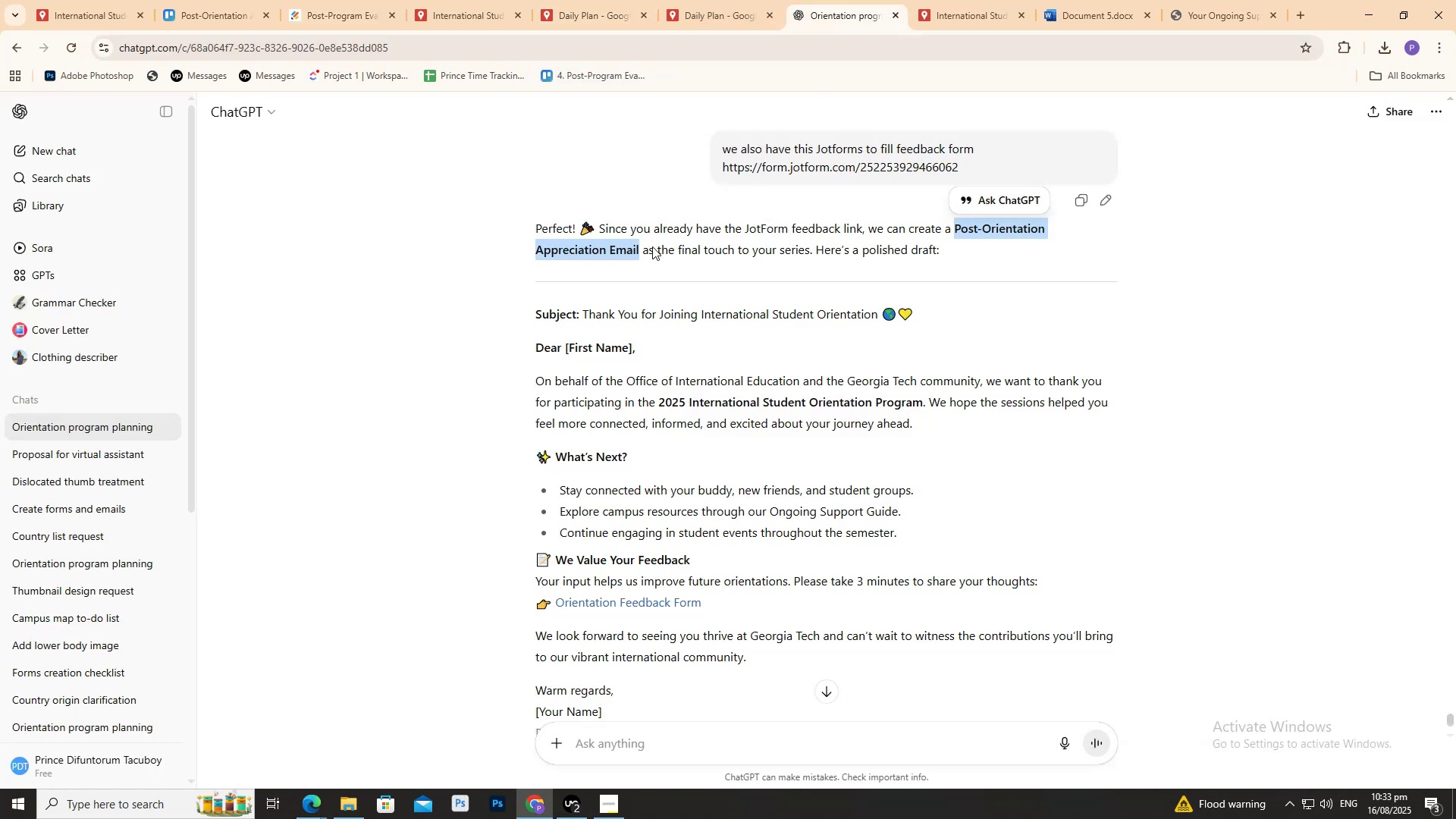 
left_click([495, 318])
 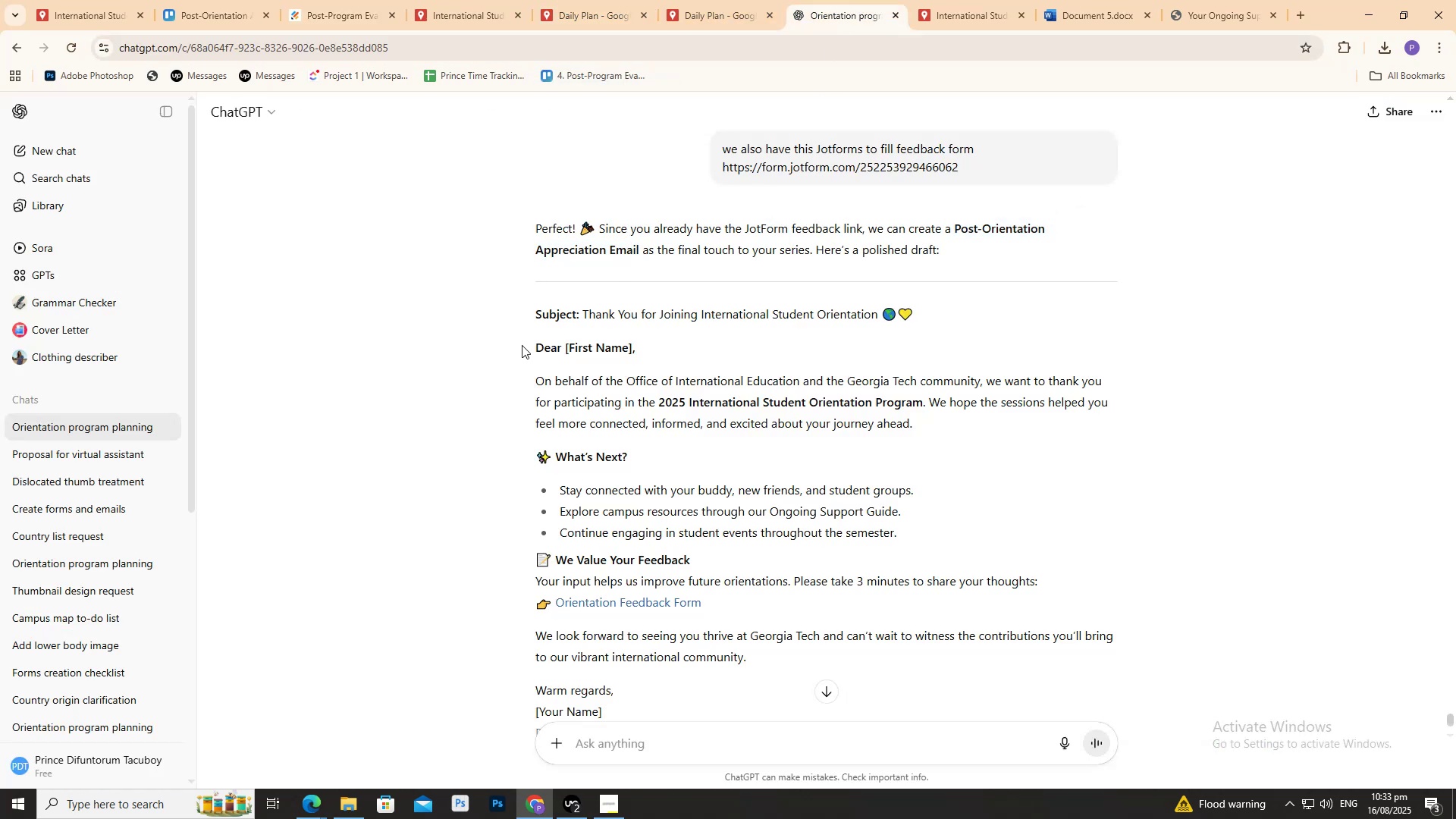 
left_click_drag(start_coordinate=[525, 345], to_coordinate=[695, 403])
 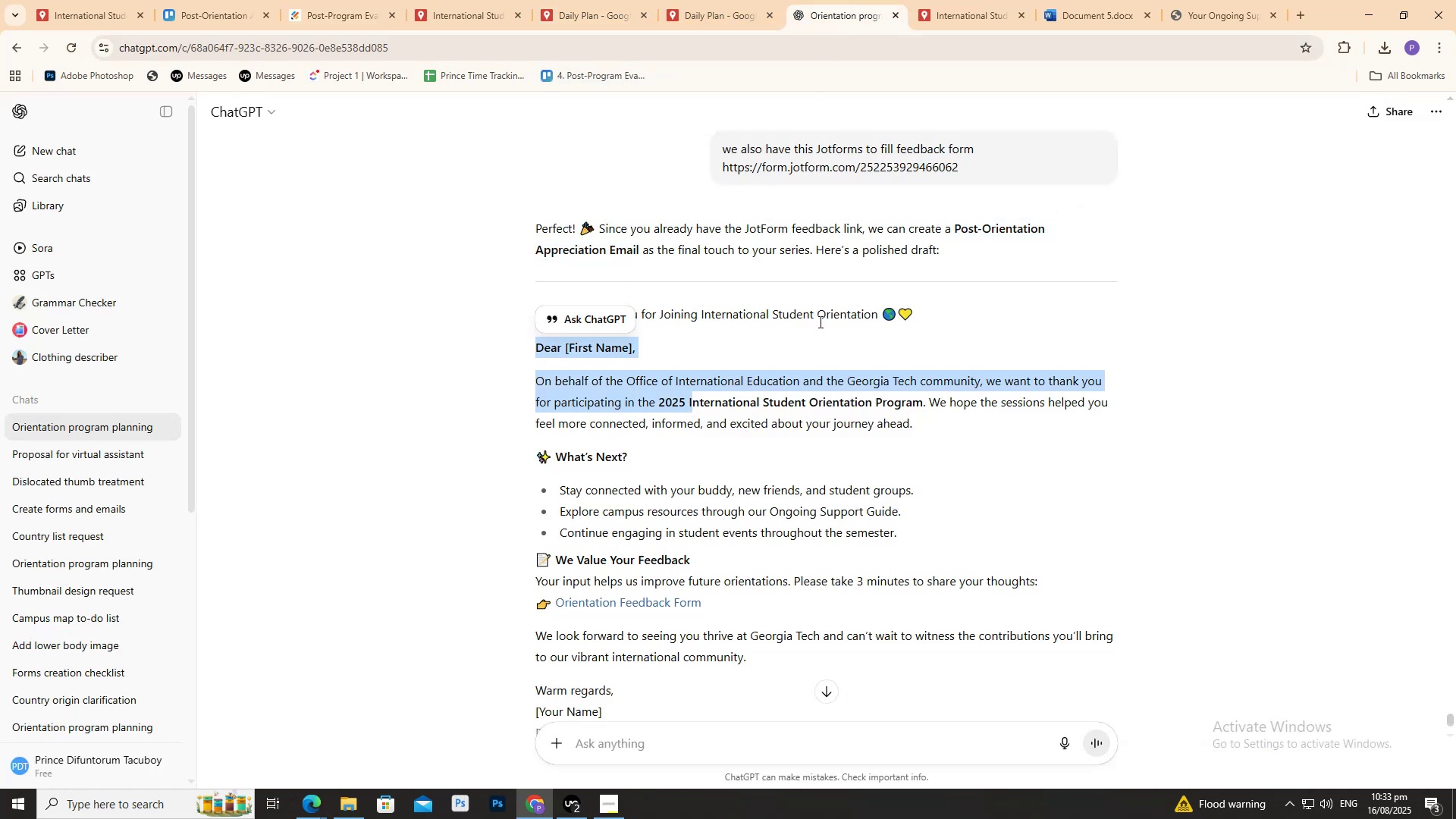 
left_click([849, 322])
 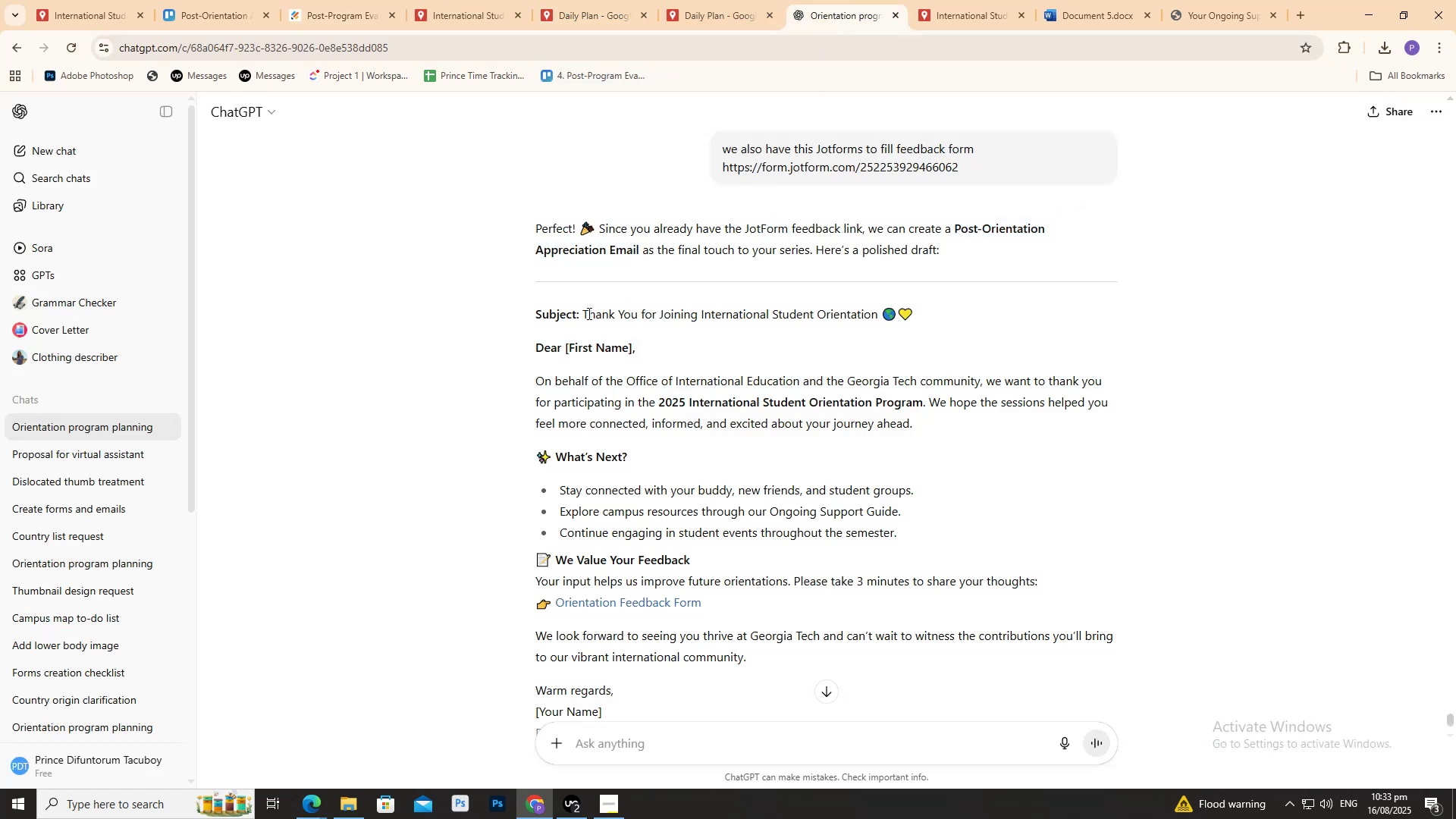 
left_click_drag(start_coordinate=[583, 312], to_coordinate=[876, 314])
 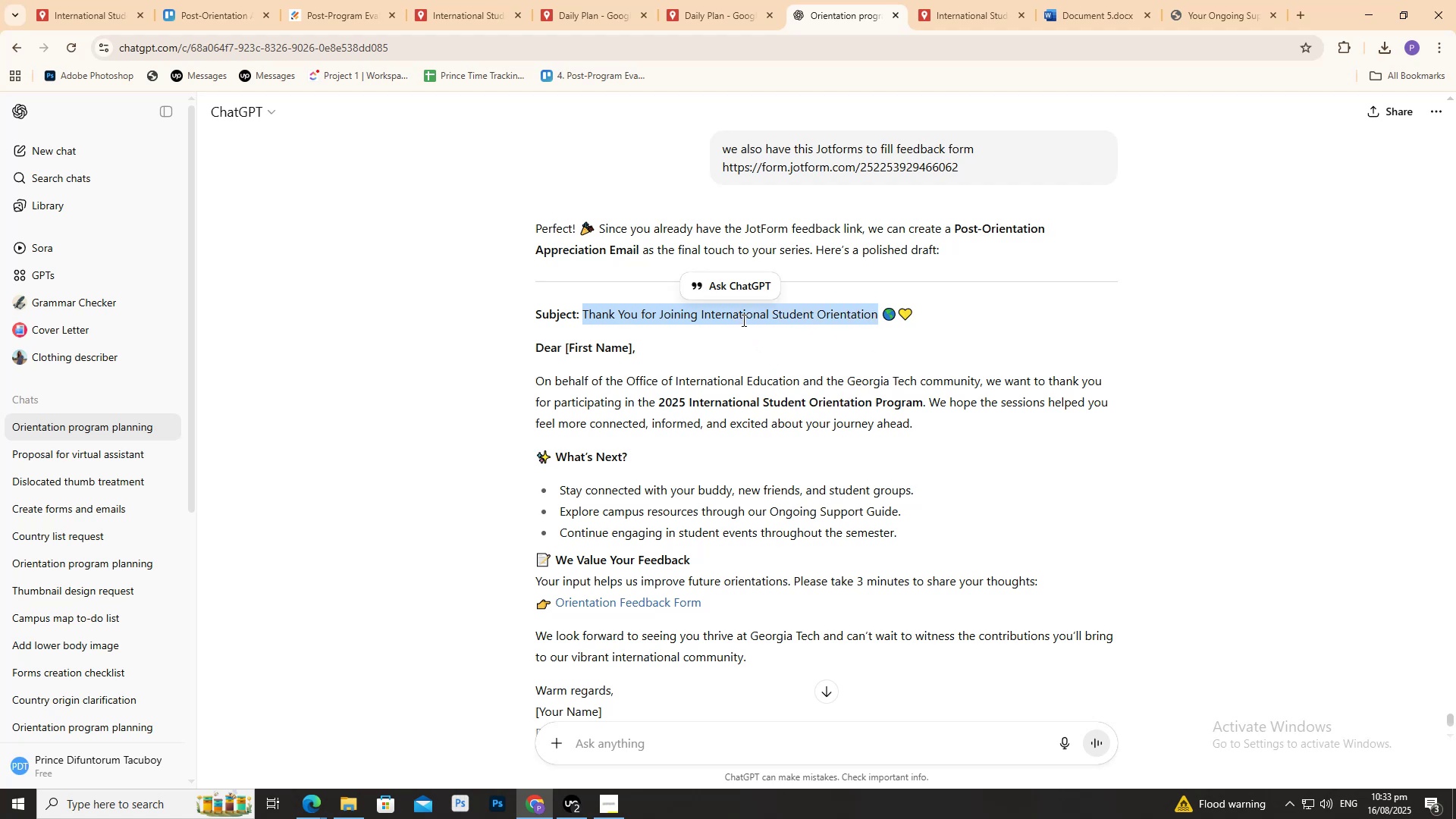 
key(Control+ControlLeft)
 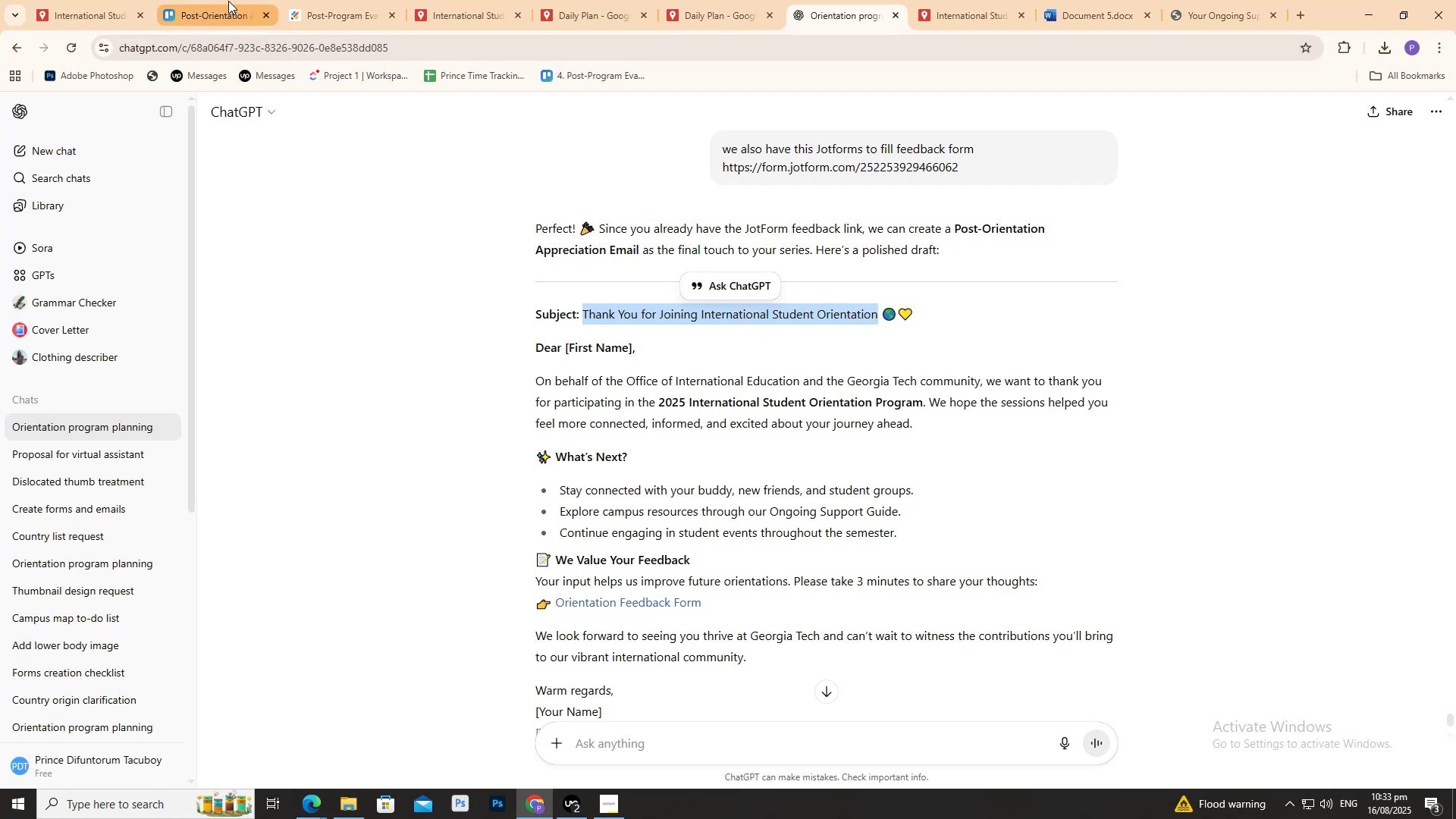 
key(Control+C)
 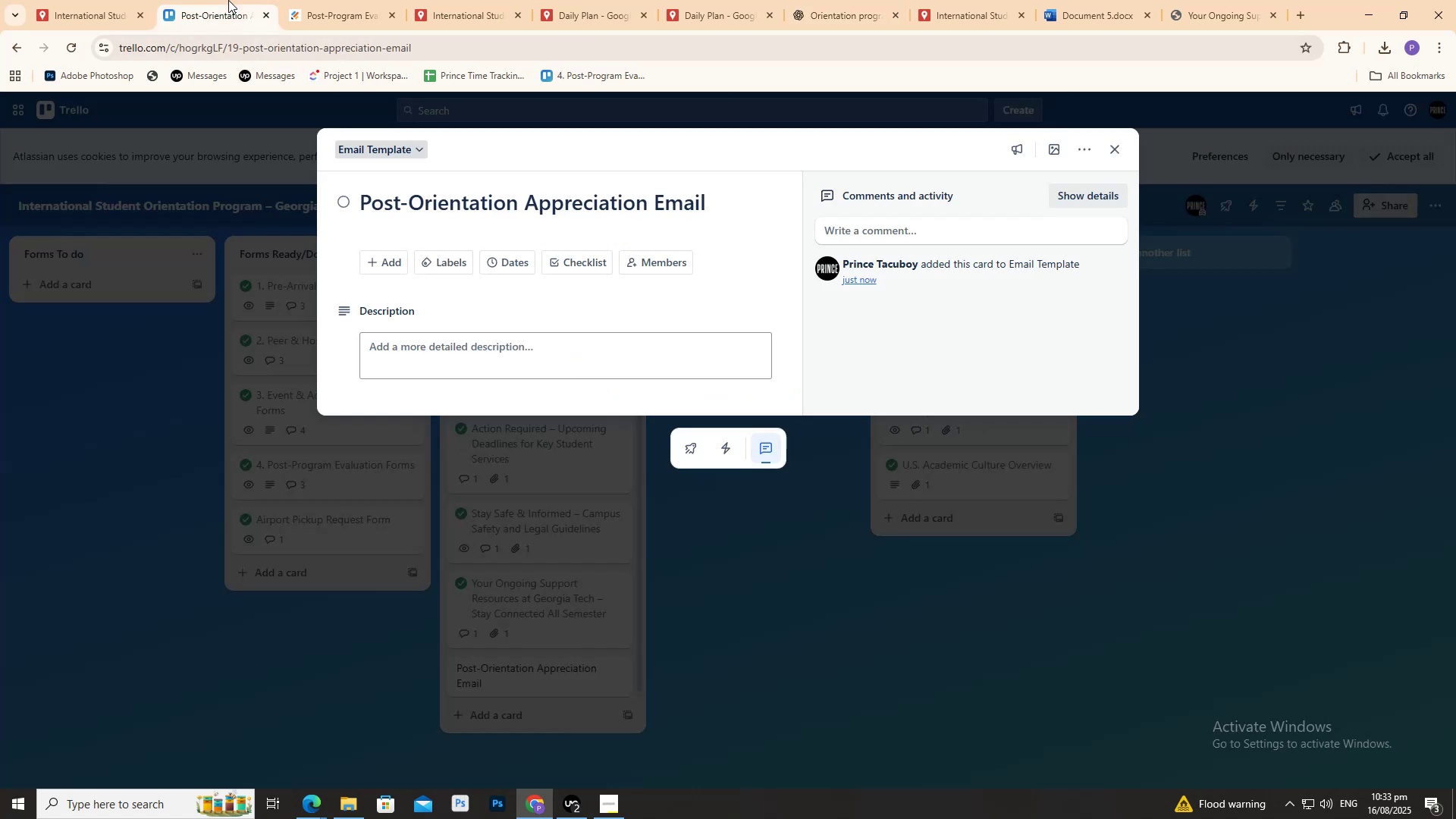 
left_click([228, 0])
 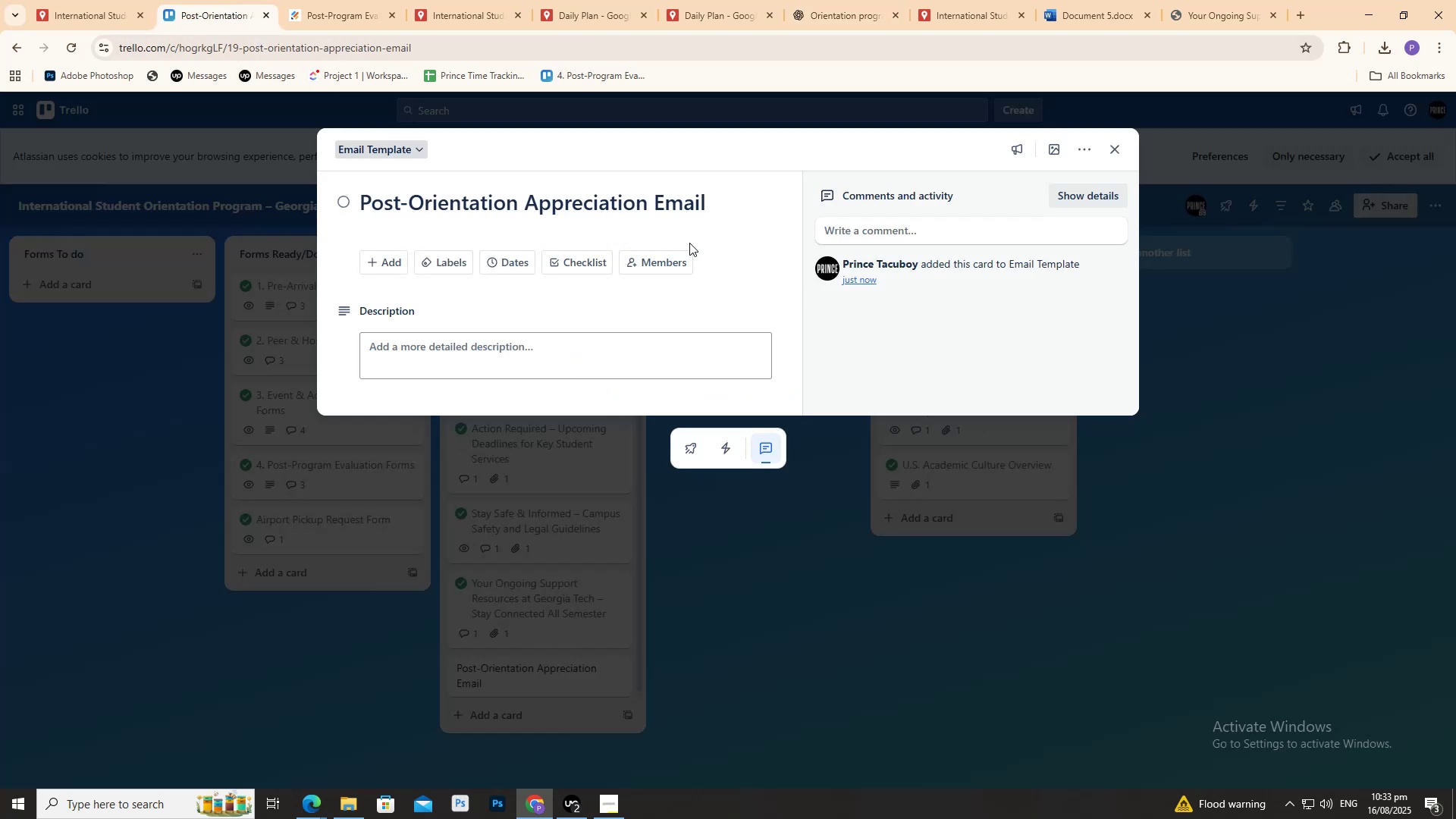 
left_click([316, 0])
 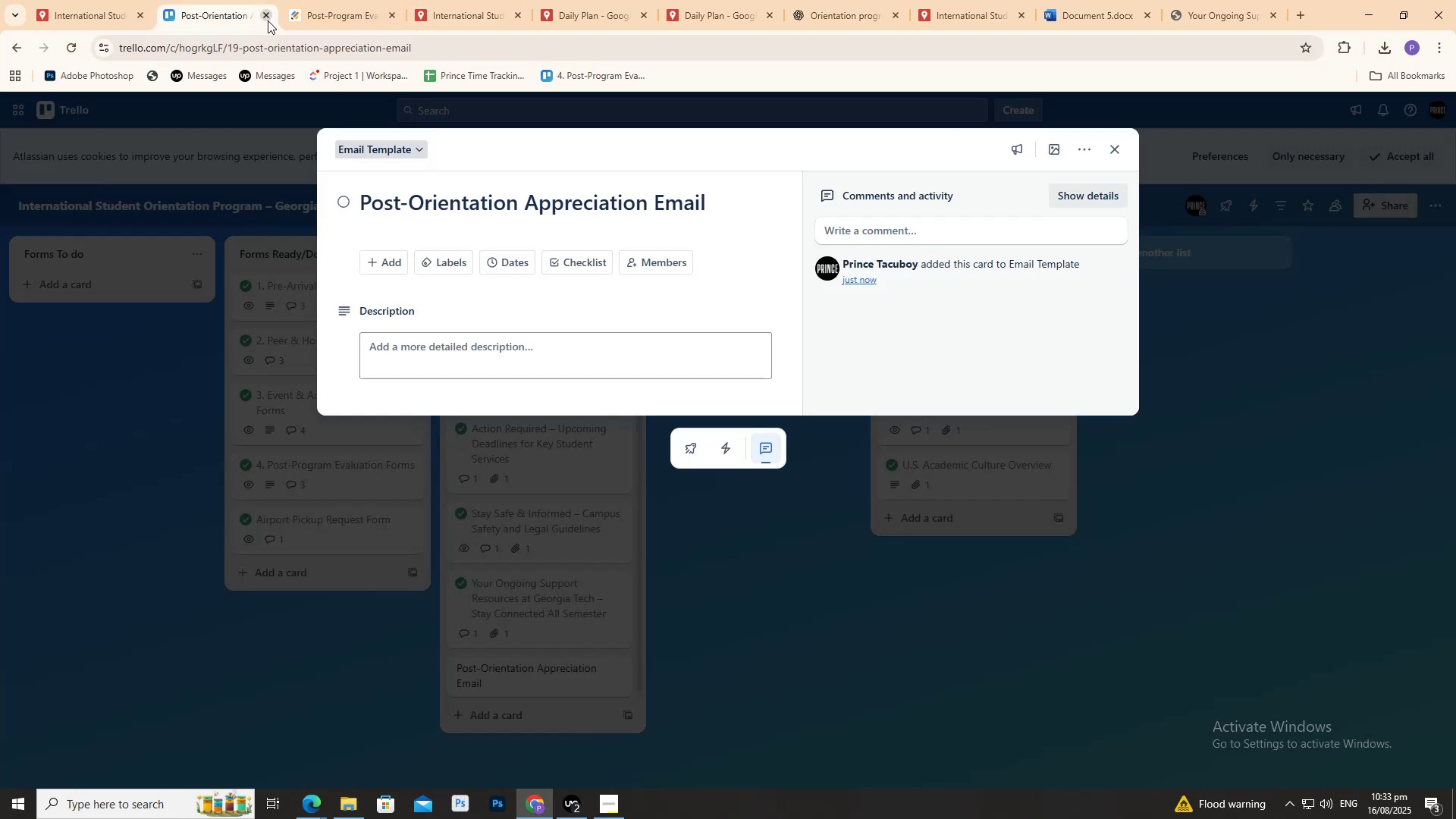 
left_click([191, 395])
 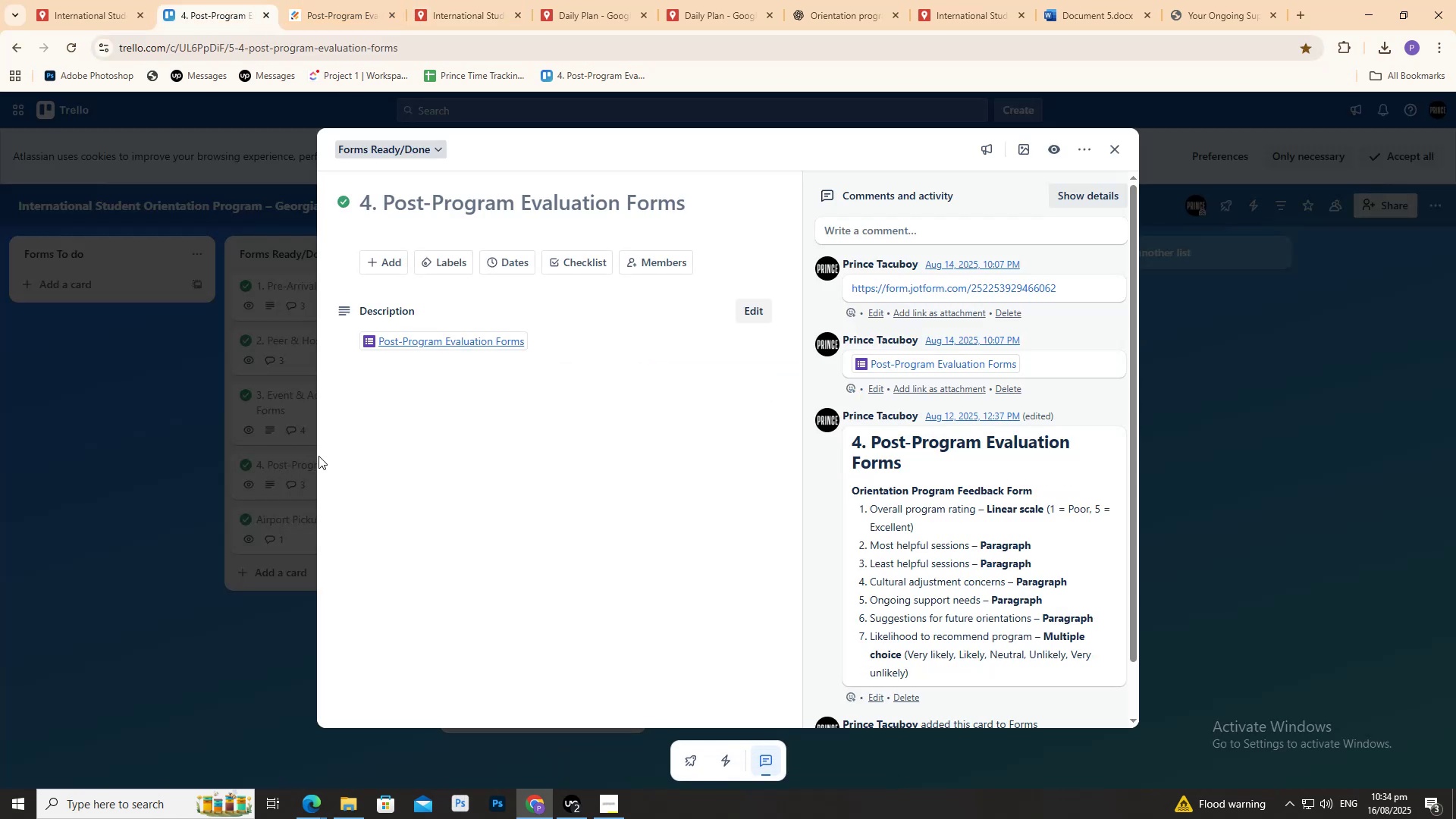 
left_click_drag(start_coordinate=[129, 431], to_coordinate=[124, 432])
 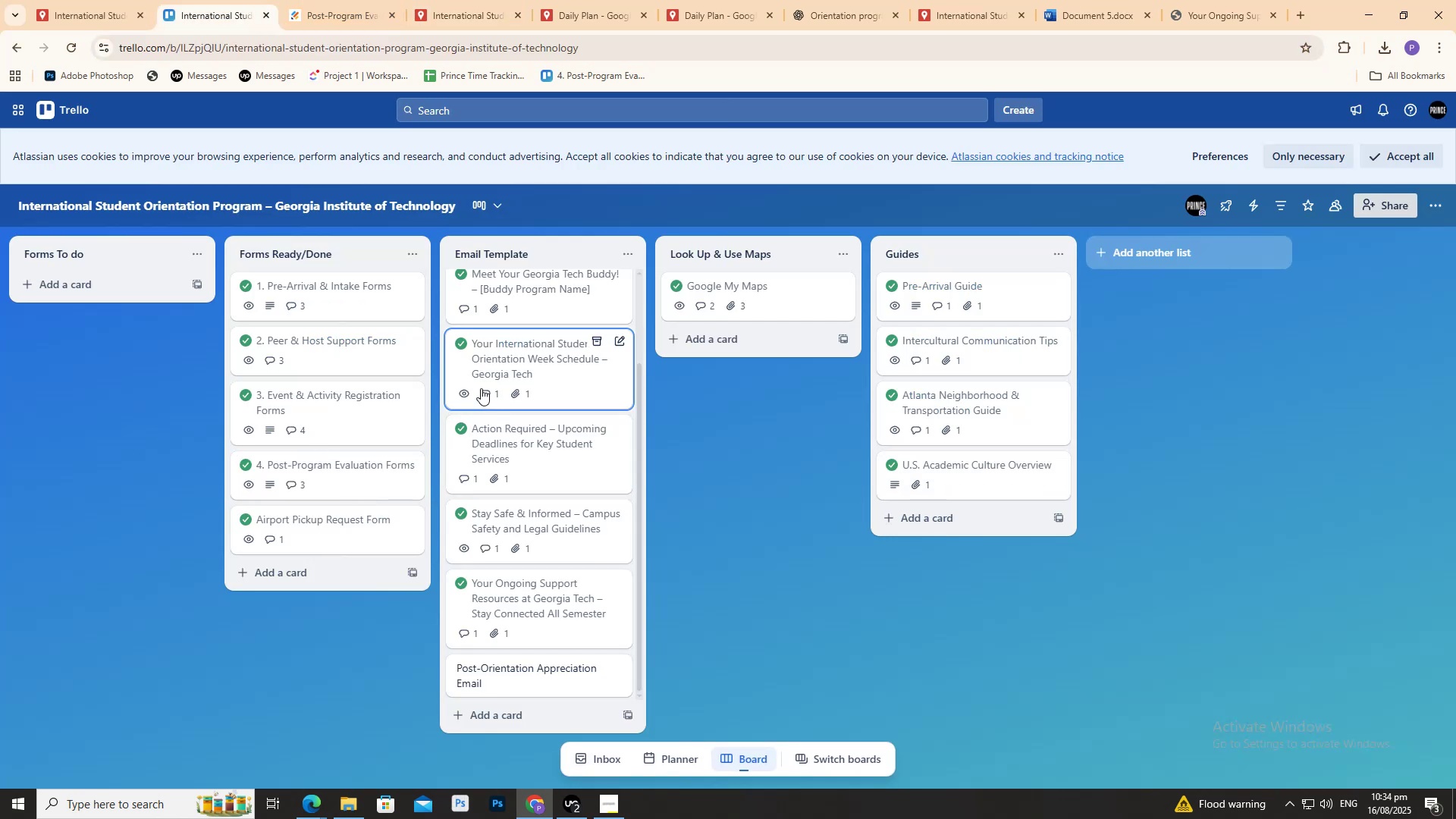 
scroll: coordinate [511, 364], scroll_direction: up, amount: 4.0
 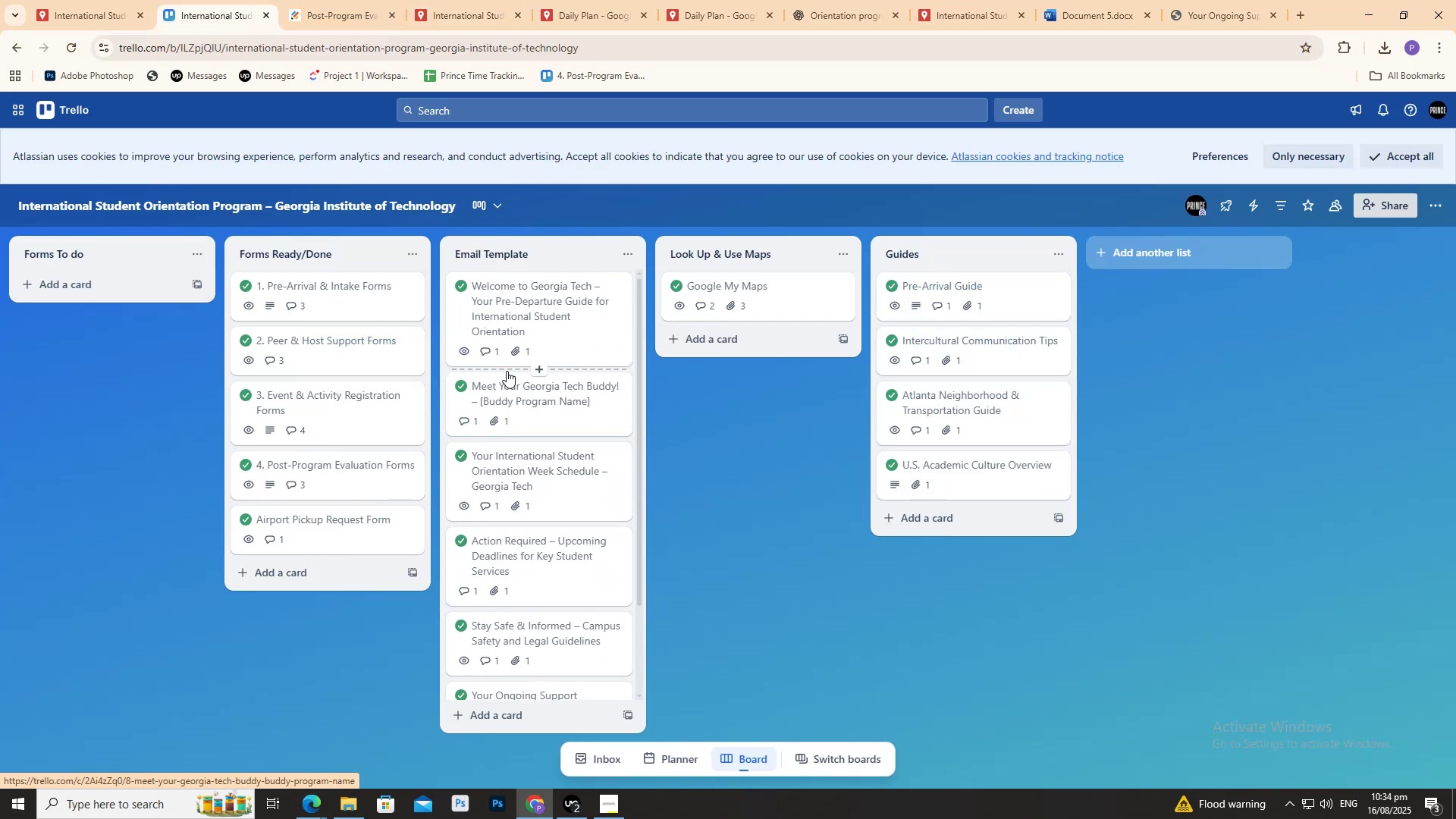 
scroll: coordinate [488, 447], scroll_direction: down, amount: 9.0
 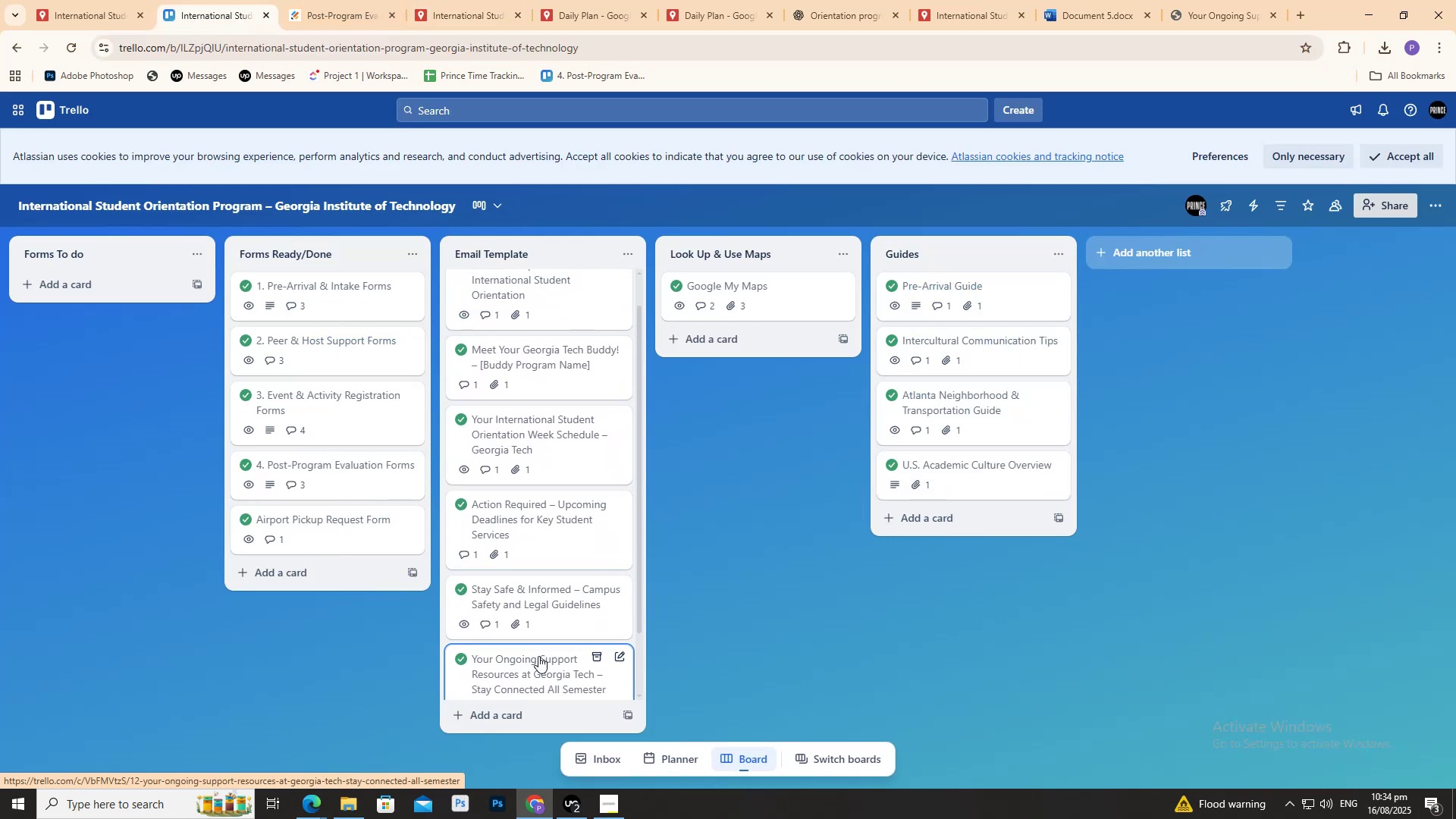 
left_click([541, 657])
 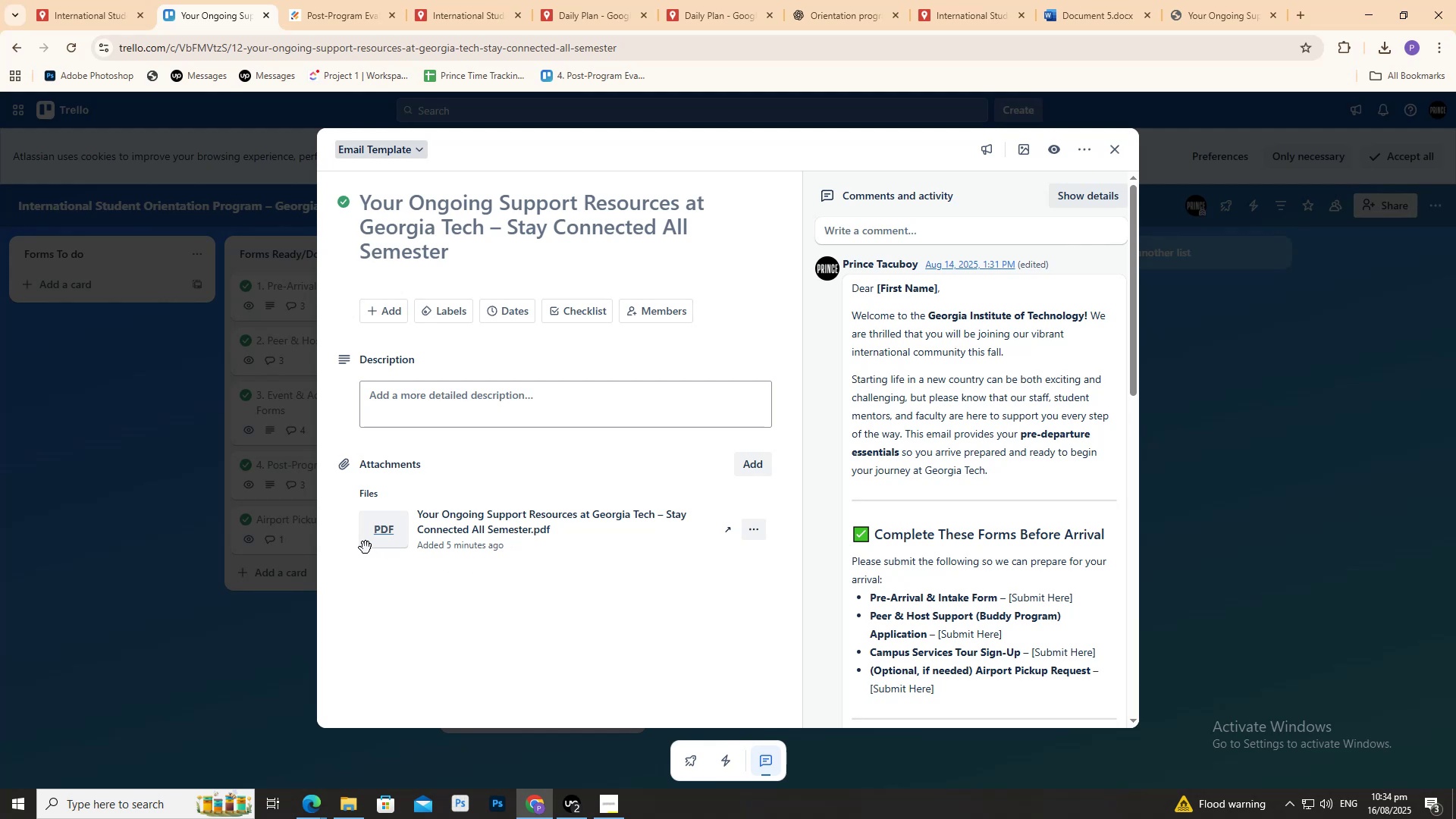 
wait(6.77)
 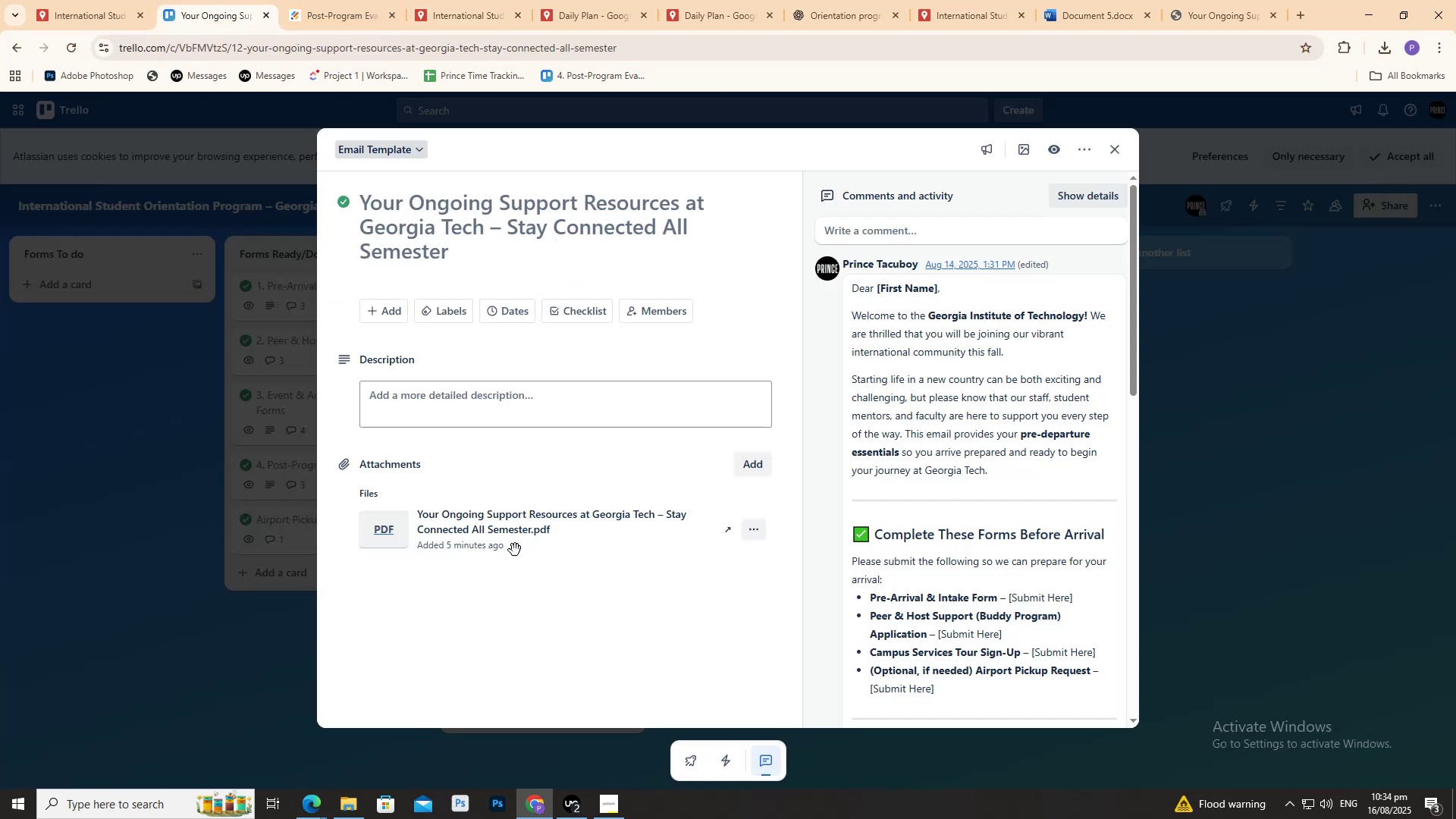 
scroll: coordinate [578, 565], scroll_direction: down, amount: 2.0
 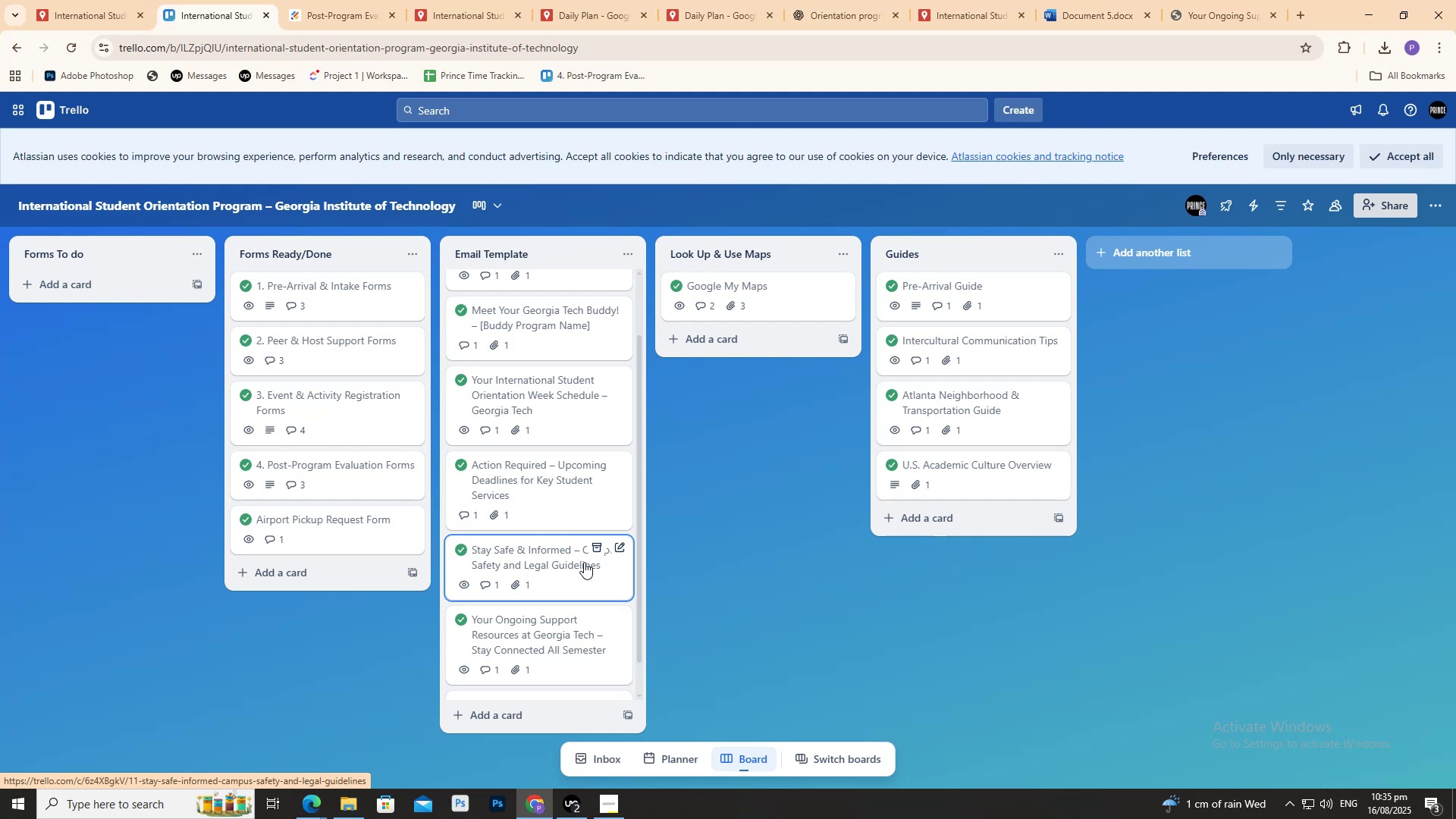 
wait(79.33)
 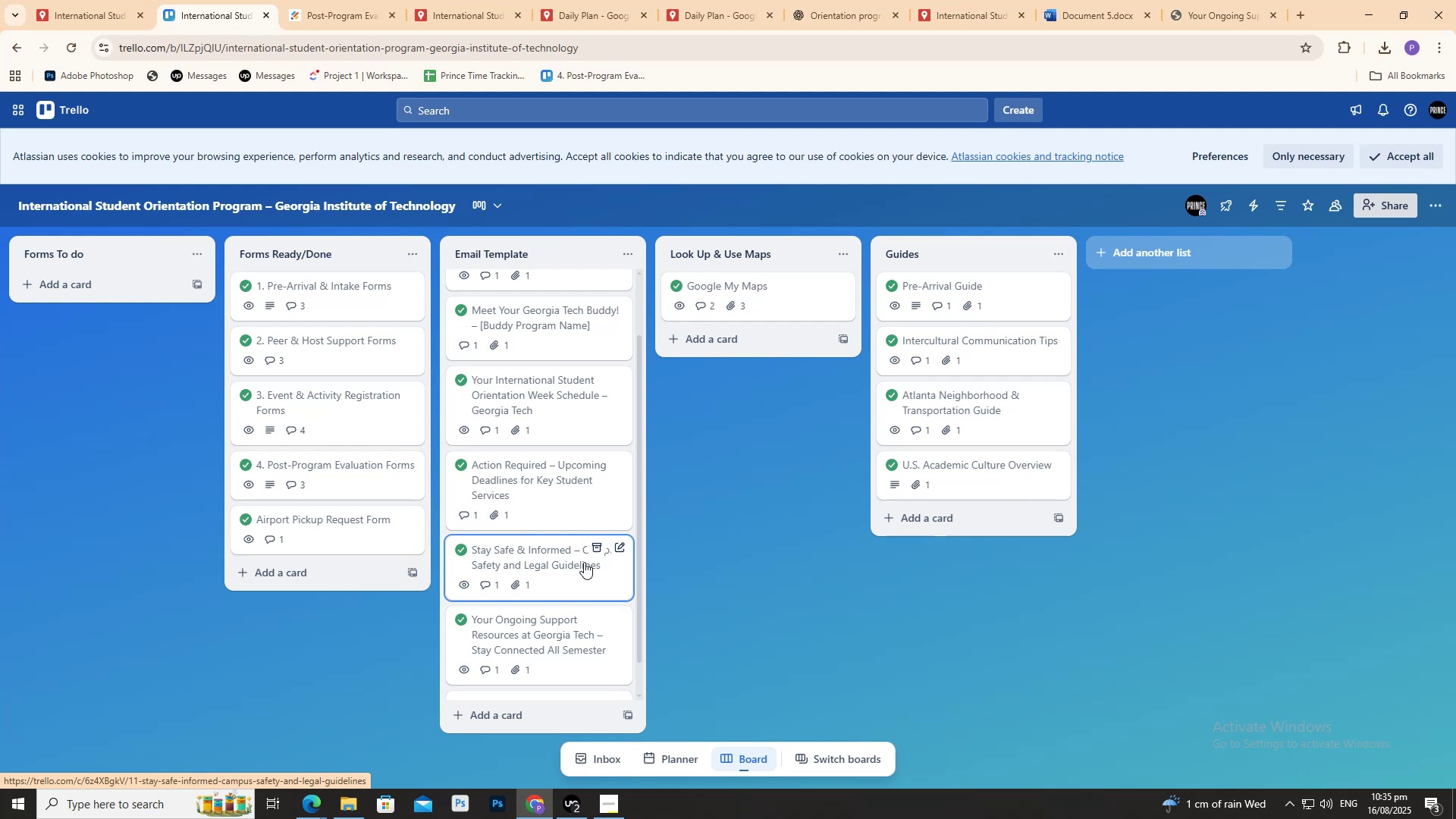 
scroll: coordinate [359, 483], scroll_direction: down, amount: 8.0
 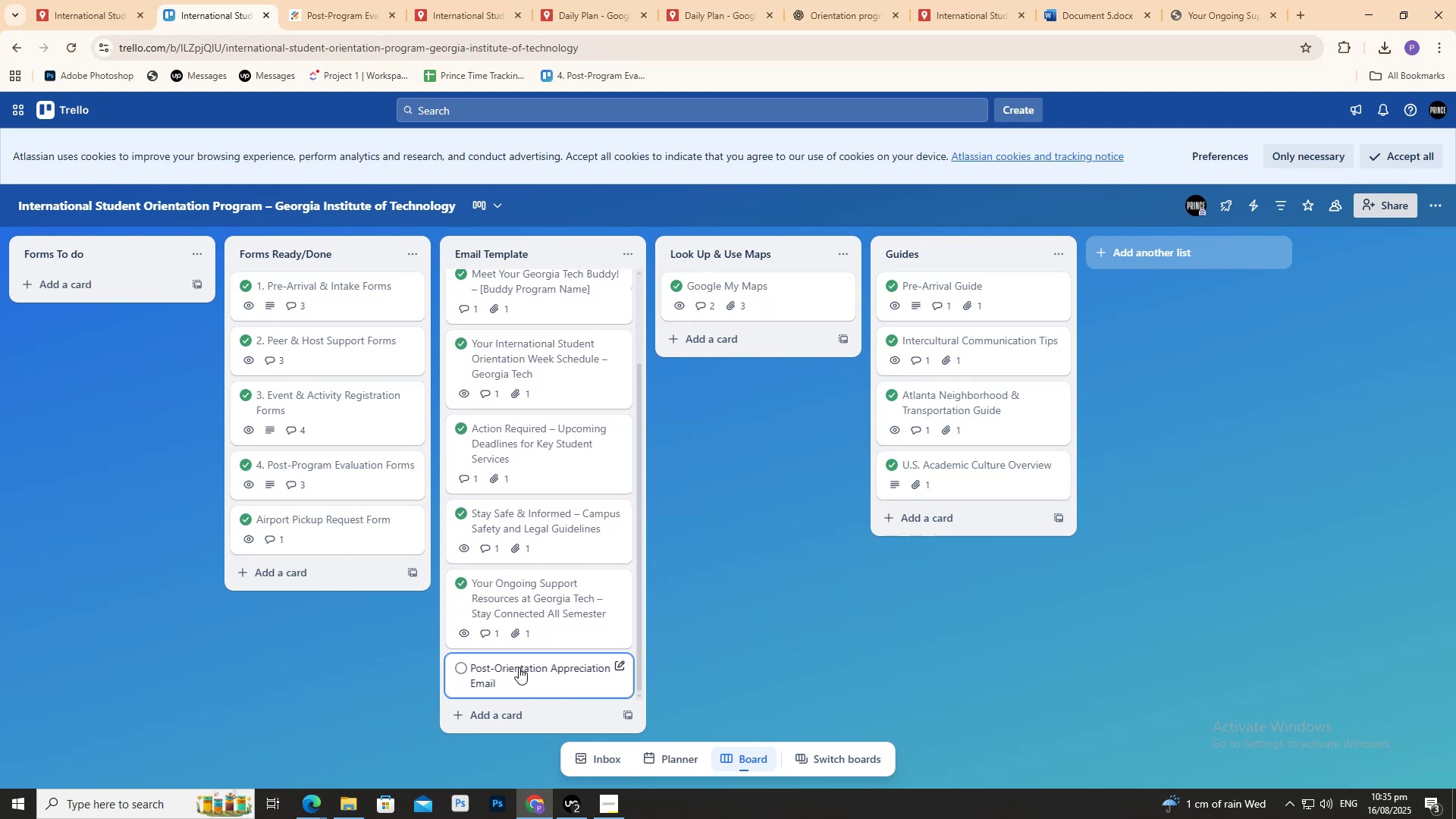 
left_click([518, 667])
 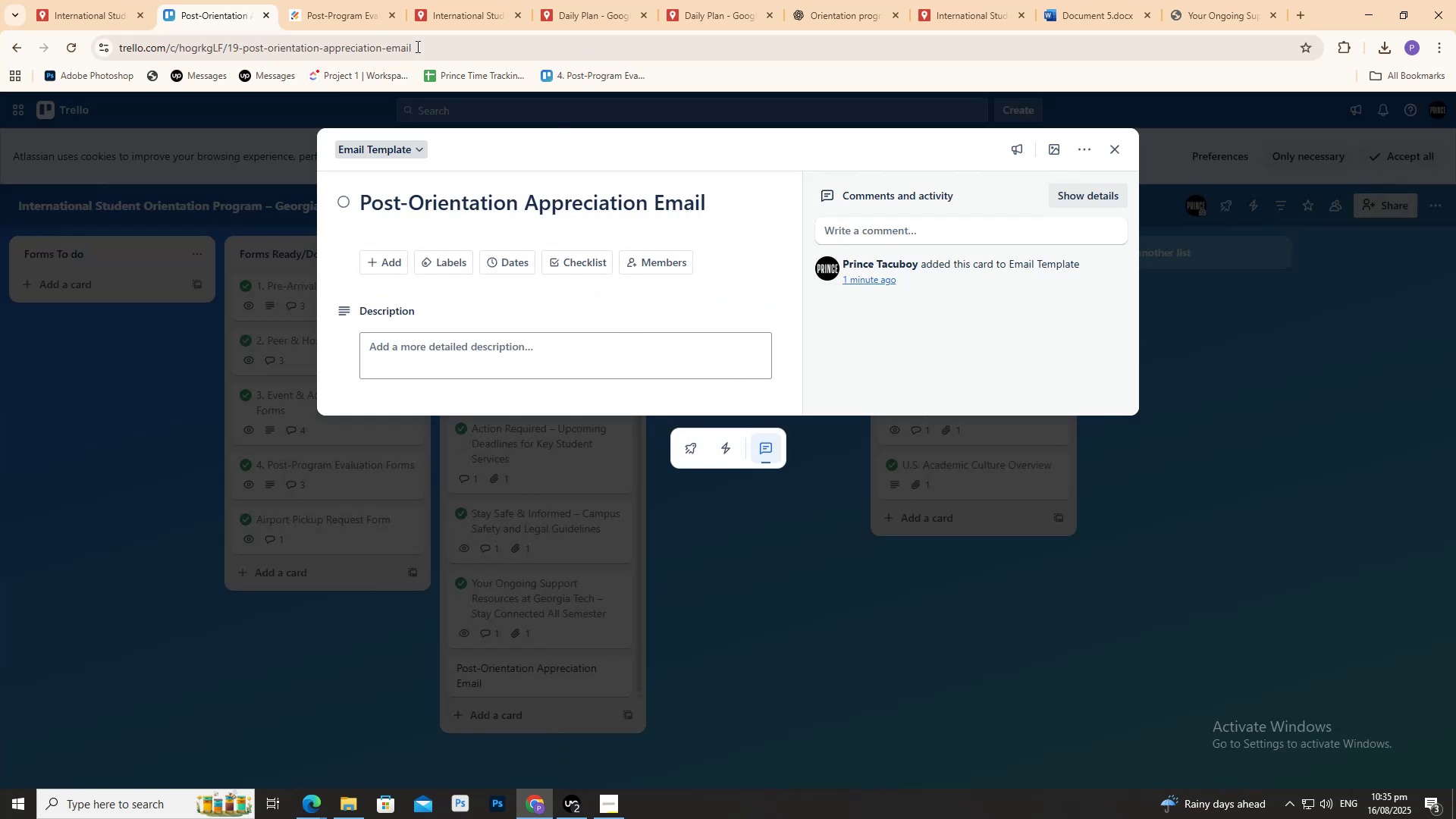 
left_click([345, 0])
 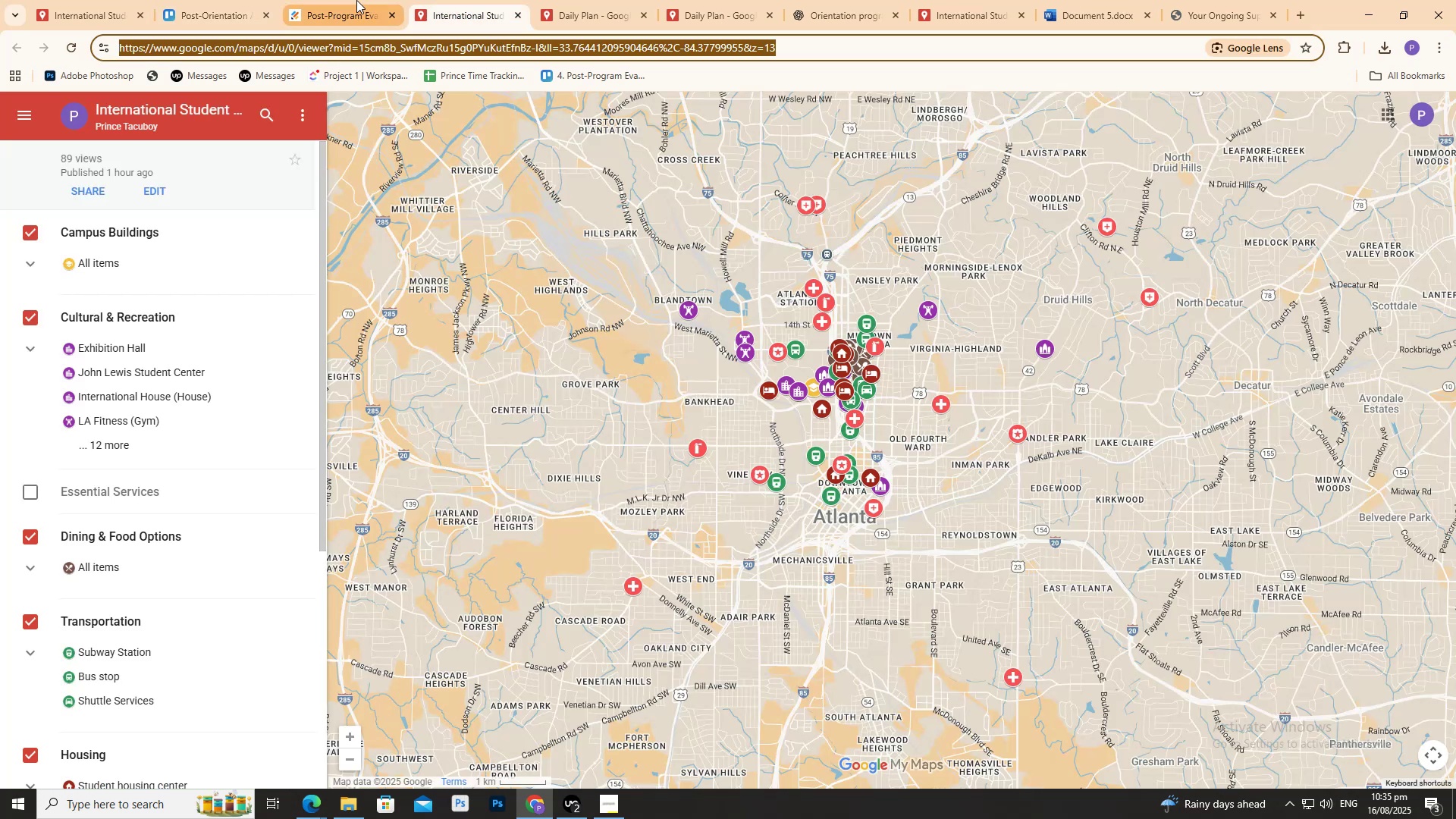 
left_click([237, 0])
 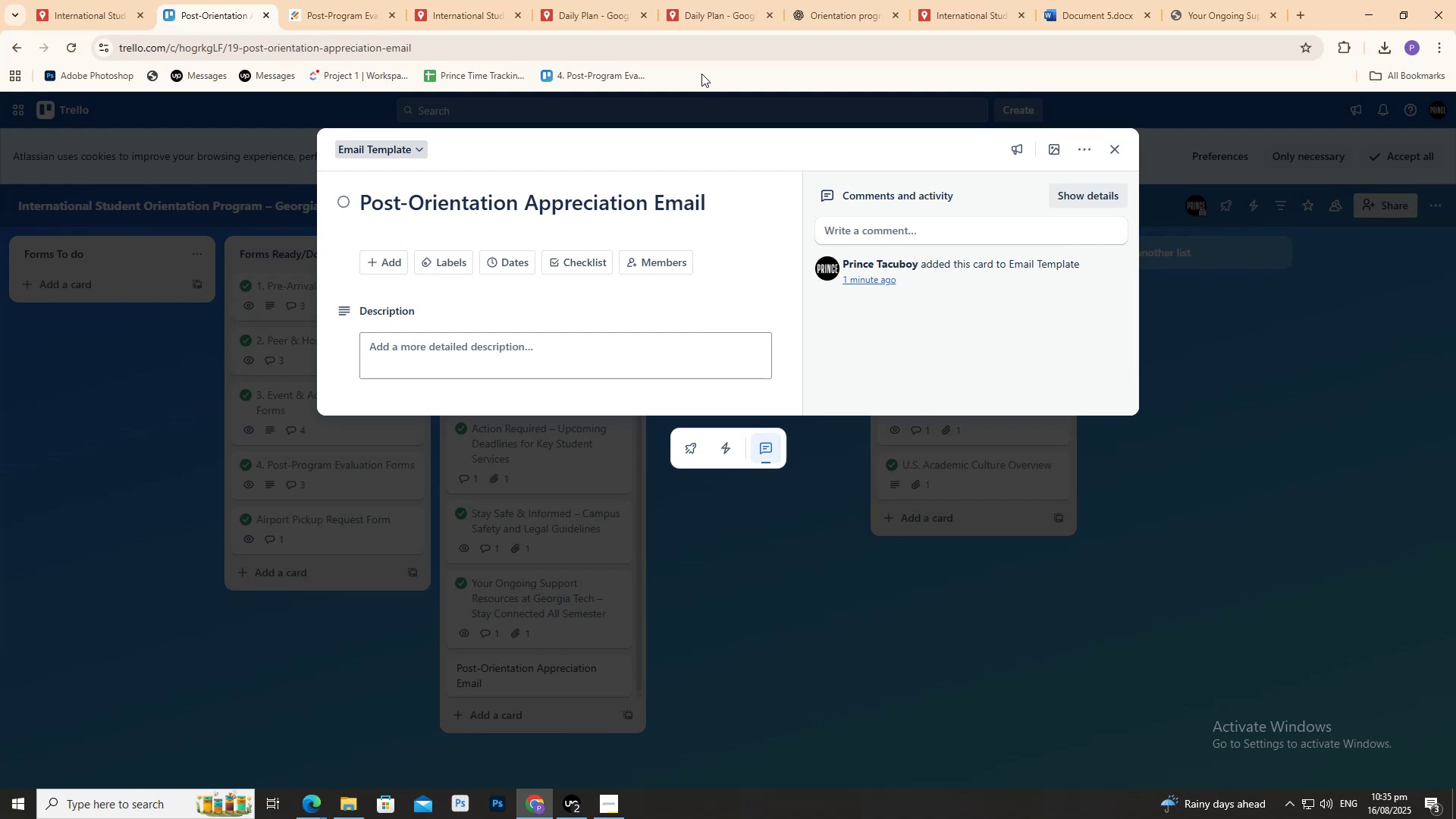 
left_click([867, 0])
 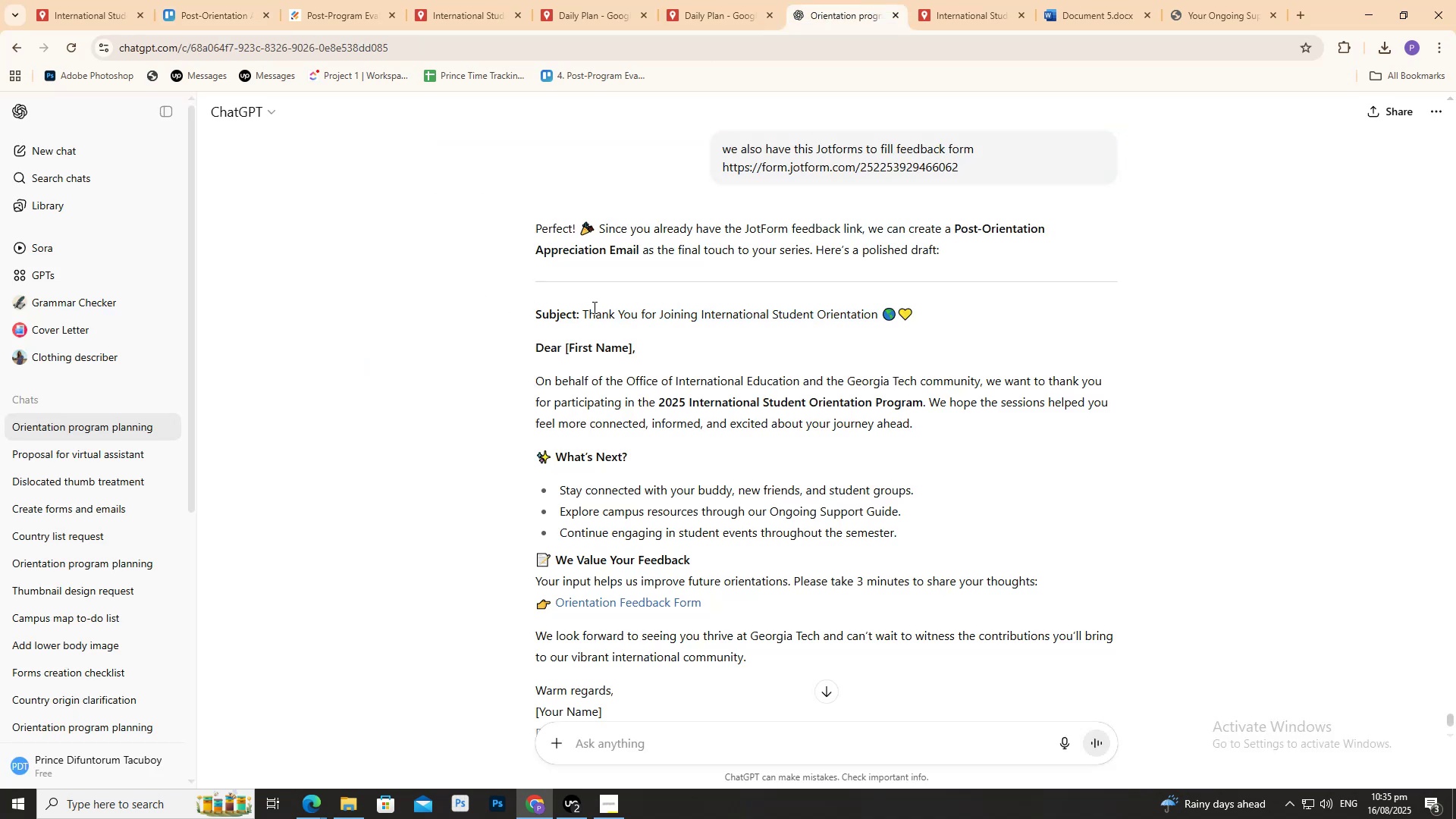 
left_click_drag(start_coordinate=[516, 309], to_coordinate=[993, 505])
 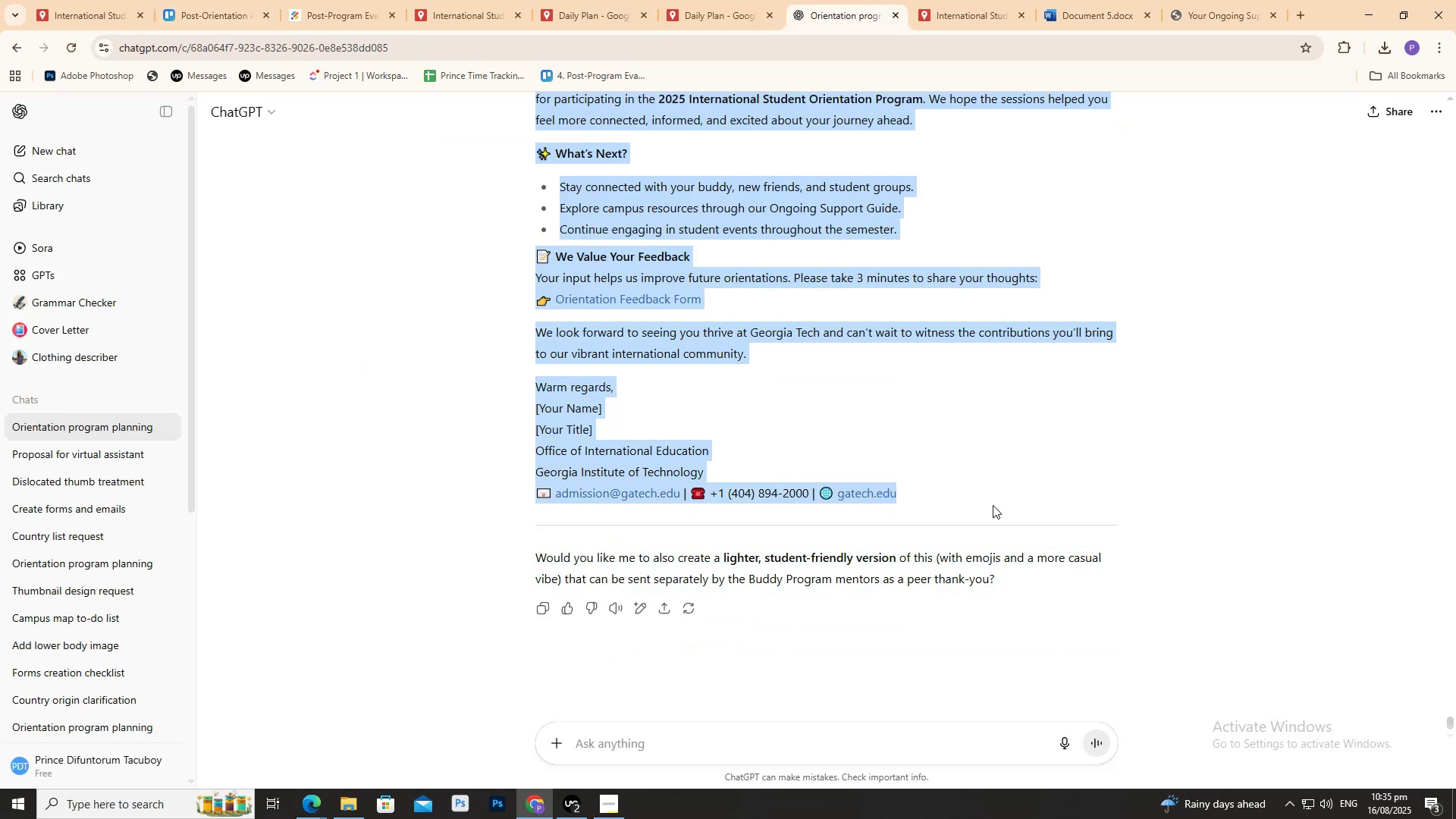 
key(Control+C)
 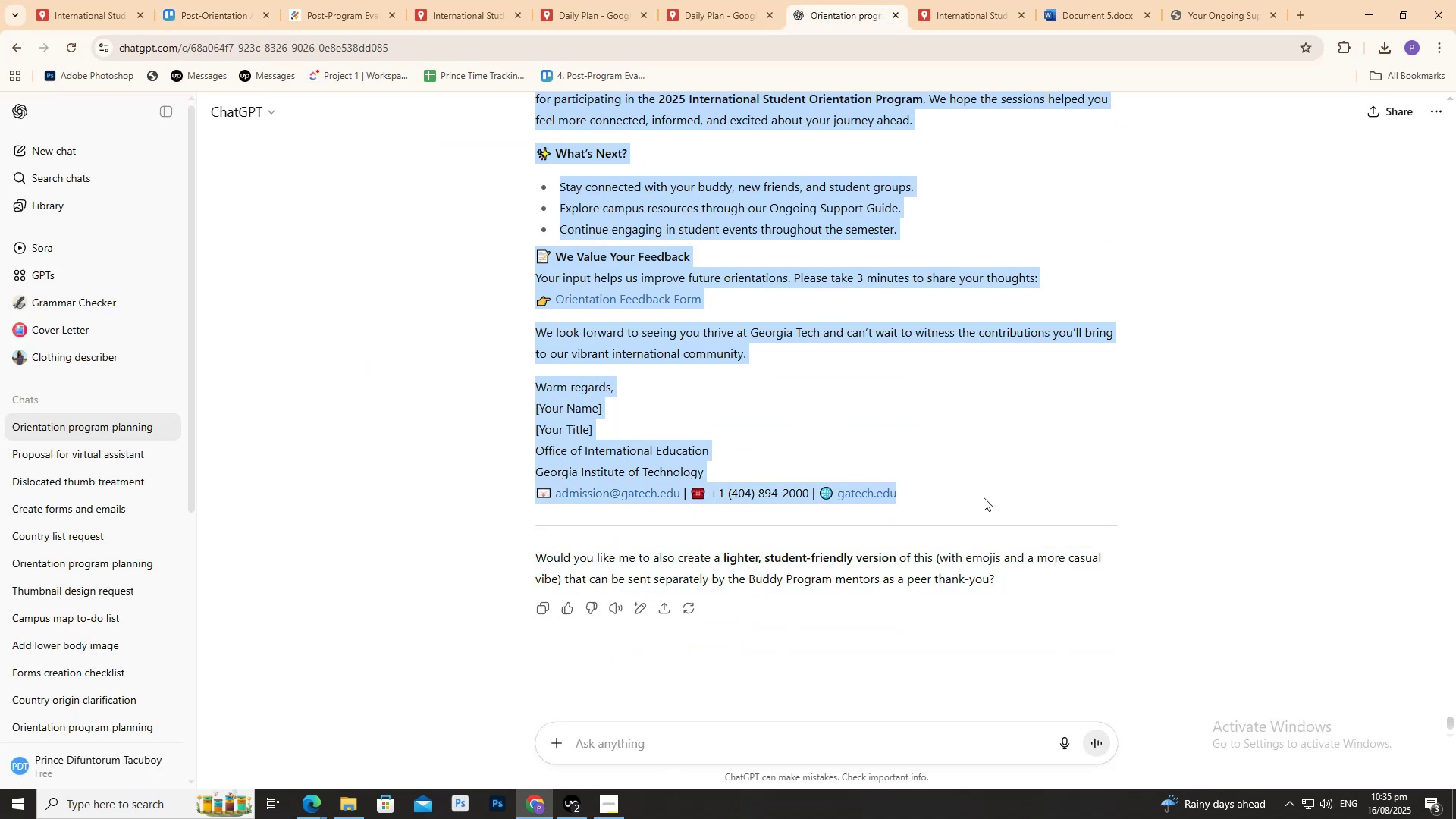 
key(Control+C)
 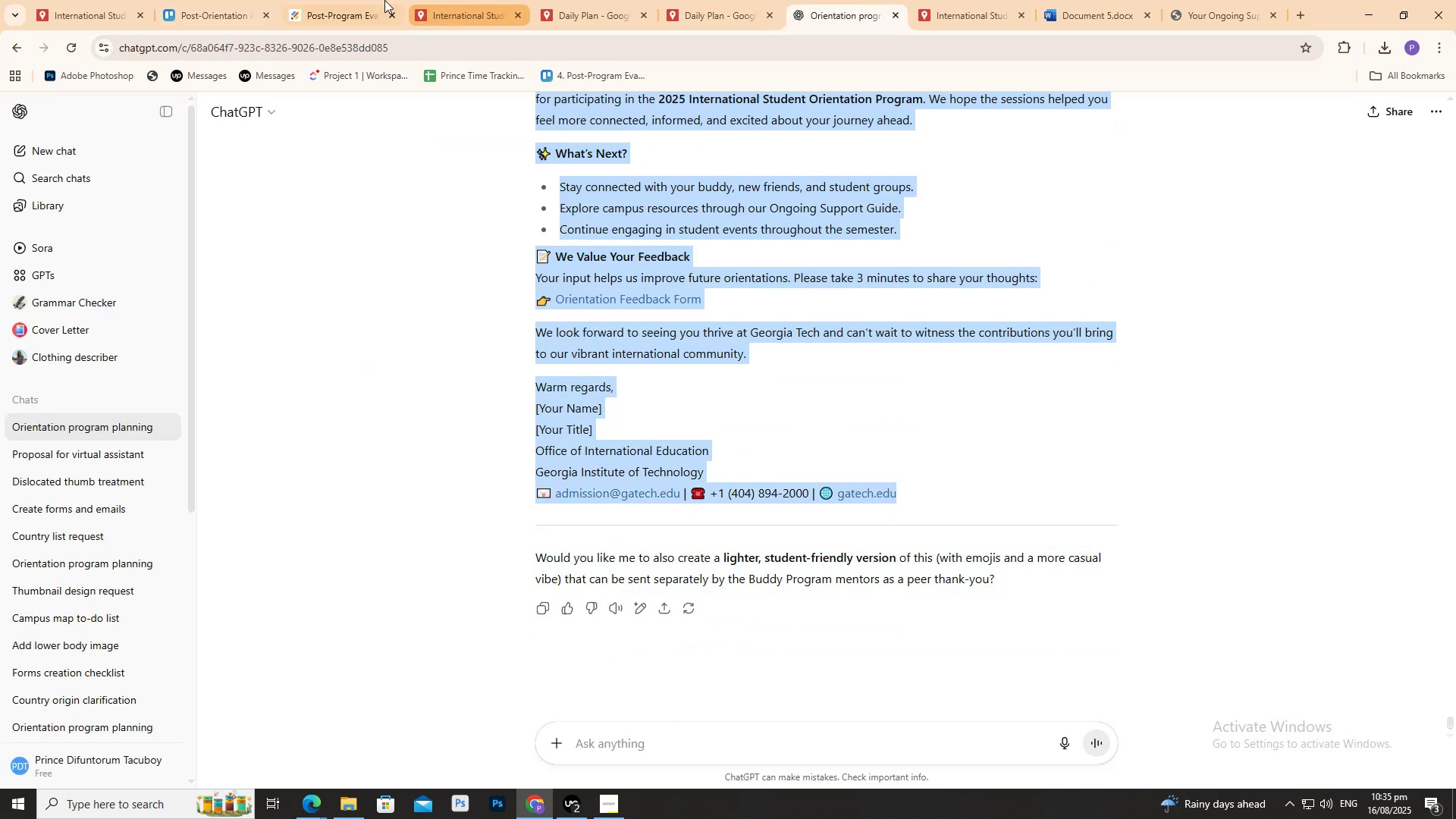 
left_click([350, 0])
 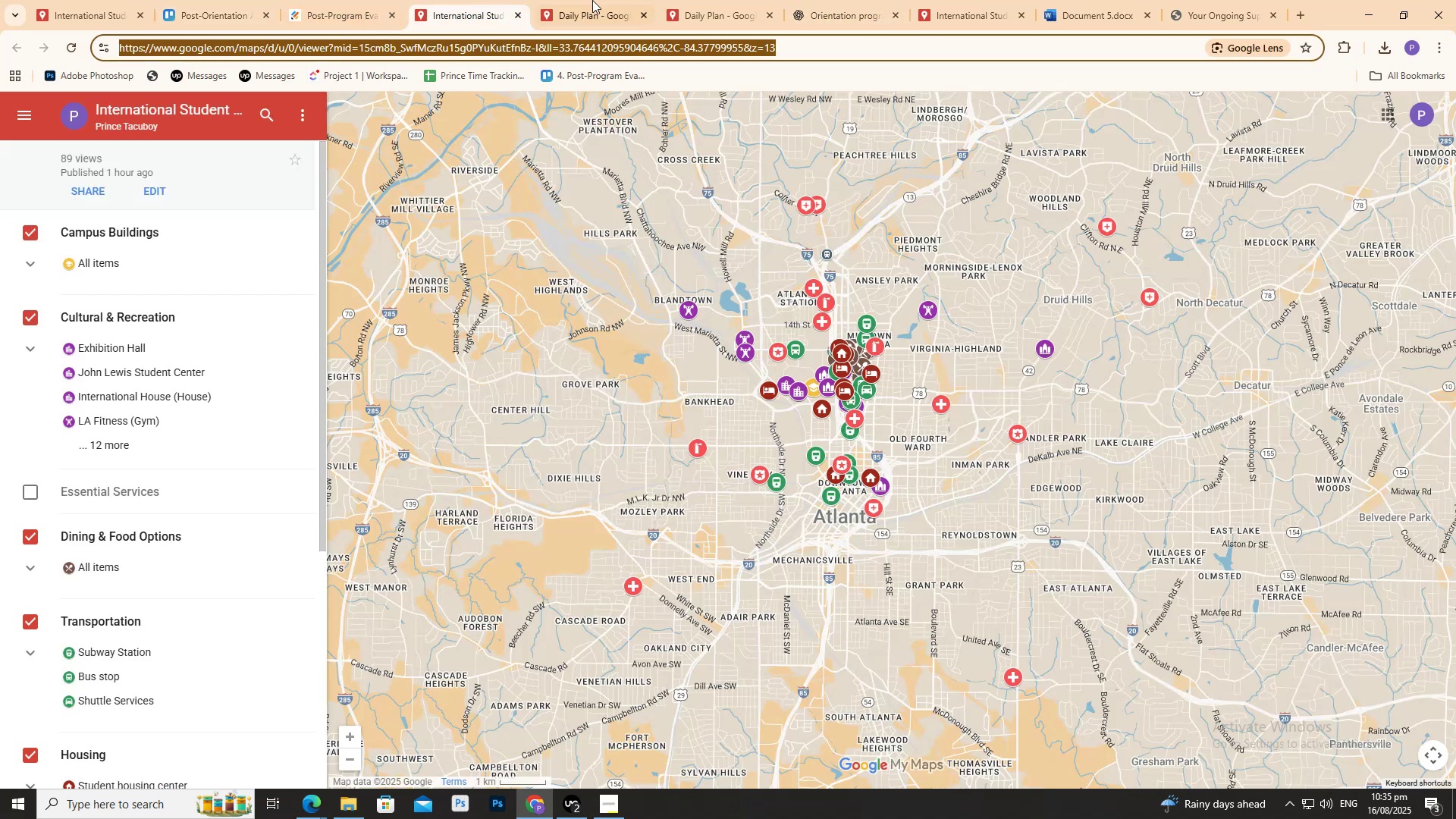 
triple_click([605, 0])
 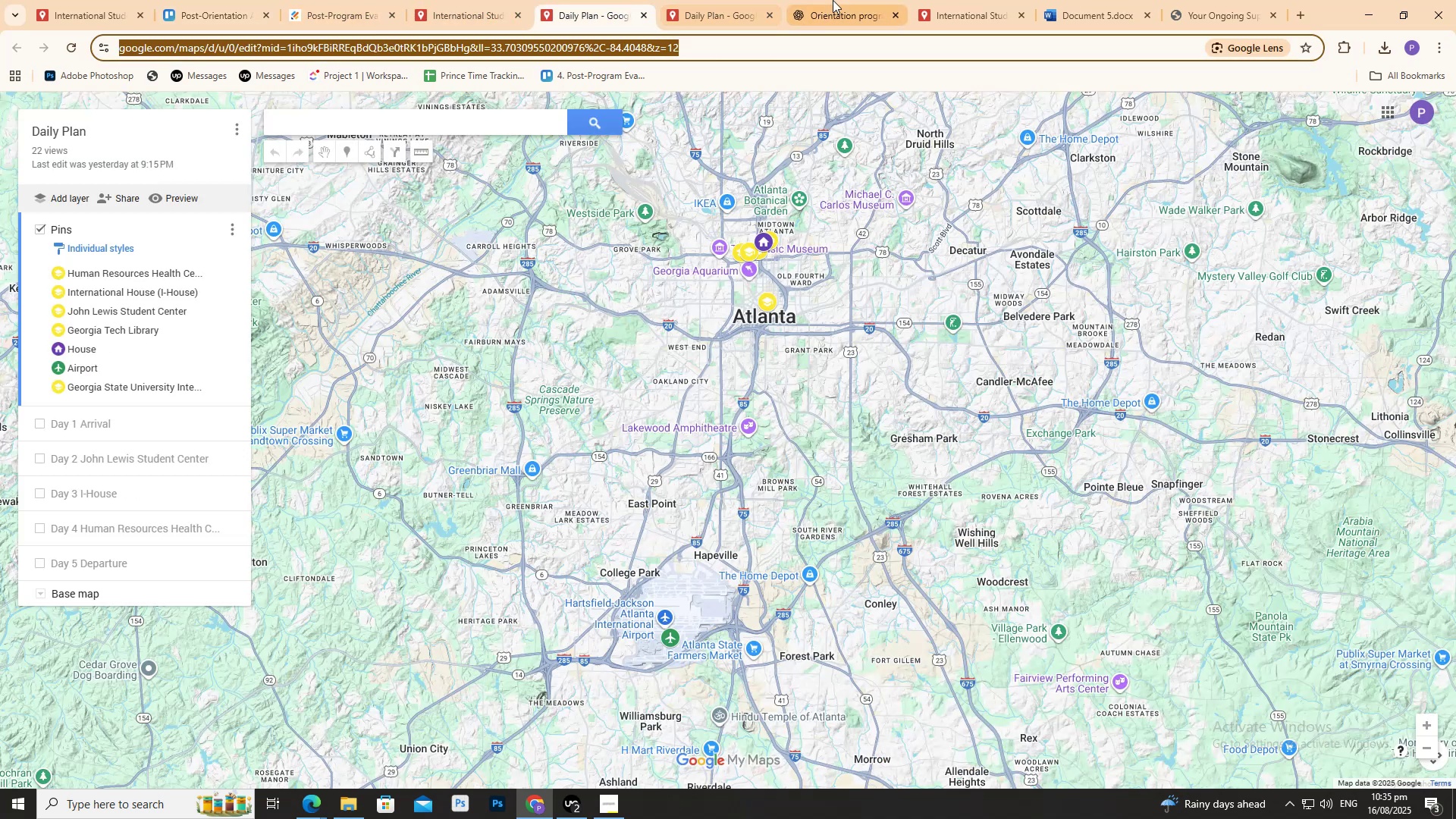 
triple_click([833, 0])
 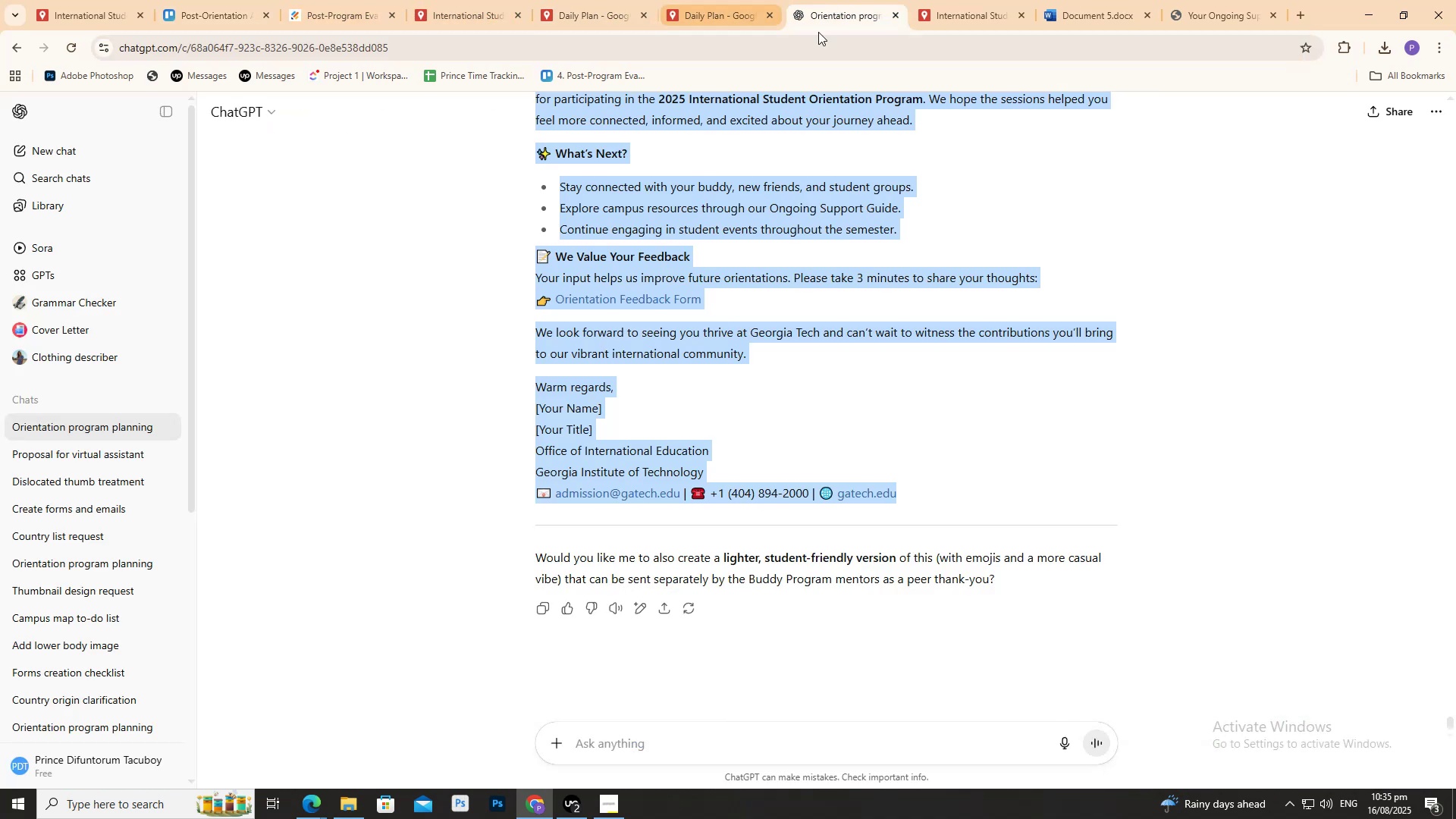 
scroll: coordinate [848, 50], scroll_direction: up, amount: 1.0
 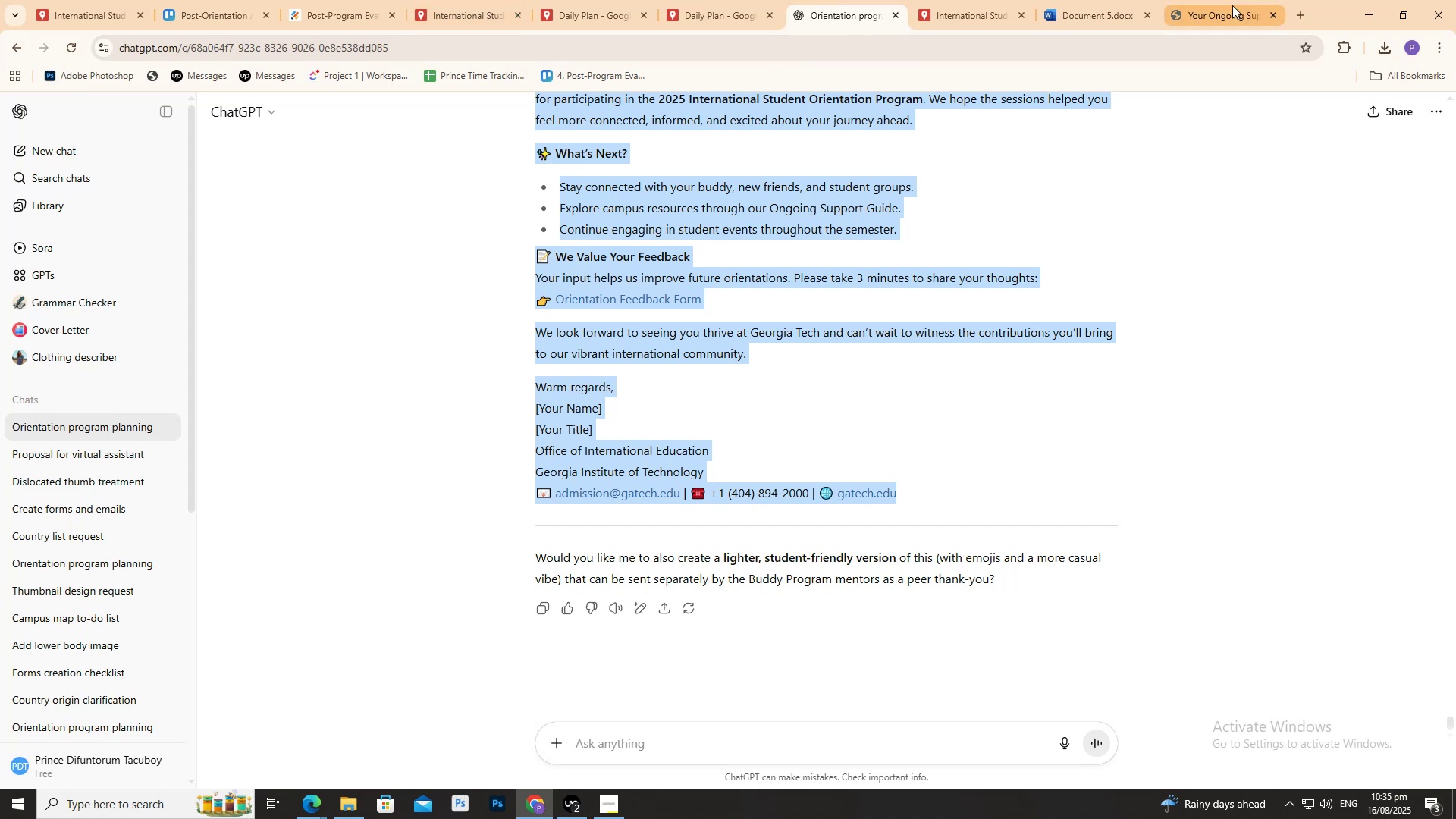 
left_click([1219, 0])
 